 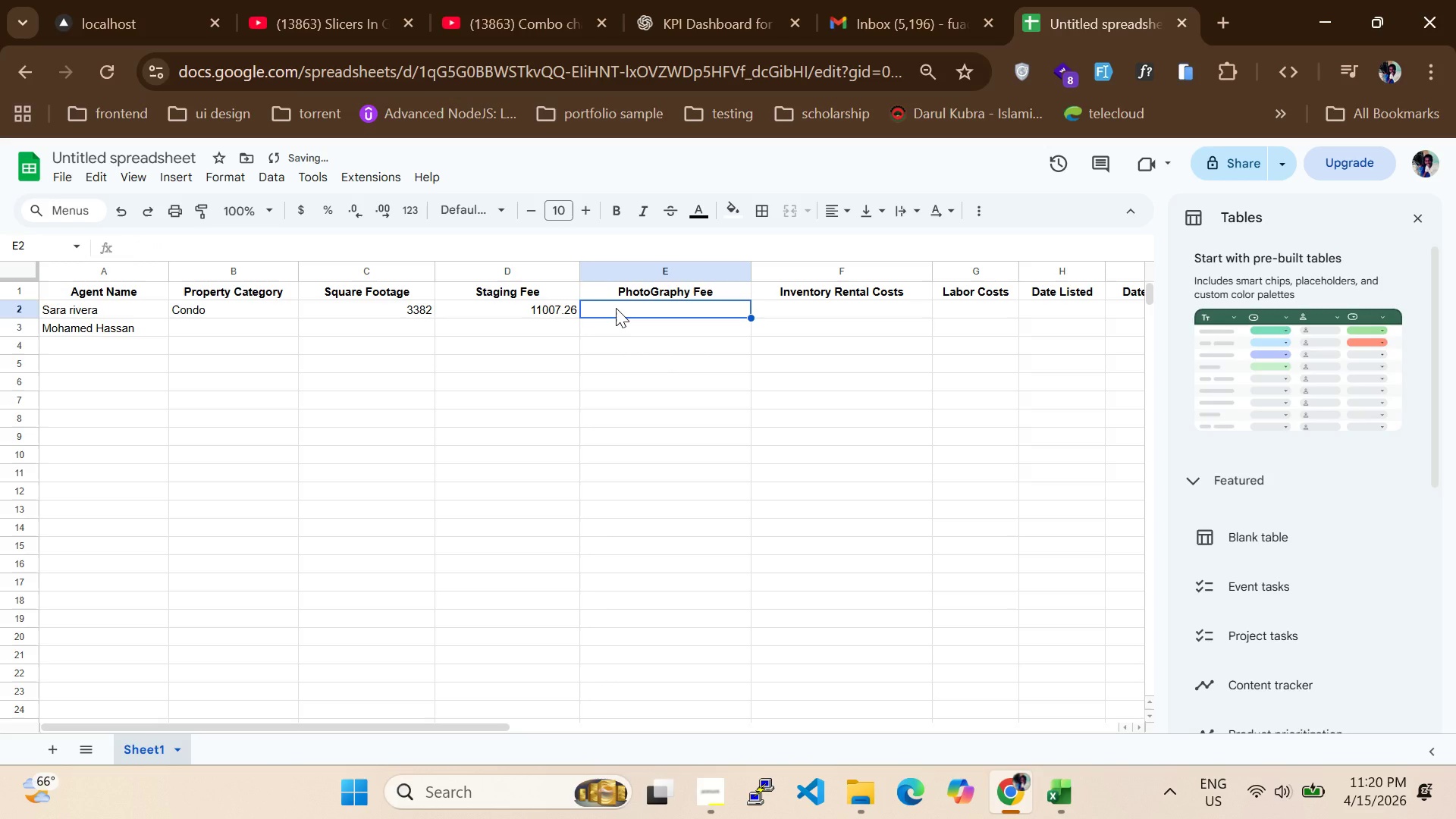 
type(1290)
 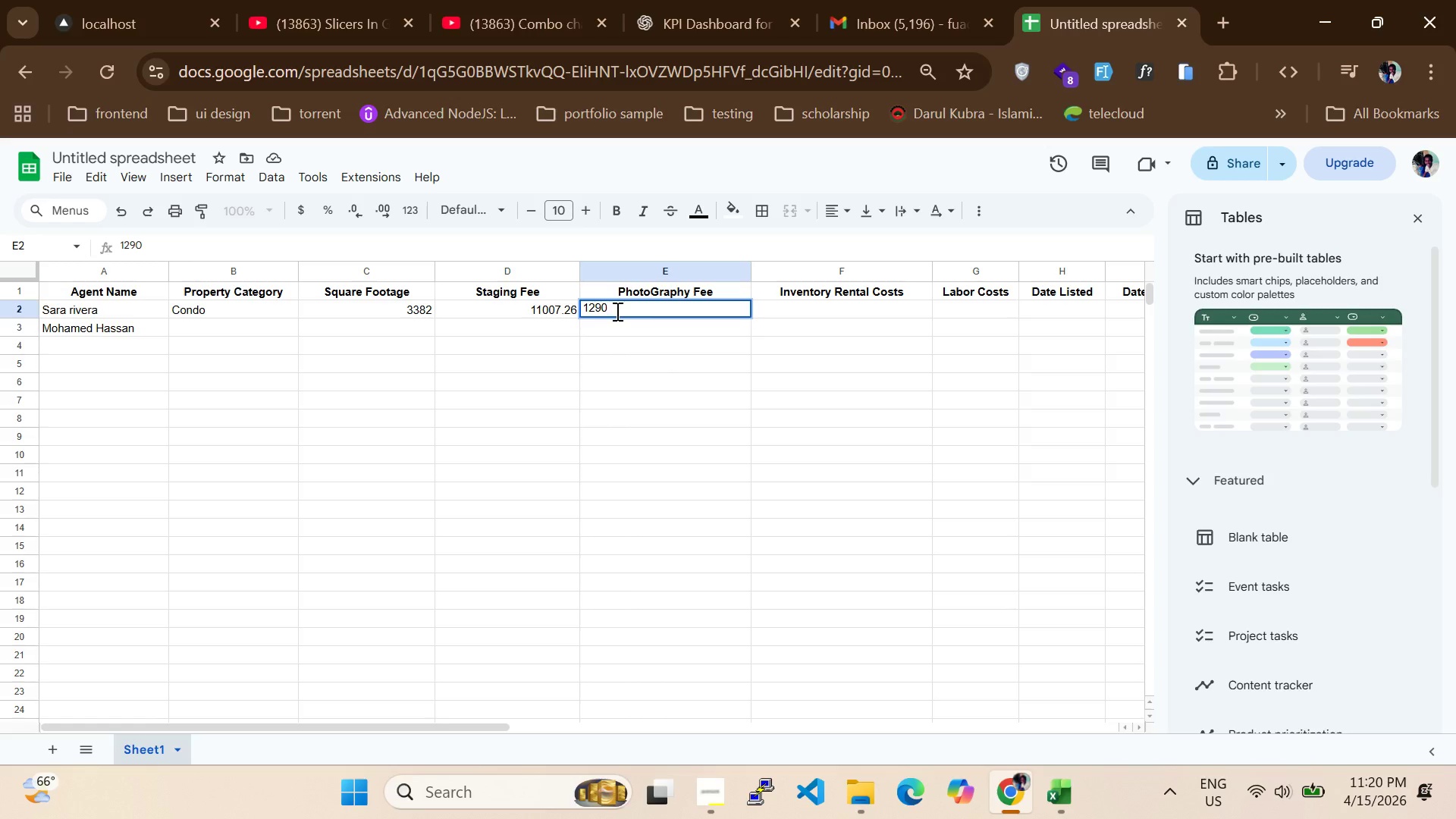 
type(.51)
 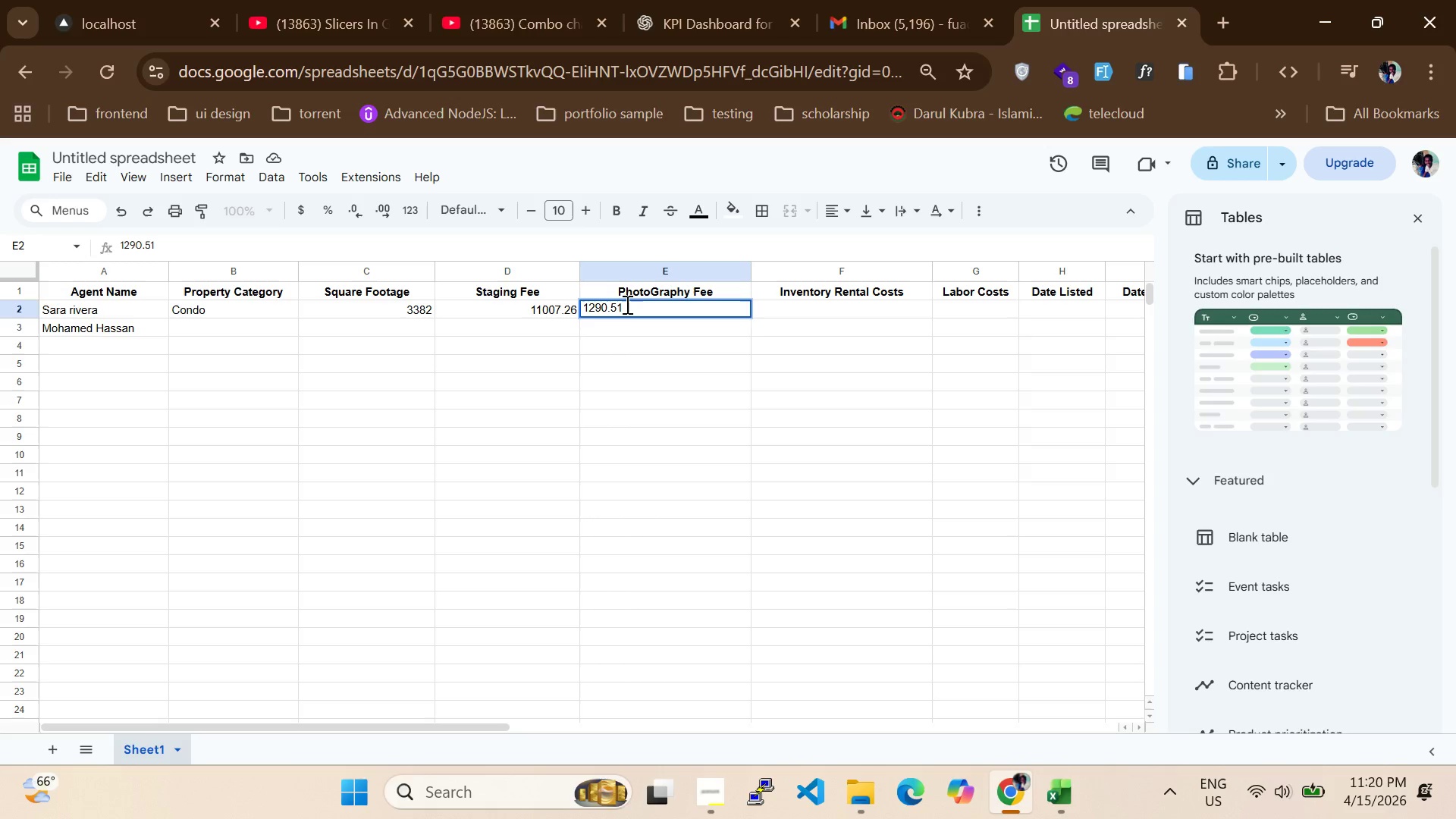 
wait(5.03)
 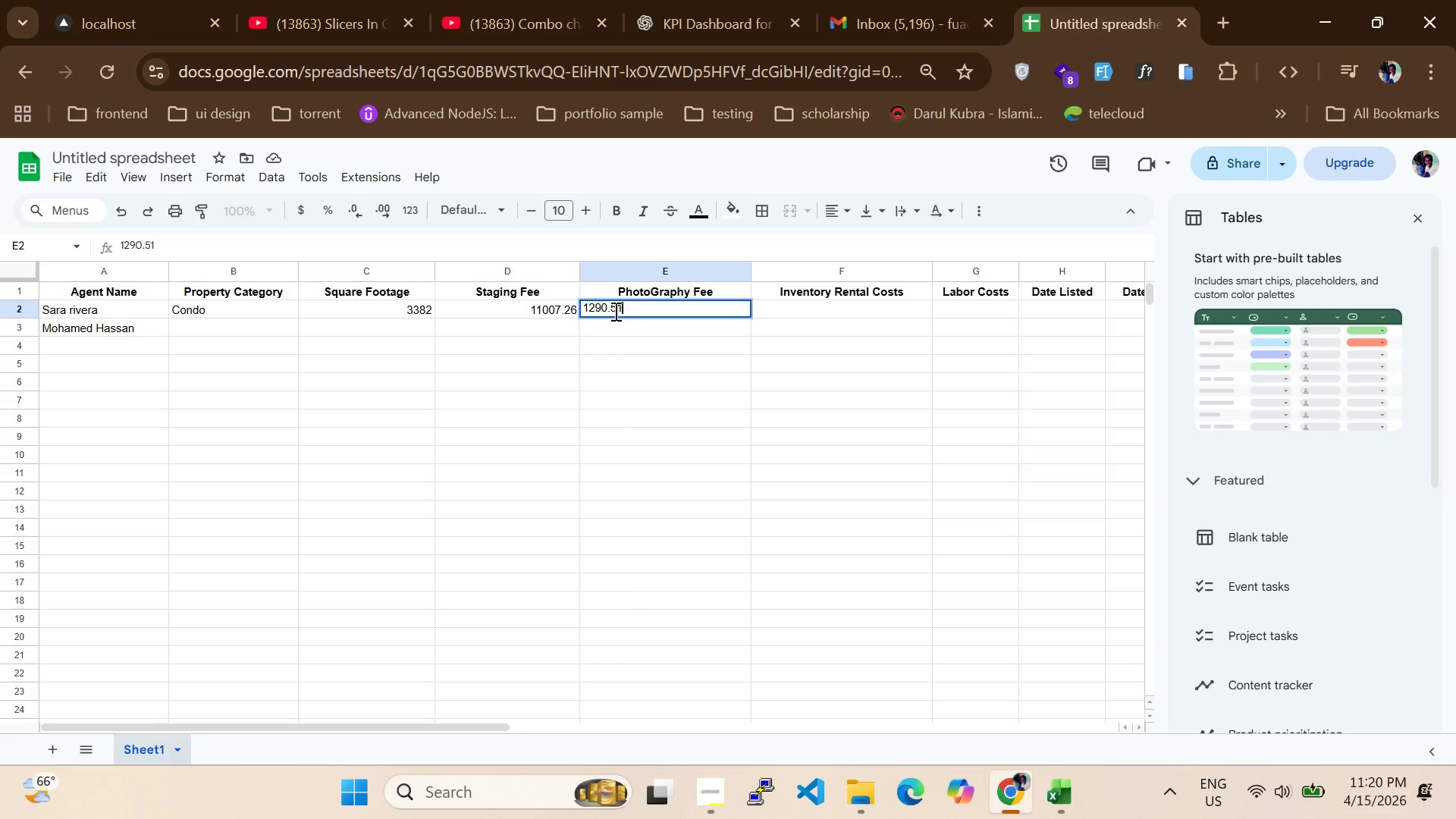 
left_click([792, 309])
 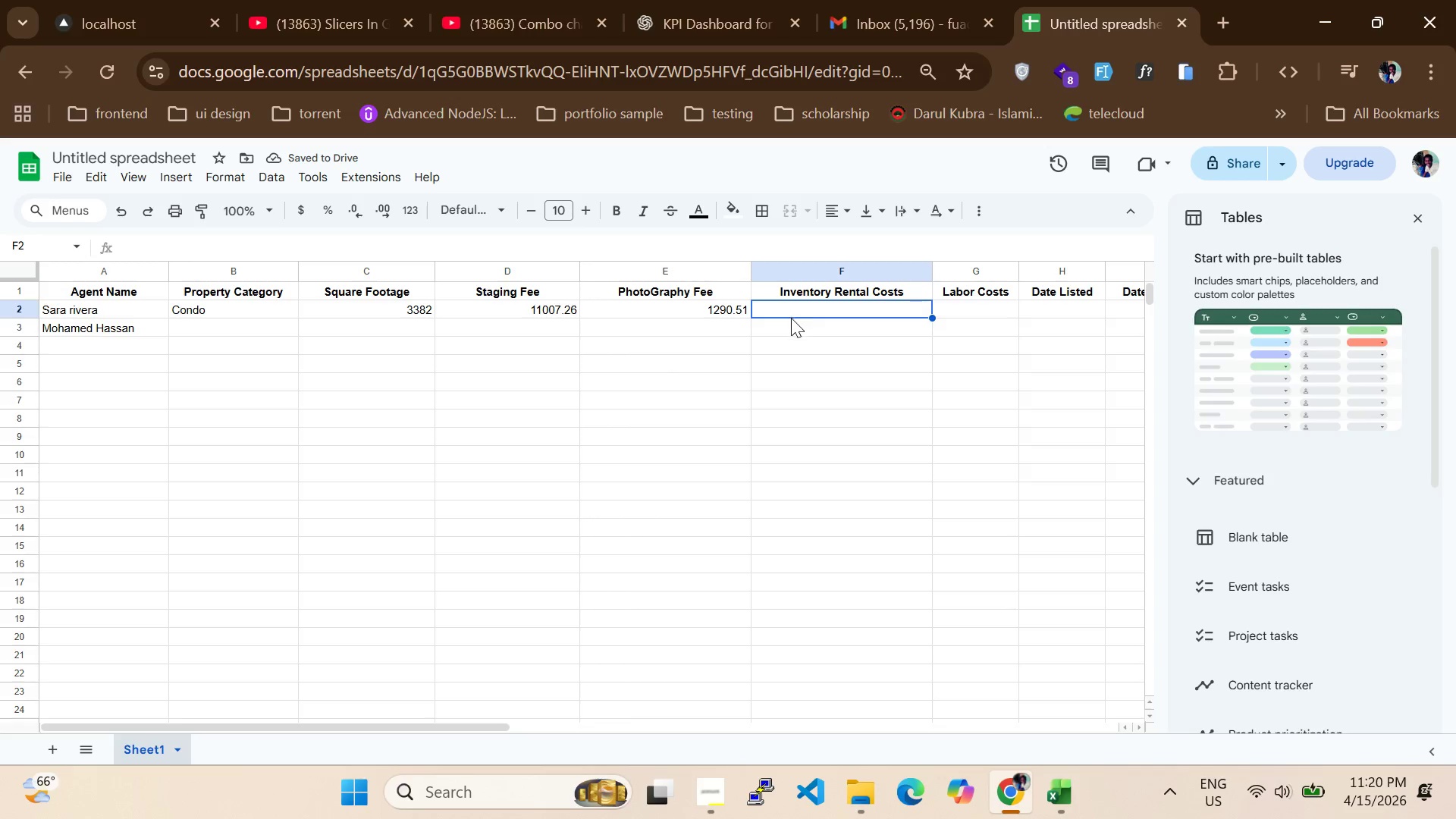 
wait(6.48)
 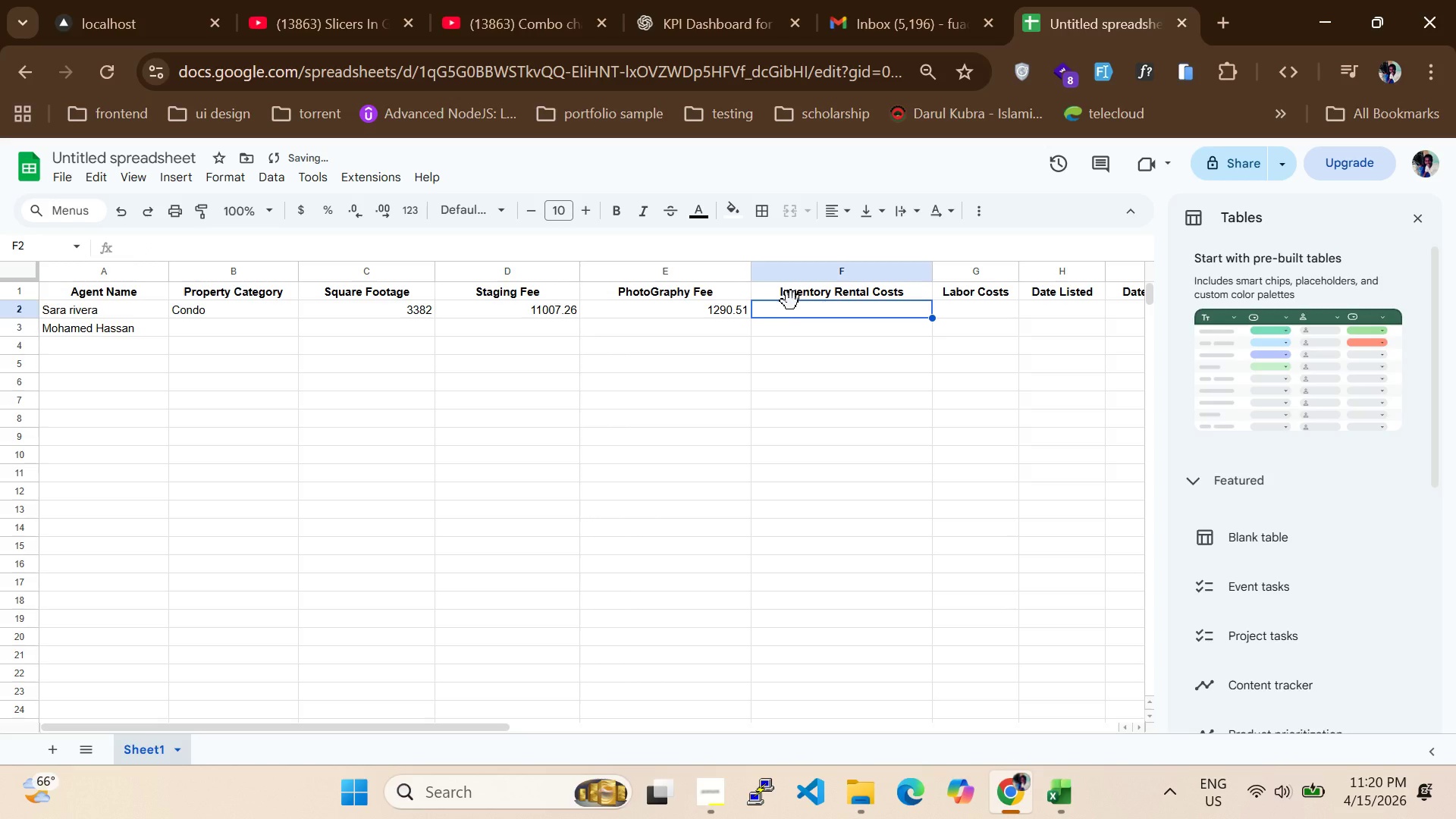 
type(4332.93)
 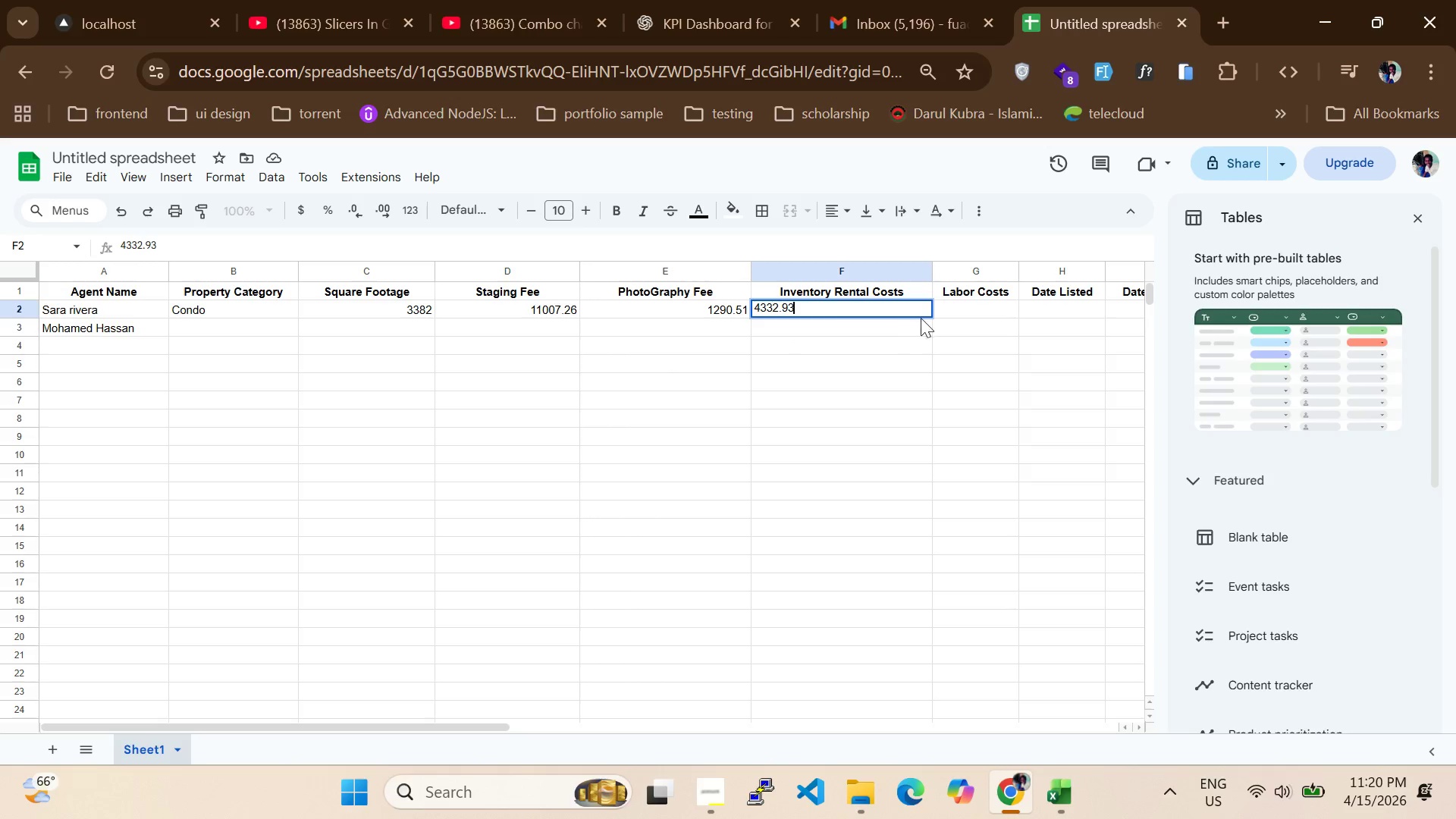 
left_click([951, 312])
 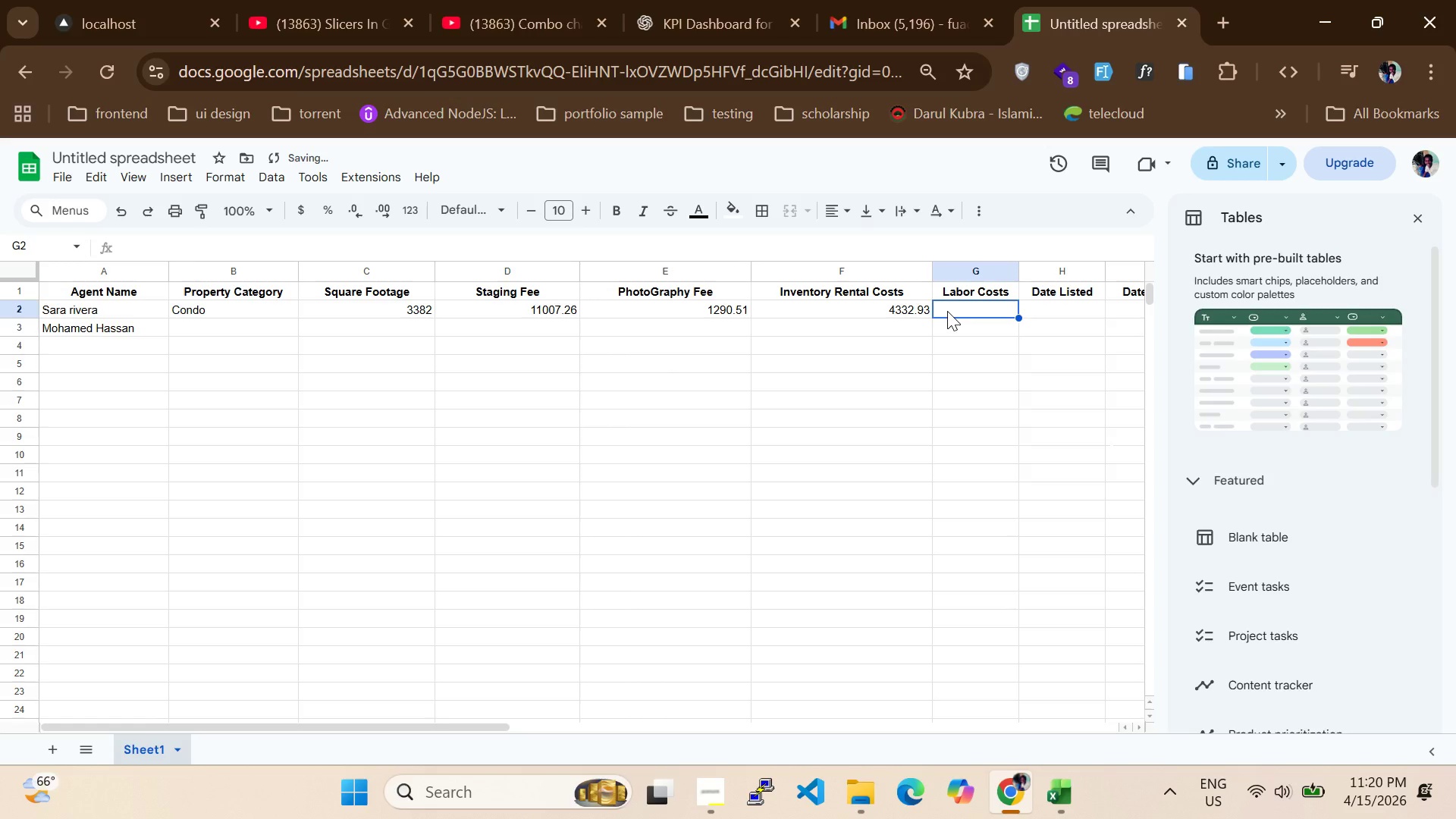 
type(3250.21)
 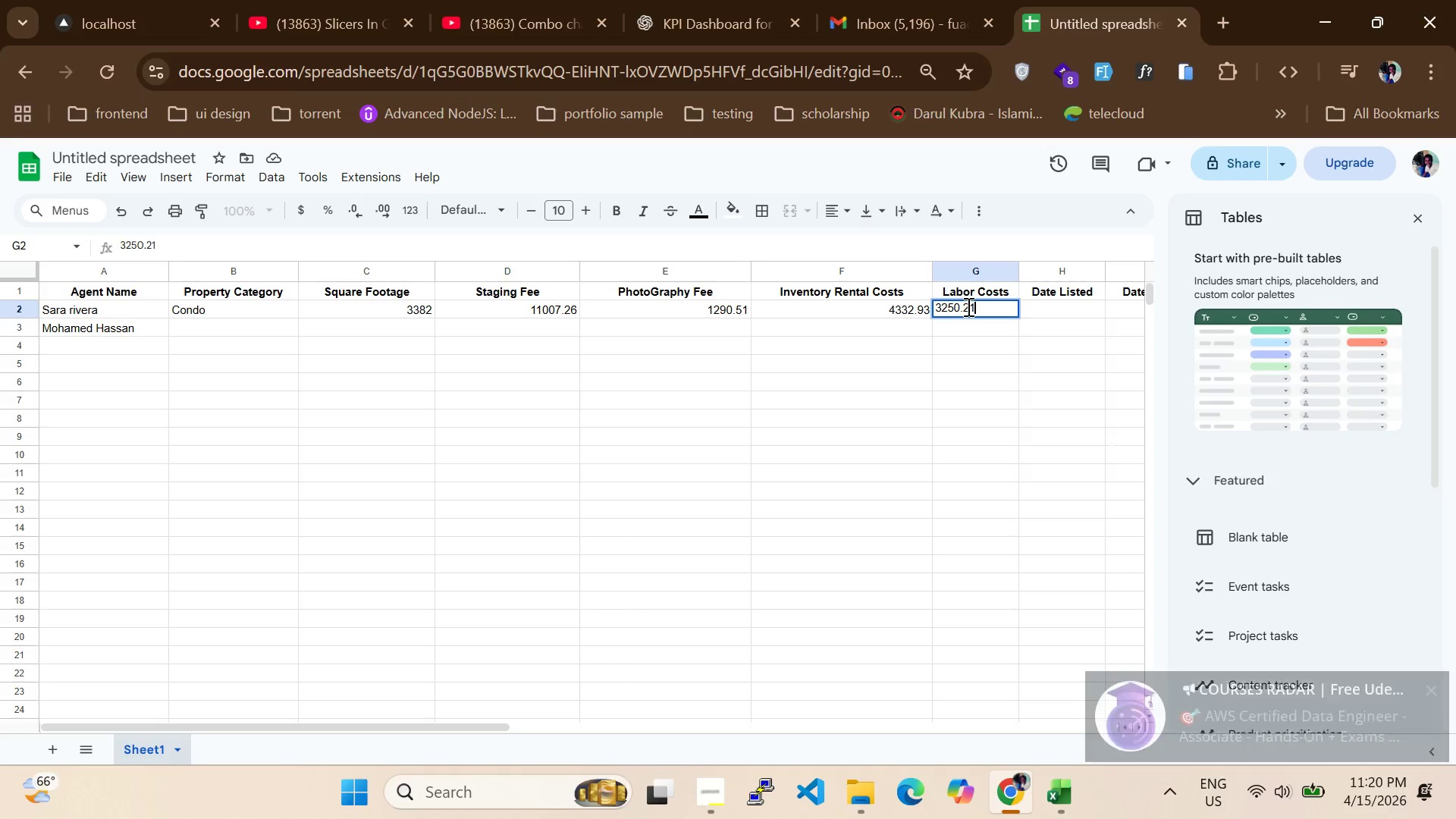 
left_click([1037, 310])
 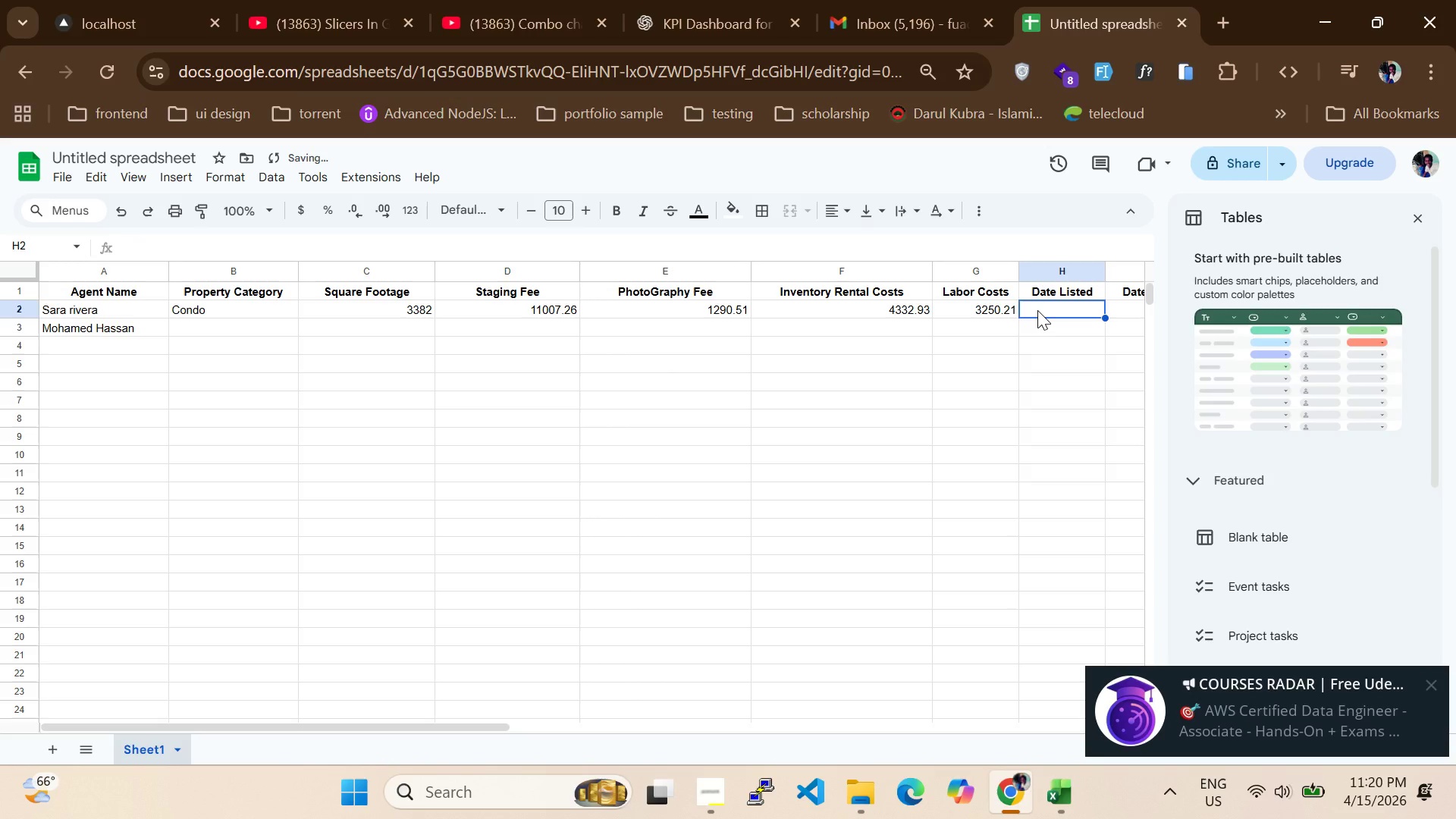 
left_click([1037, 310])
 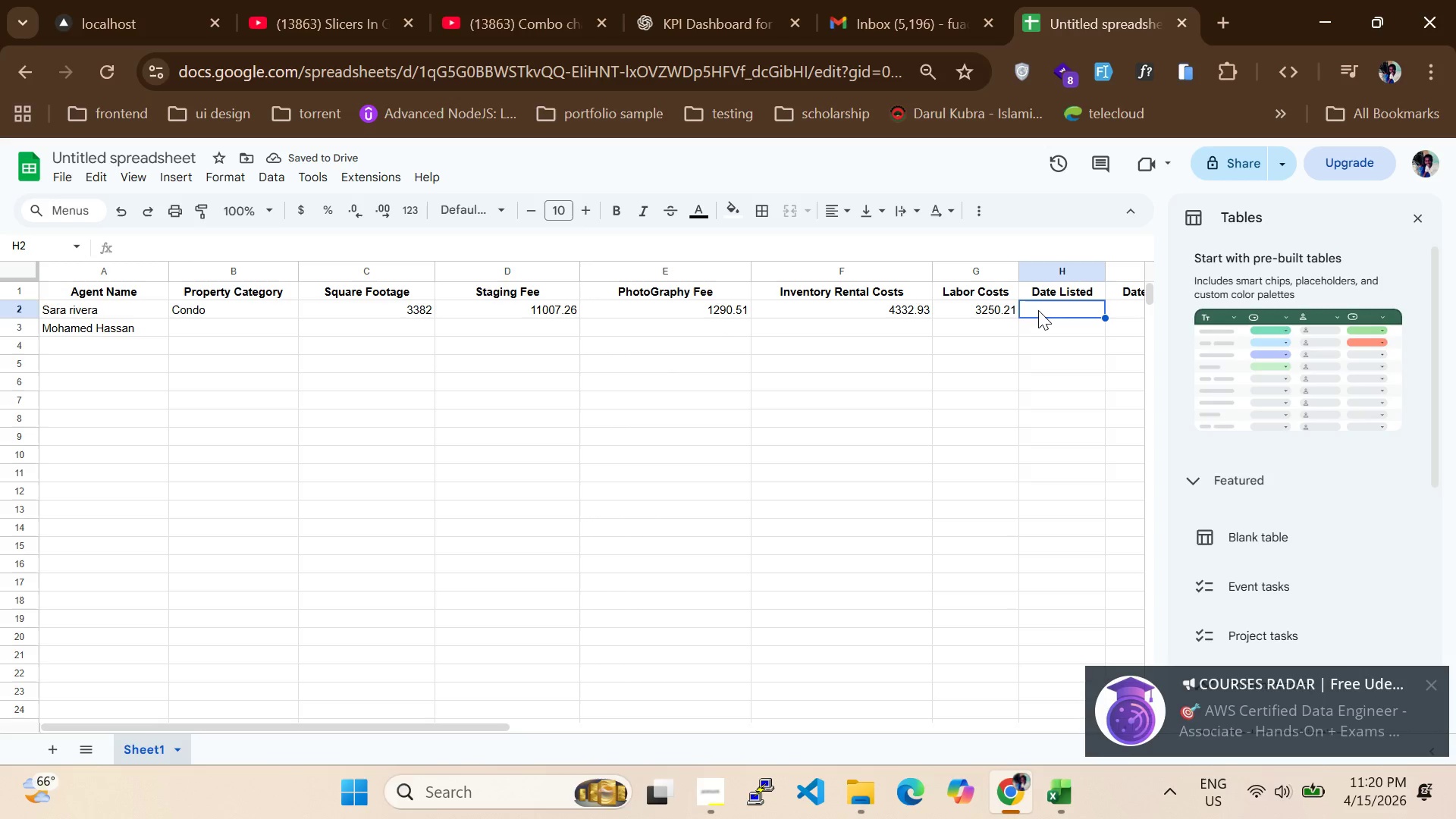 
type(16/02/2026)
 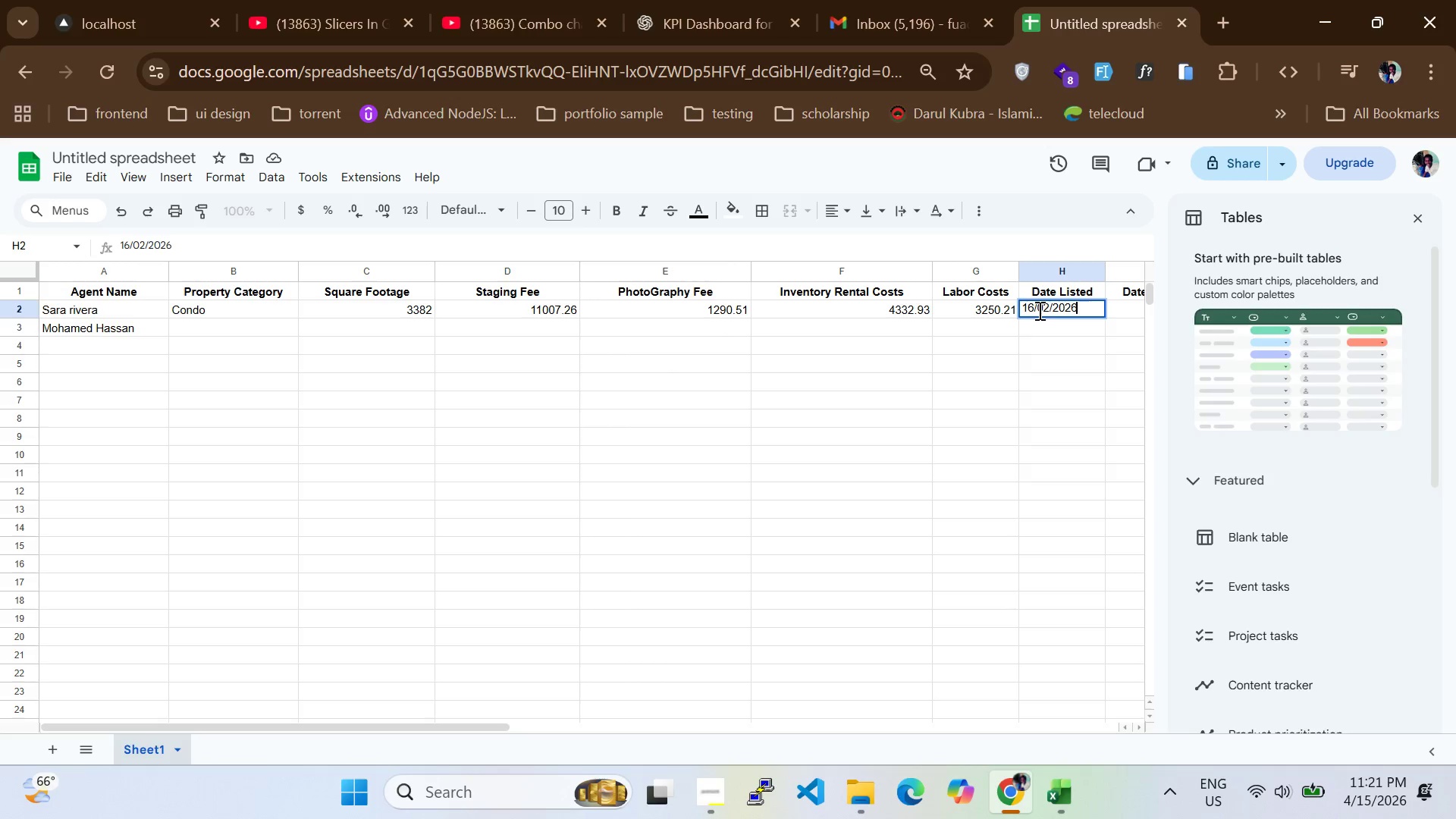 
key(Enter)
 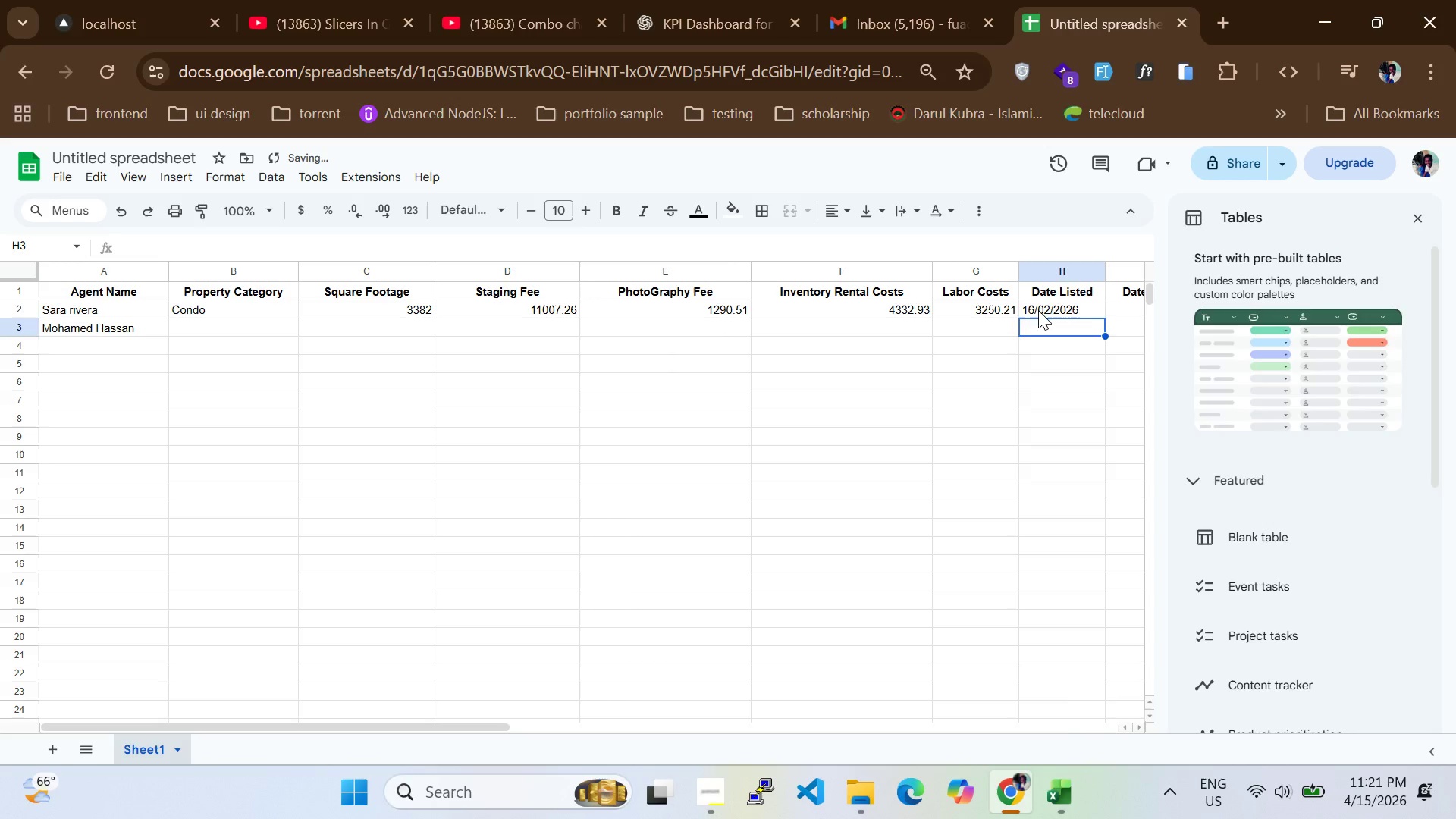 
right_click([1038, 310])
 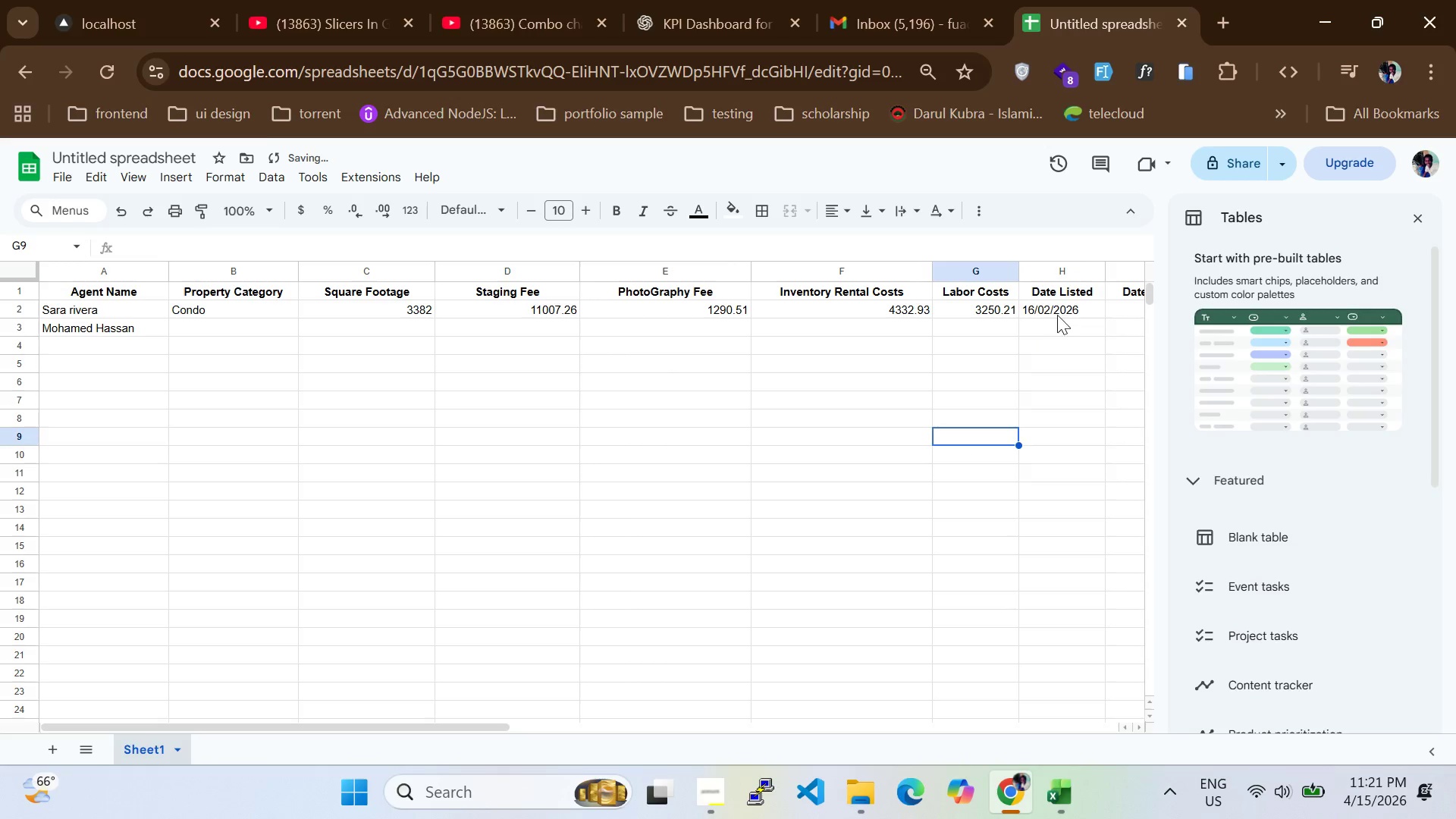 
double_click([1063, 308])
 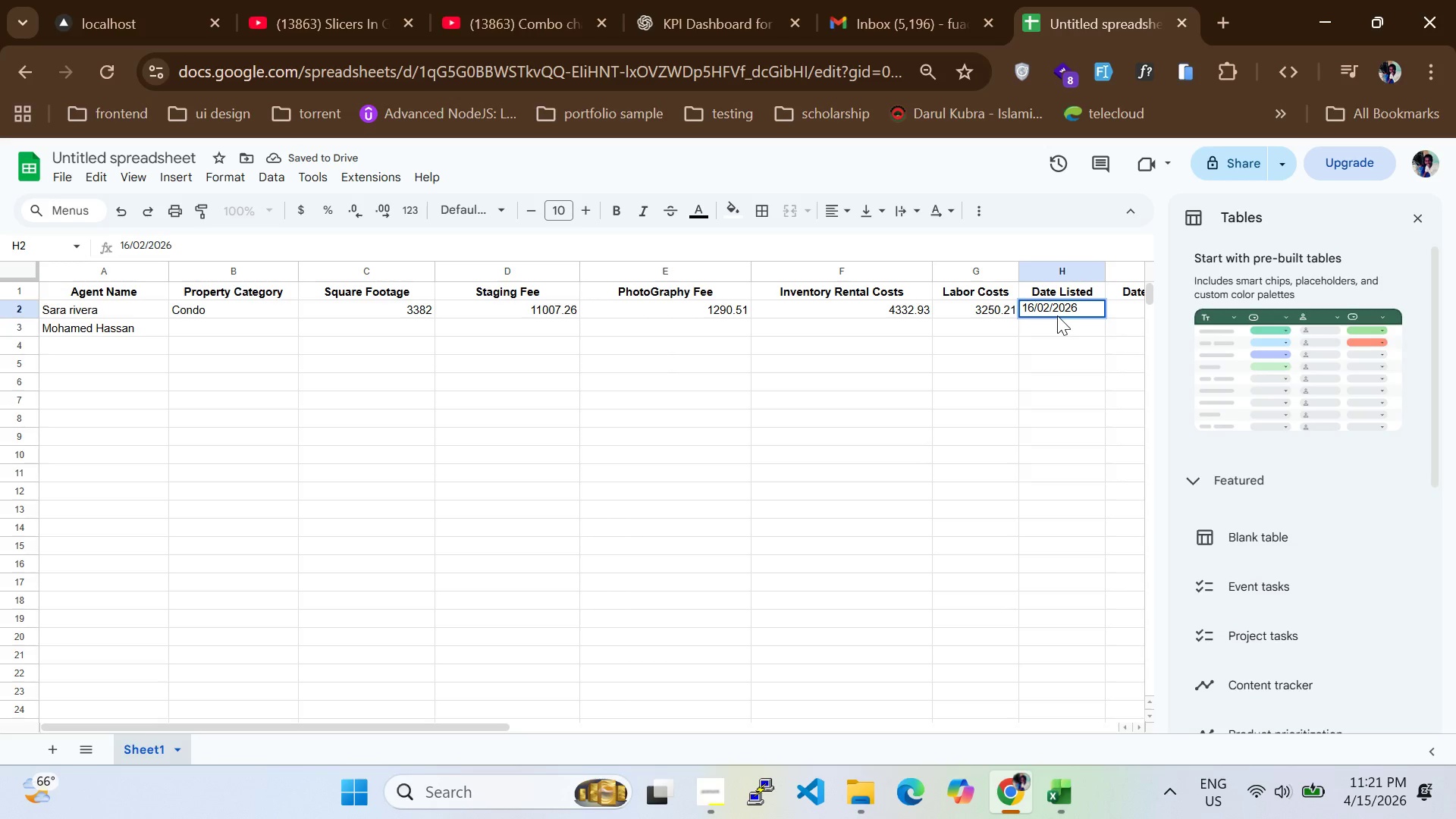 
left_click([1057, 315])
 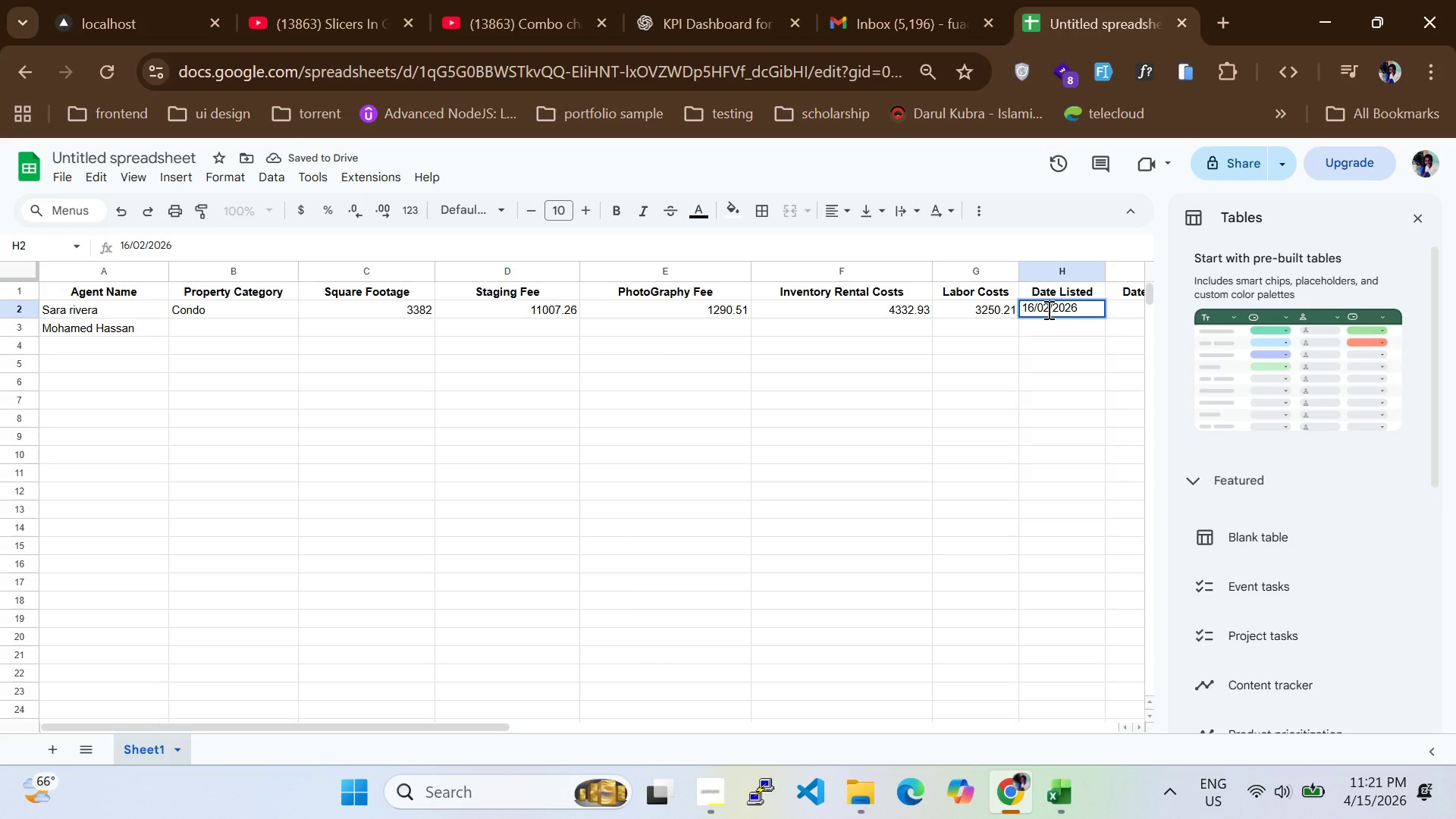 
double_click([1047, 309])
 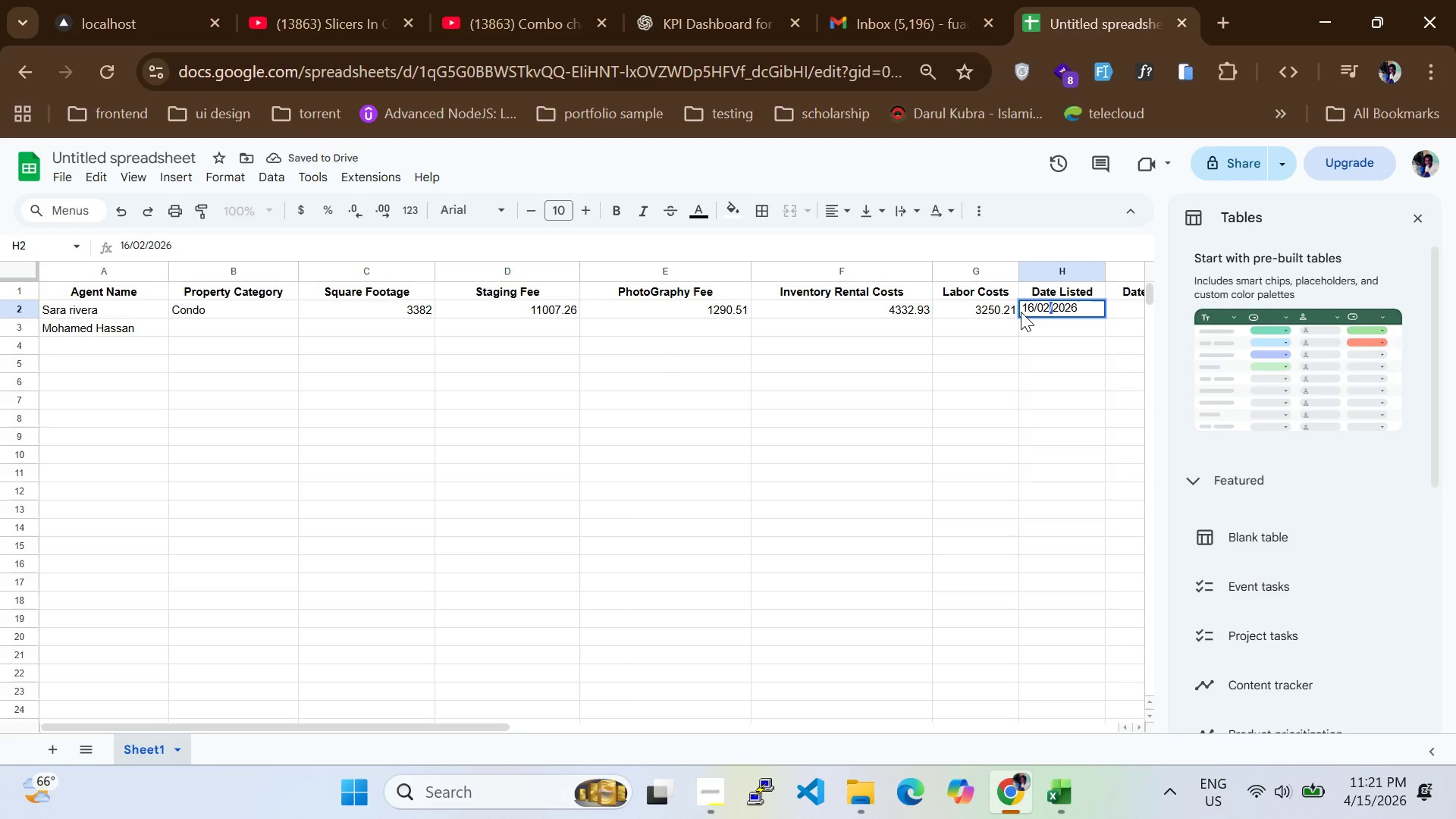 
left_click([1021, 312])
 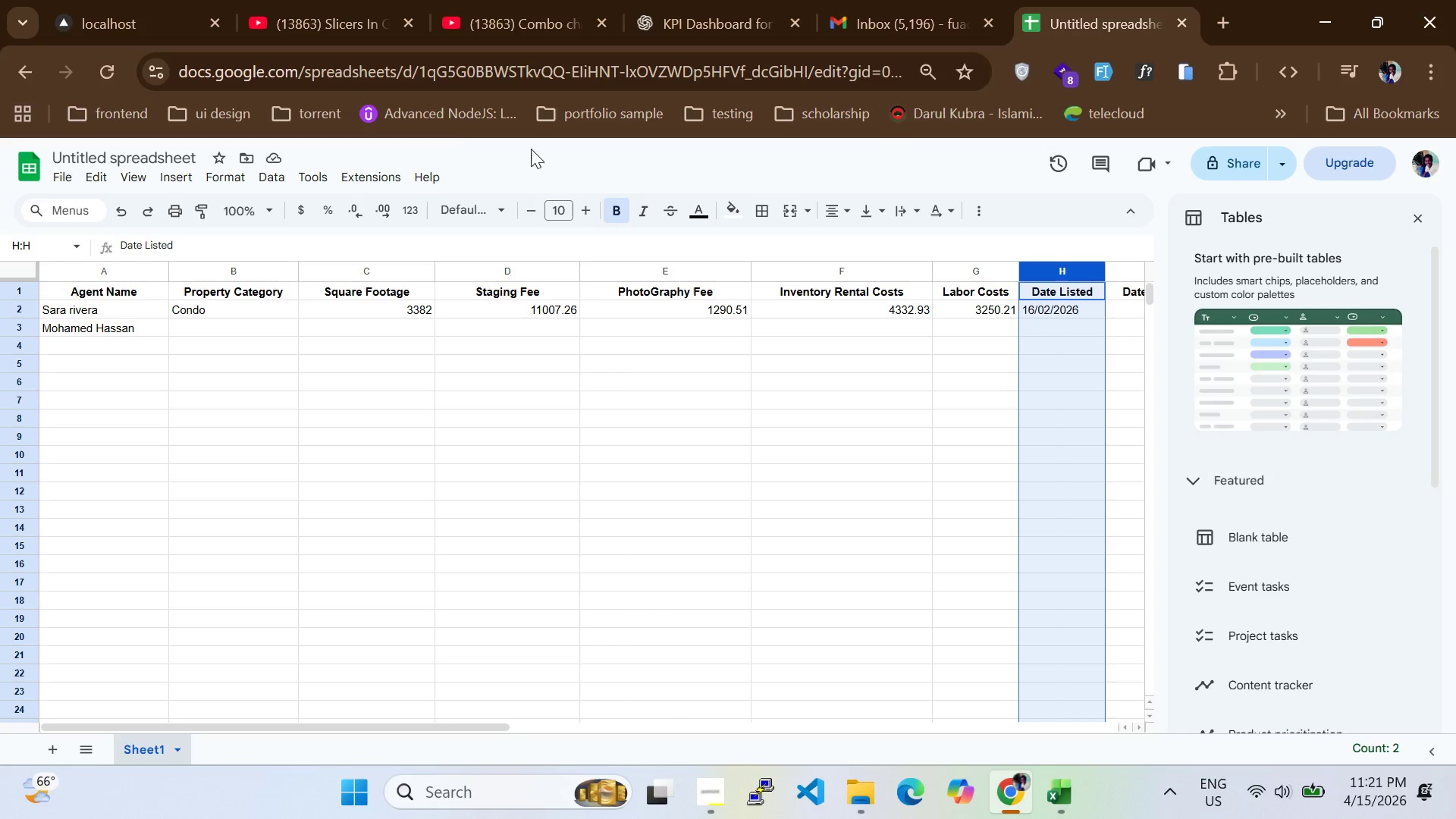 
wait(5.88)
 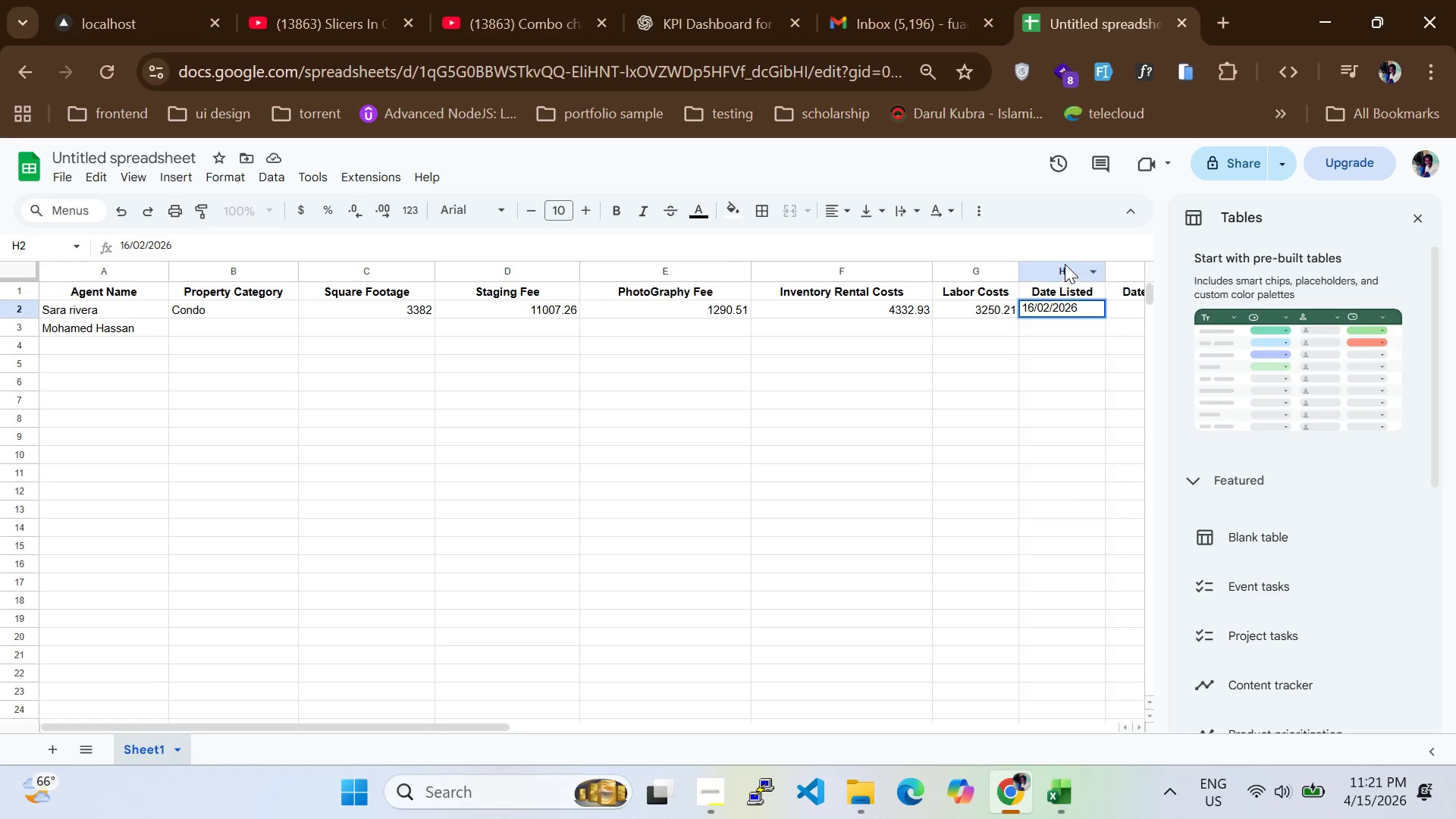 
left_click([271, 182])
 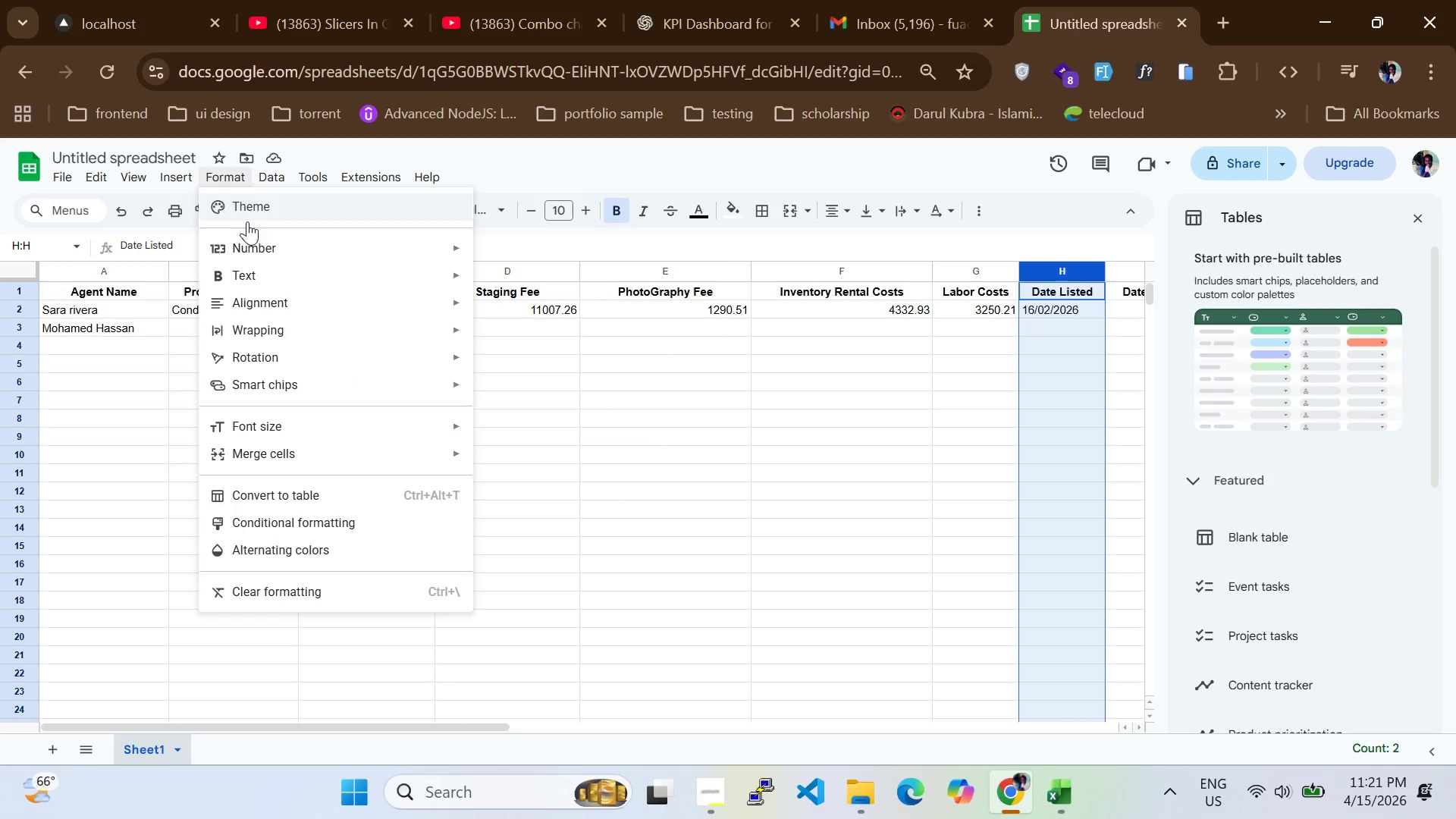 
wait(9.94)
 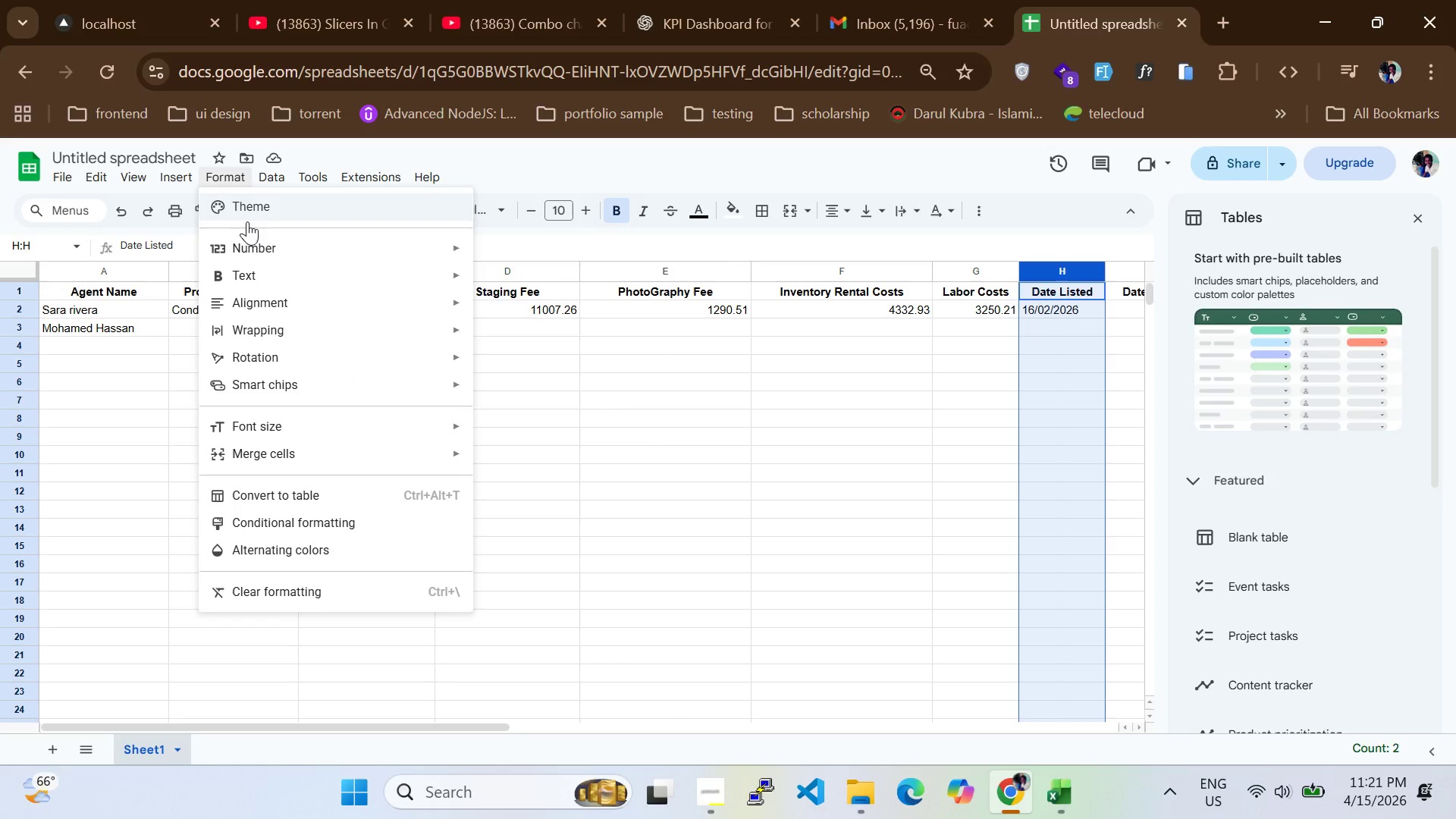 
double_click([1059, 309])
 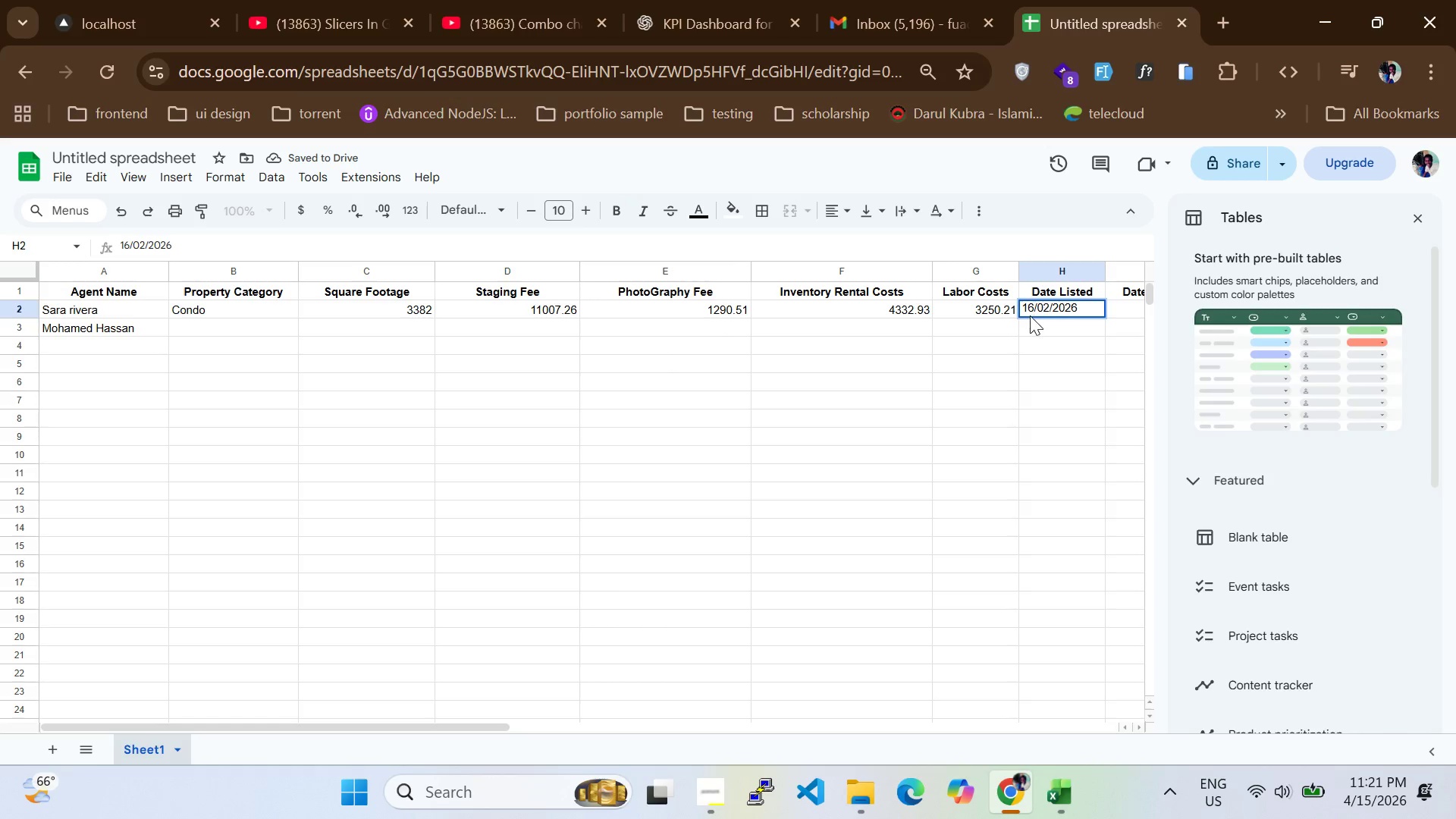 
double_click([1030, 315])
 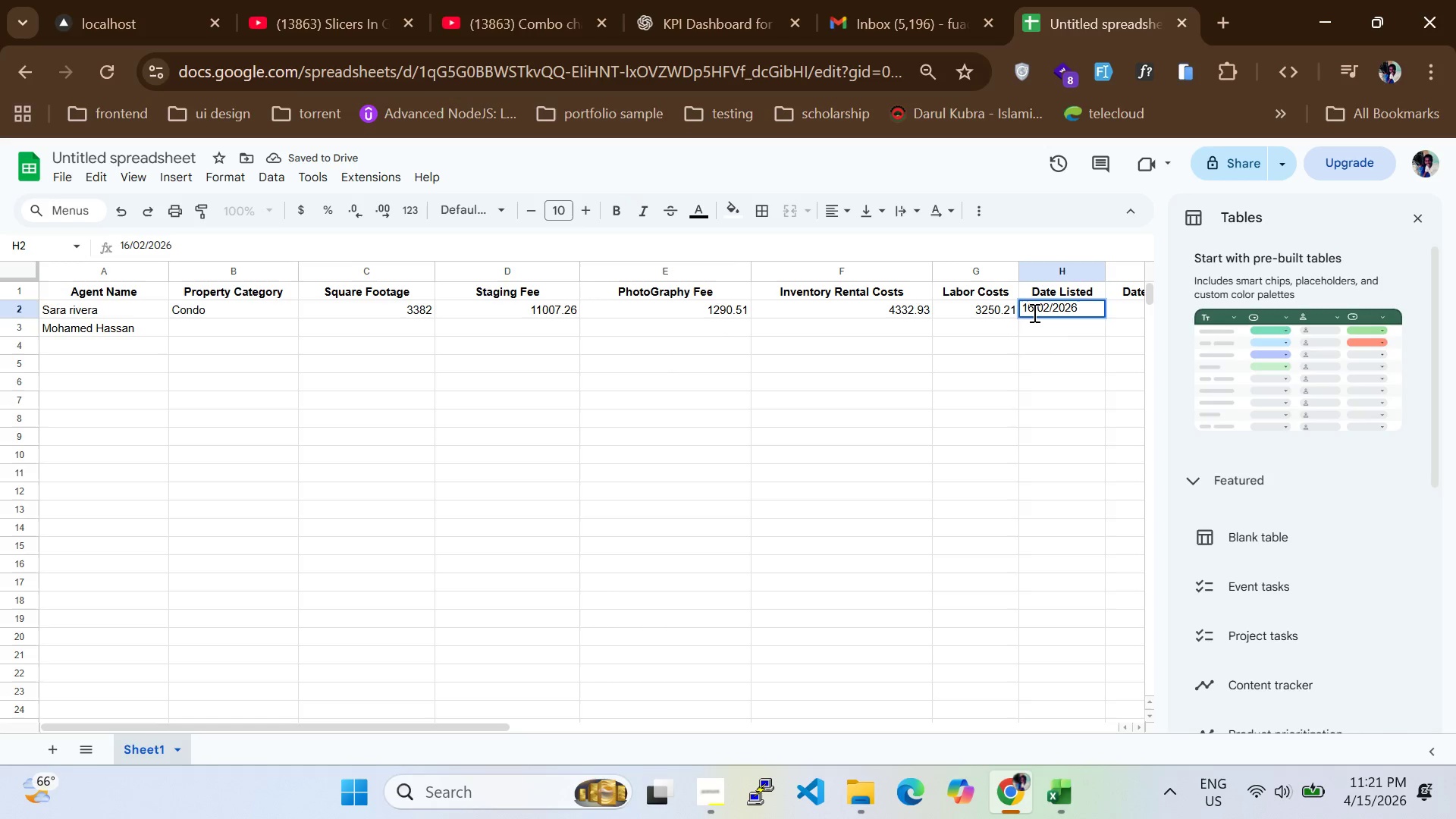 
left_click([1035, 312])
 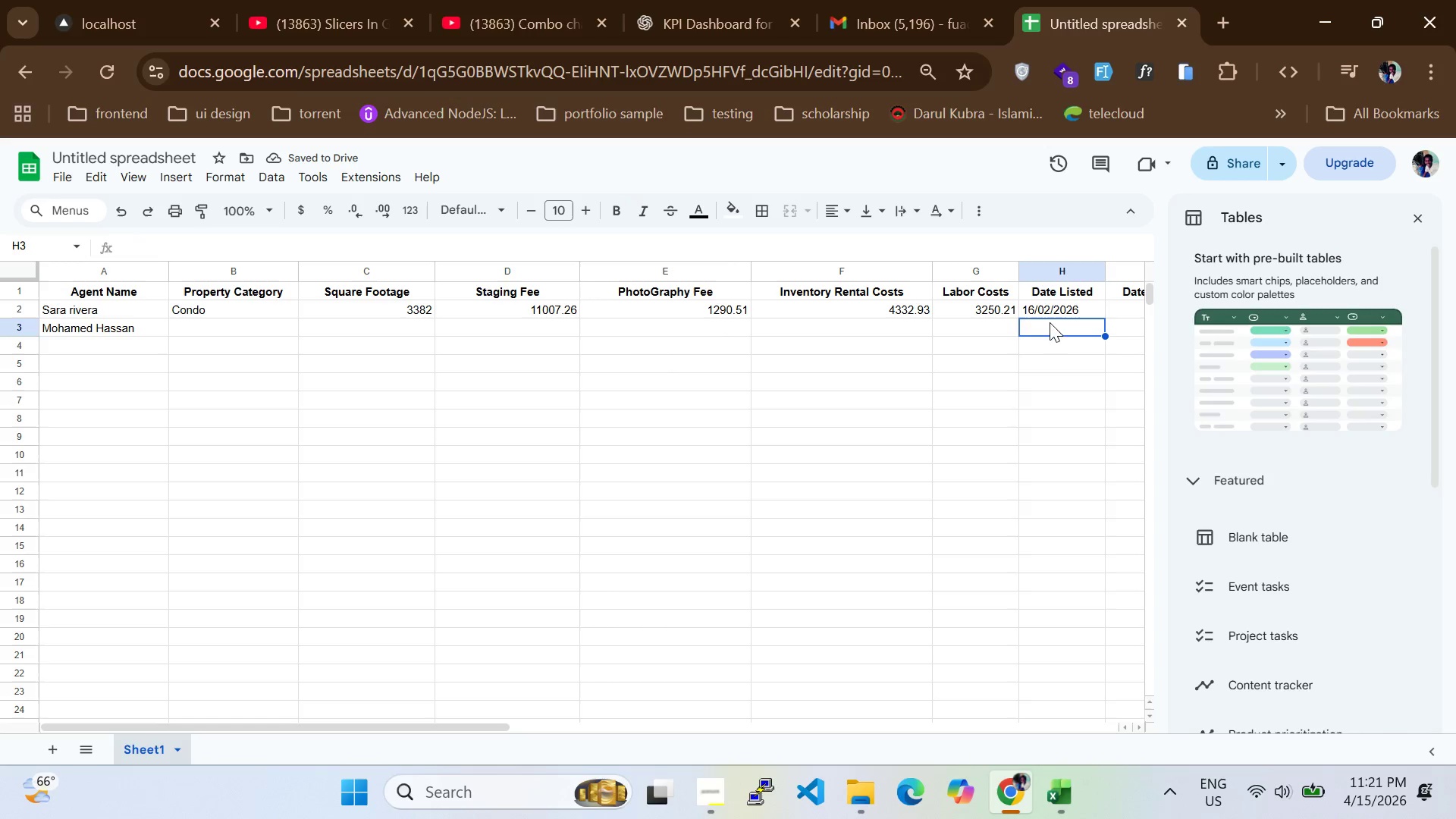 
triple_click([1048, 311])
 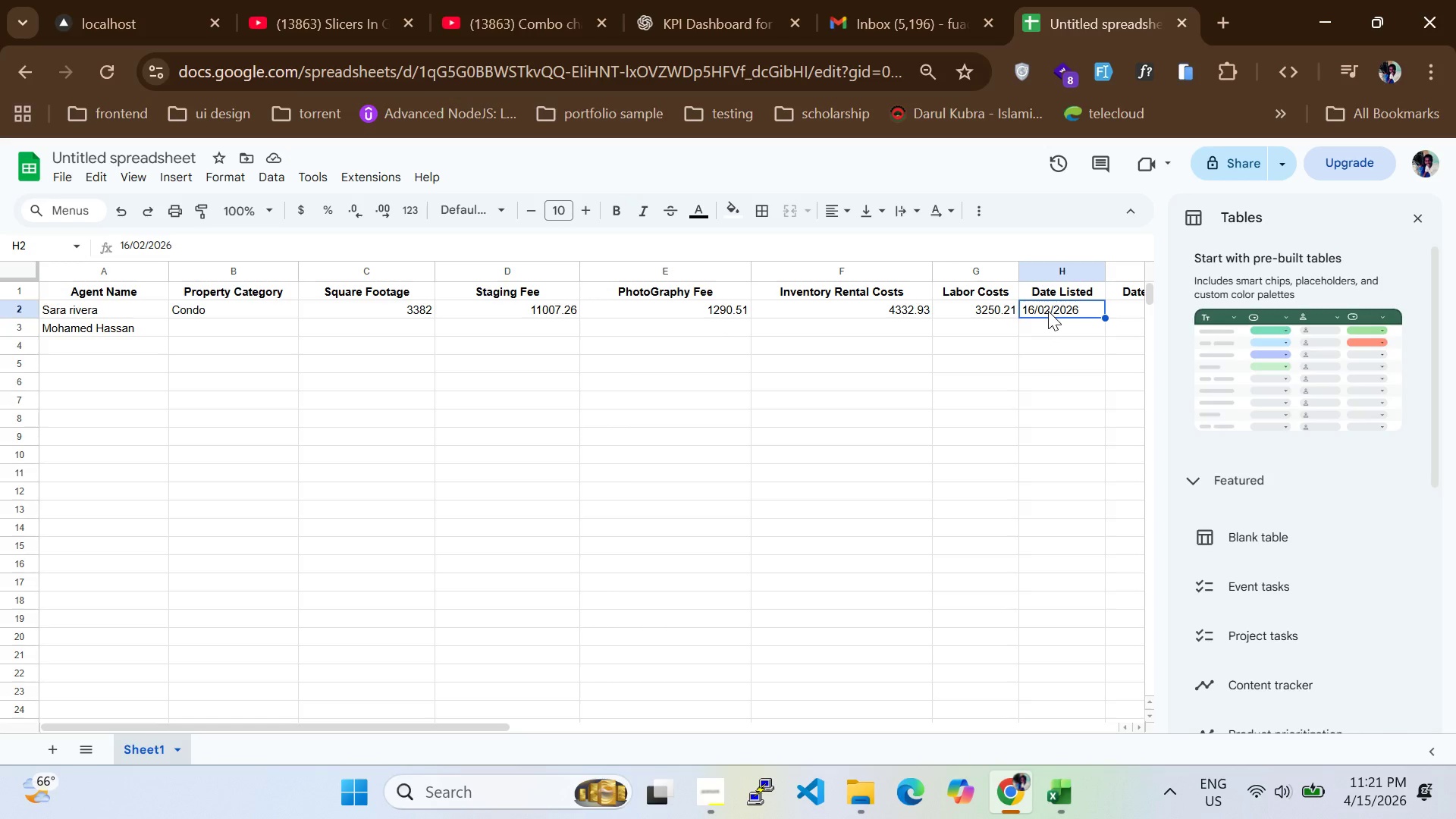 
triple_click([1048, 311])
 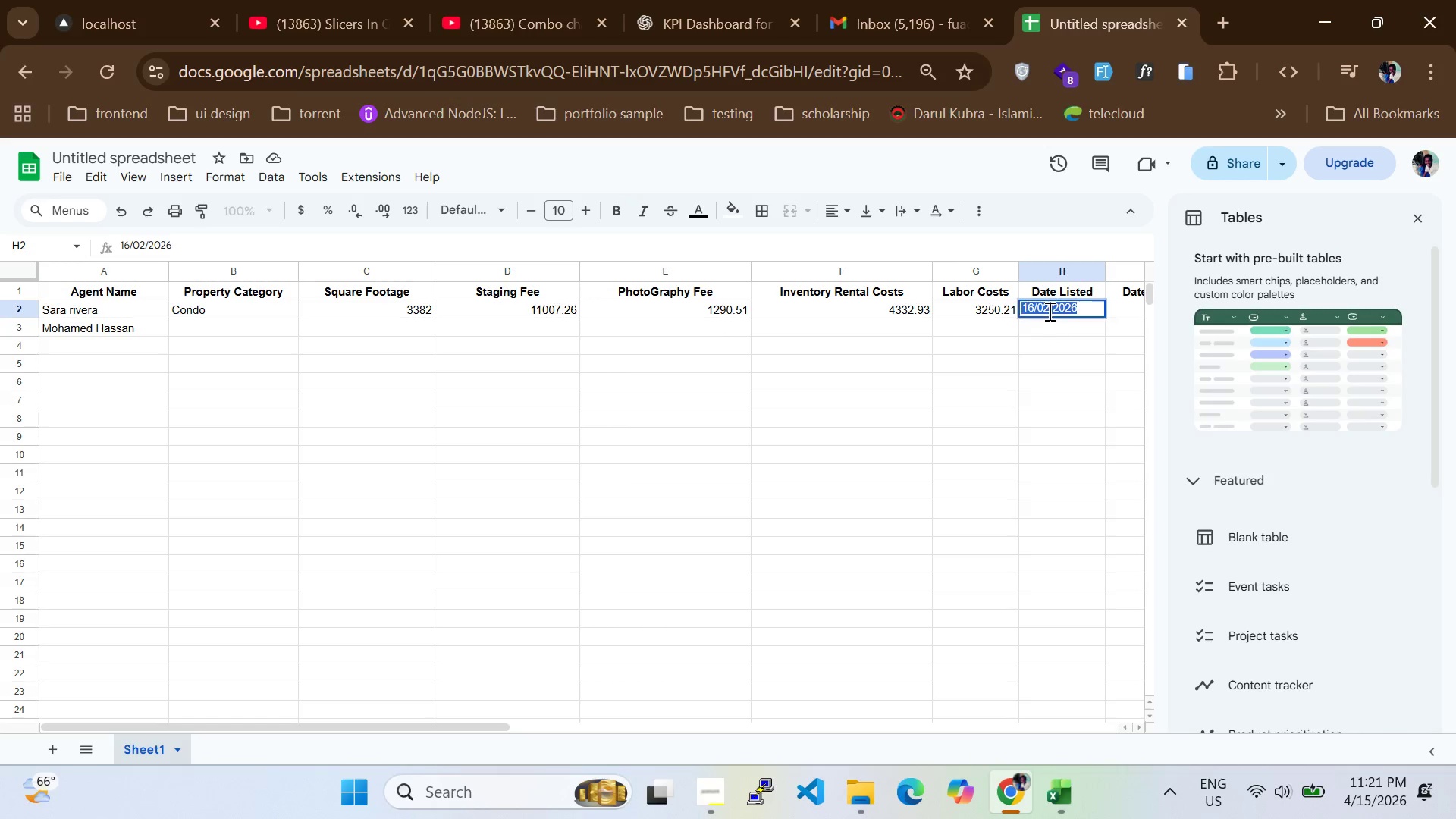 
triple_click([1048, 311])
 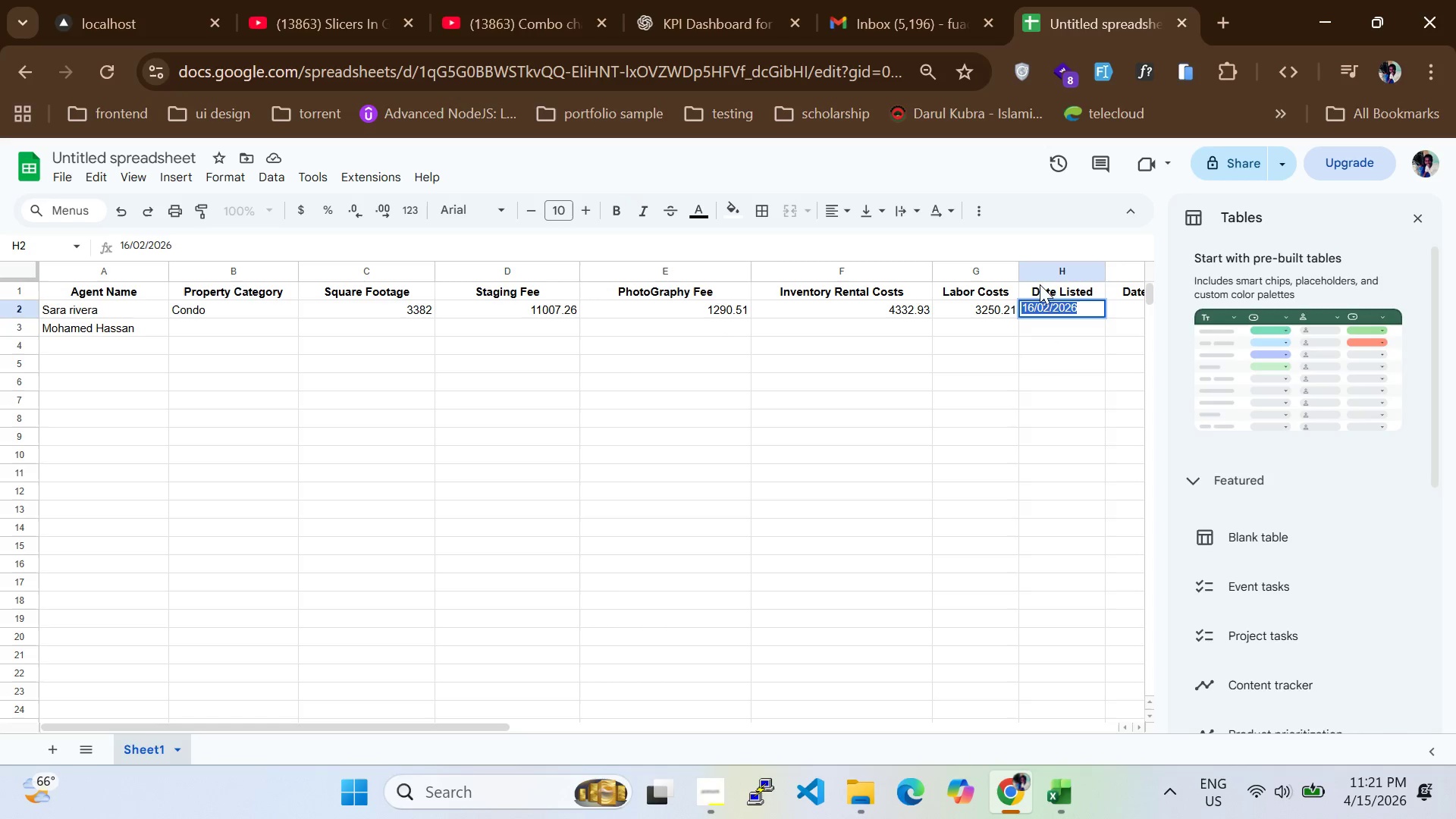 
left_click([1043, 275])
 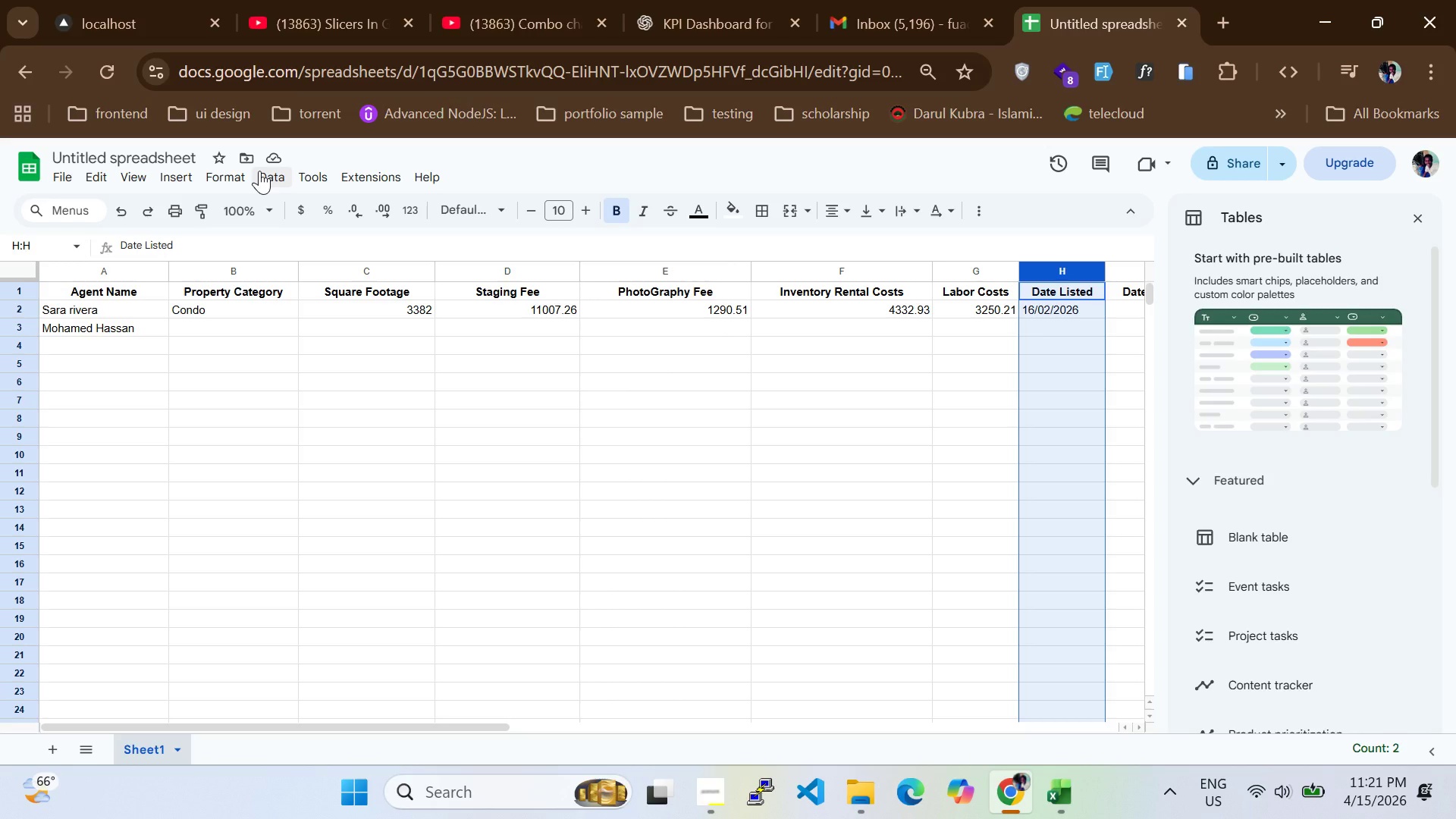 
left_click([218, 171])
 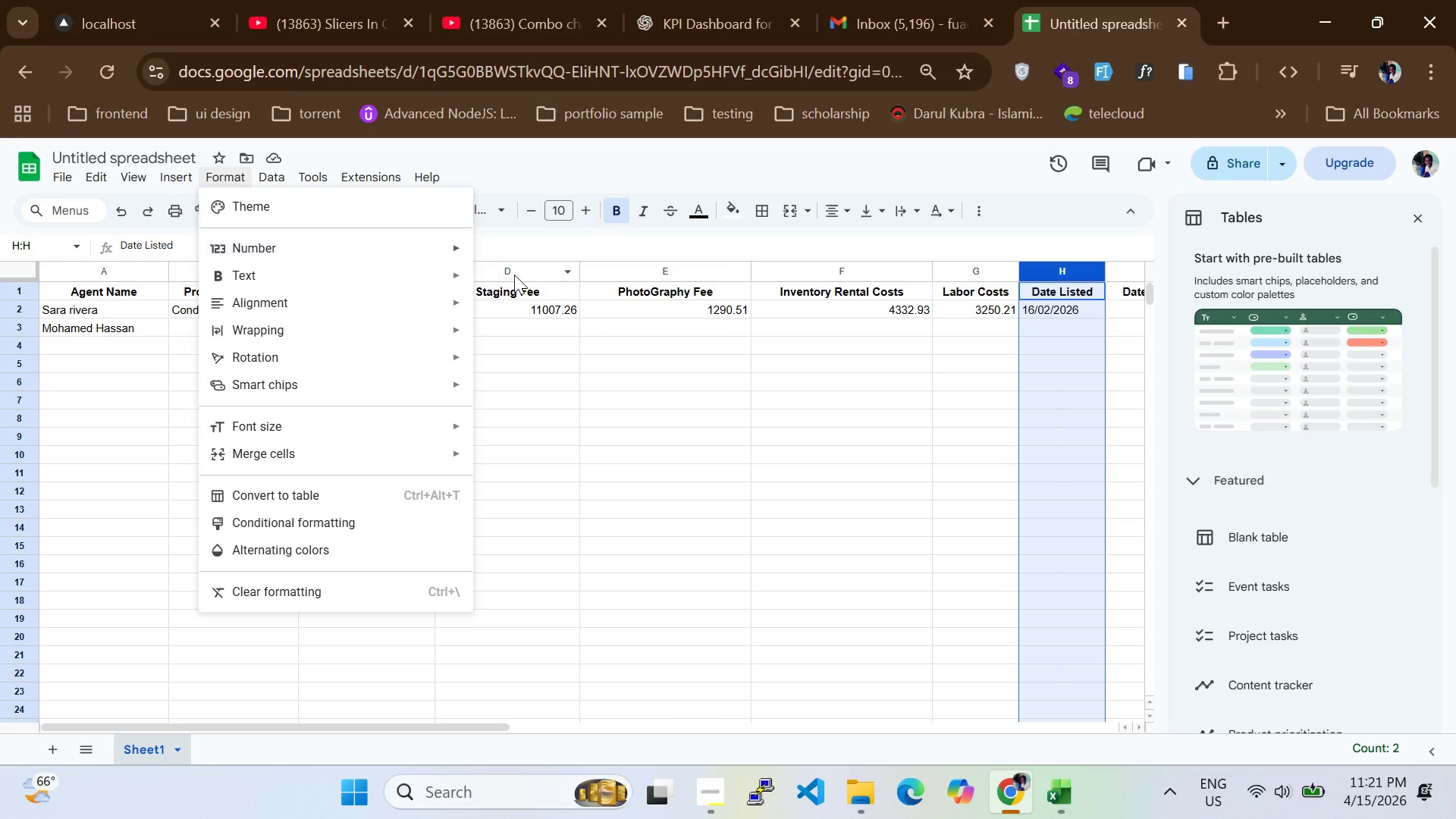 
left_click([436, 243])
 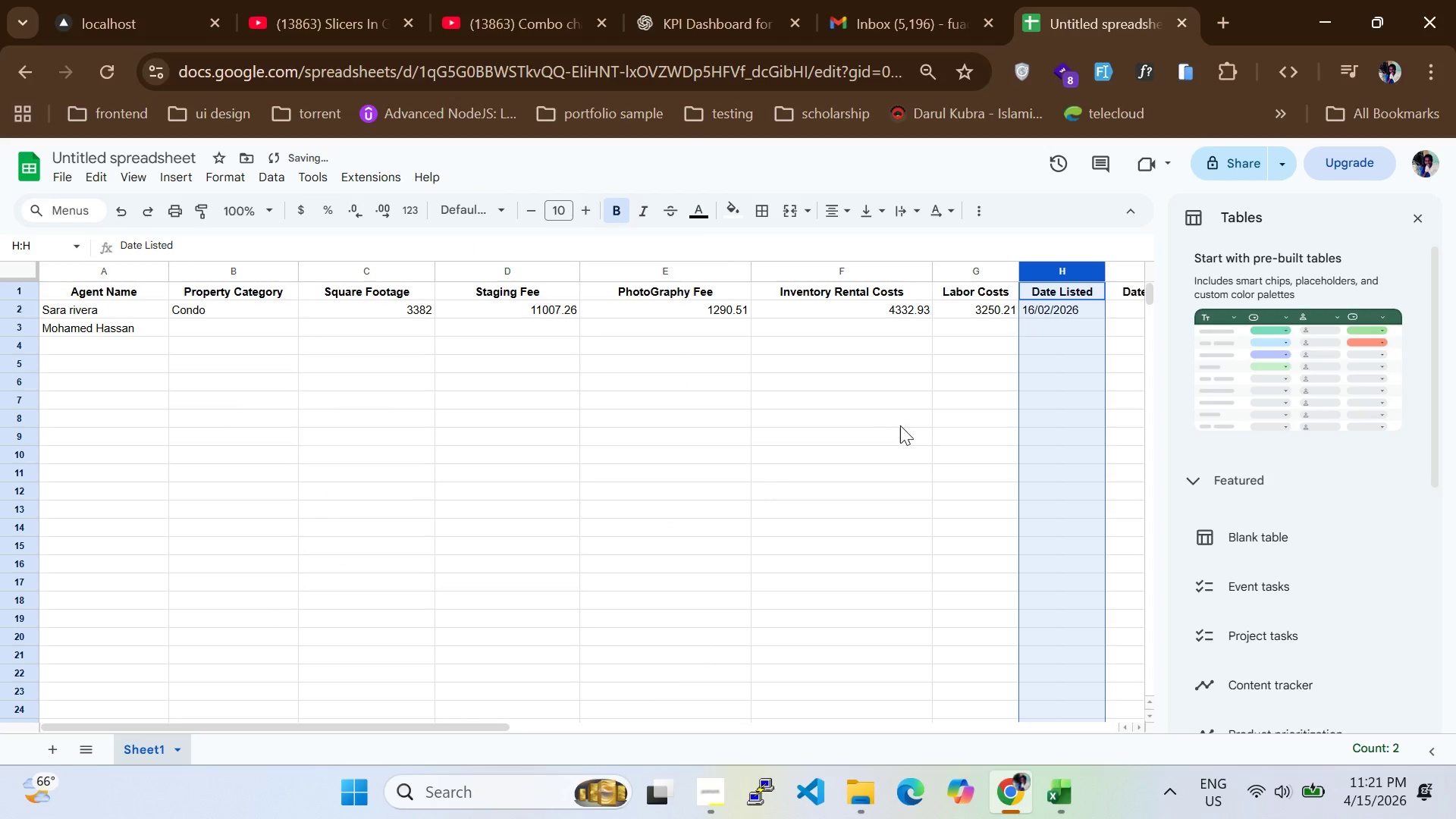 
left_click([1036, 327])
 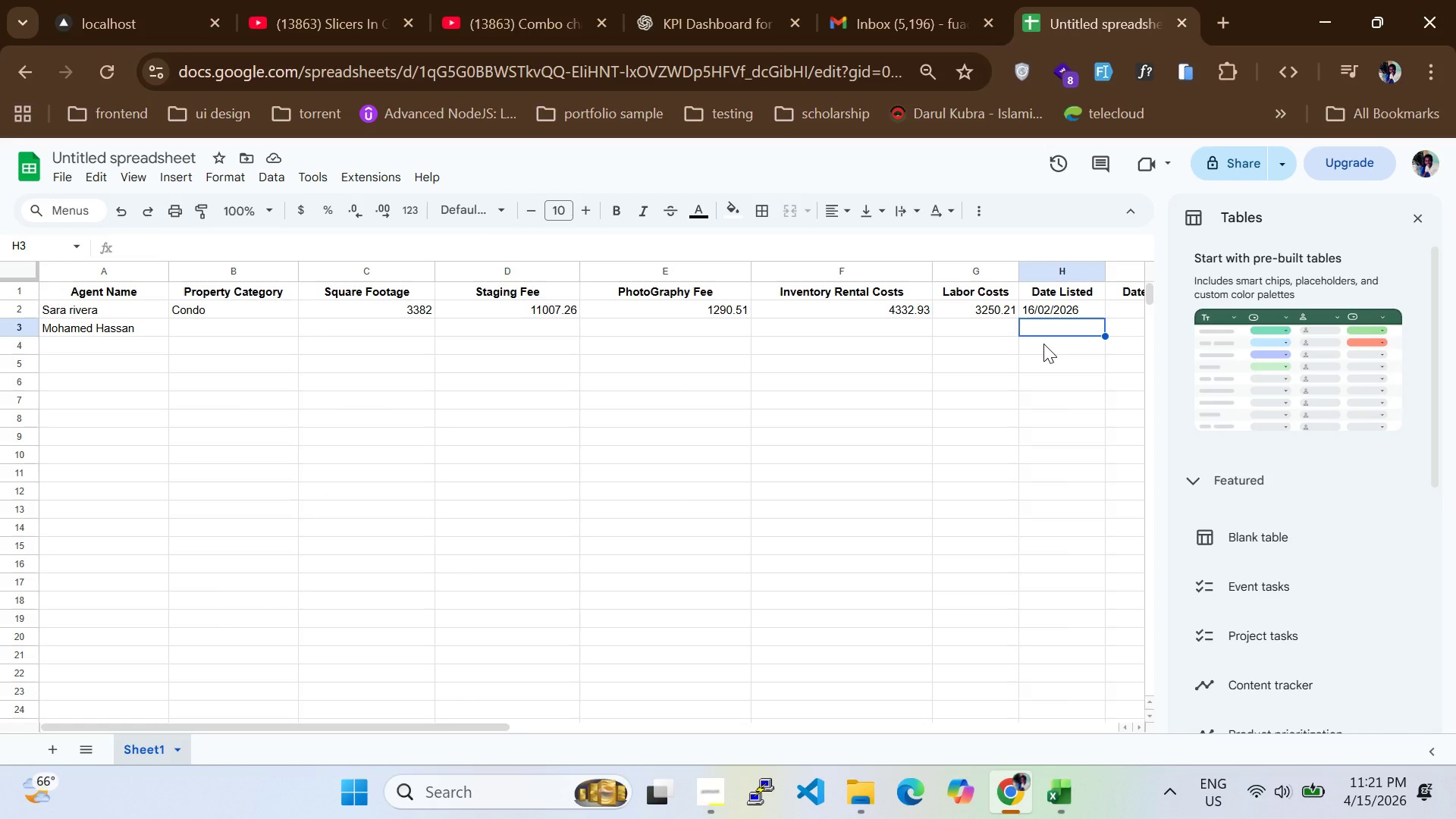 
wait(9.22)
 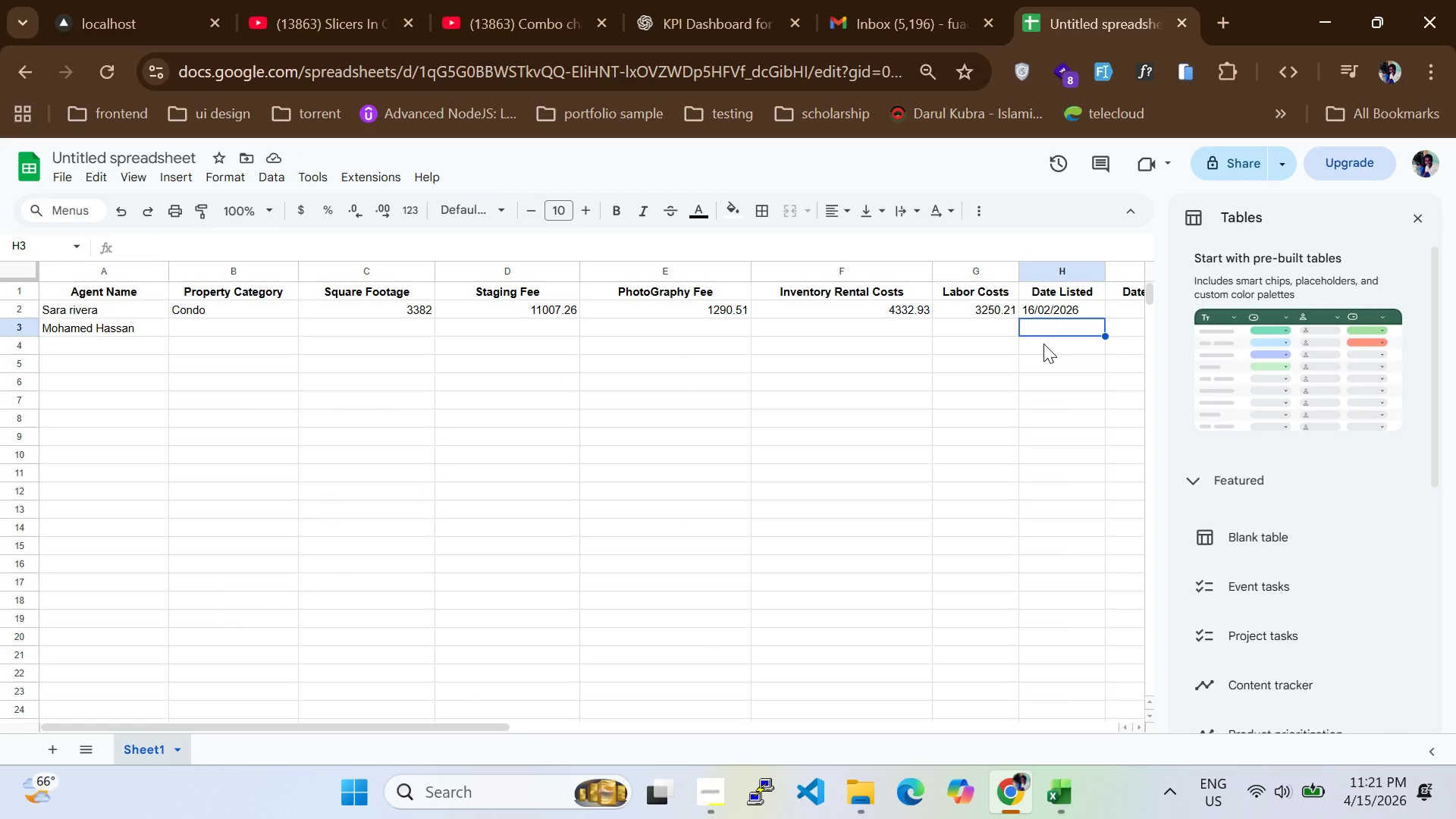 
left_click_drag(start_coordinate=[303, 500], to_coordinate=[142, 460])
 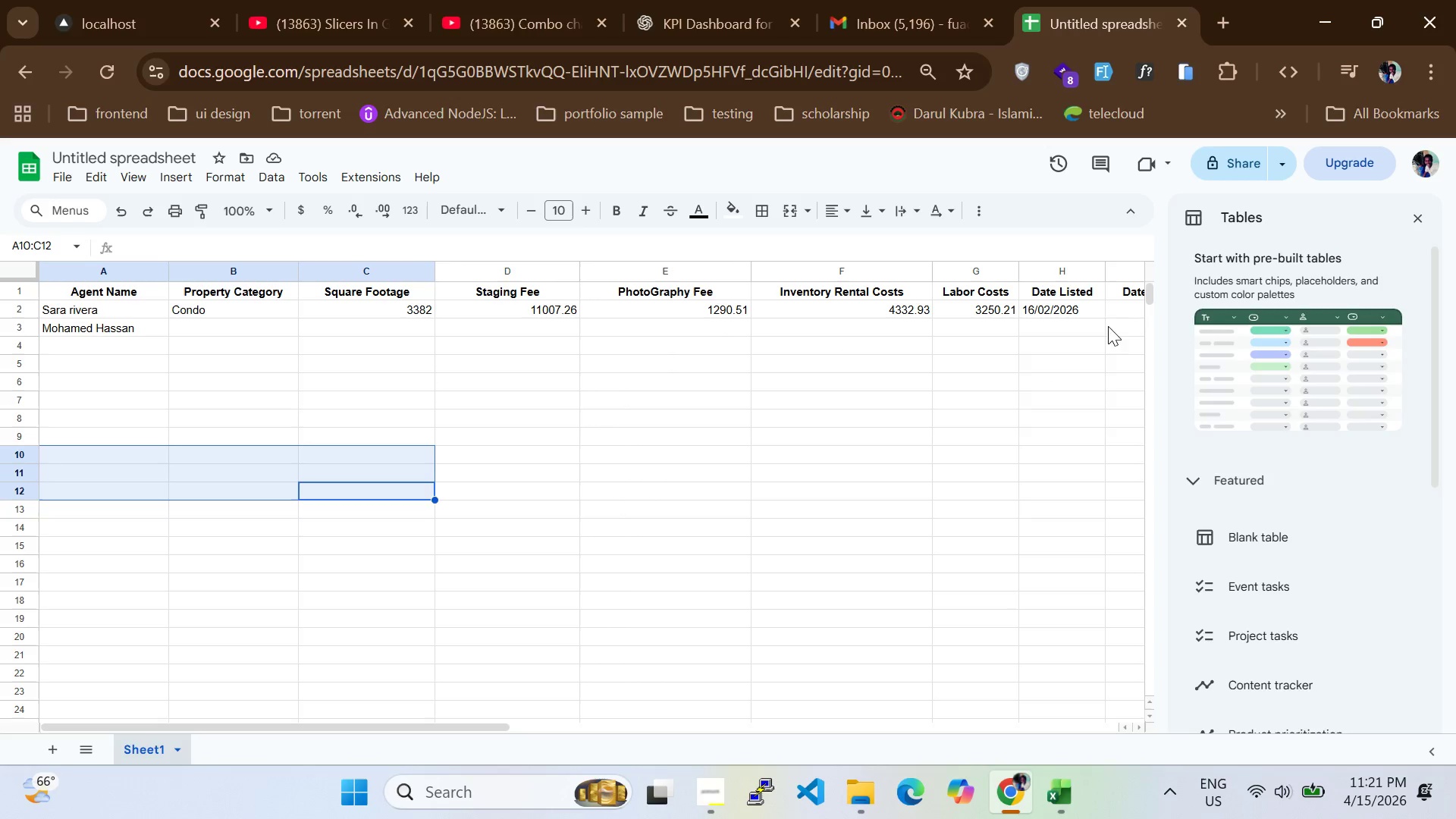 
left_click([1121, 313])
 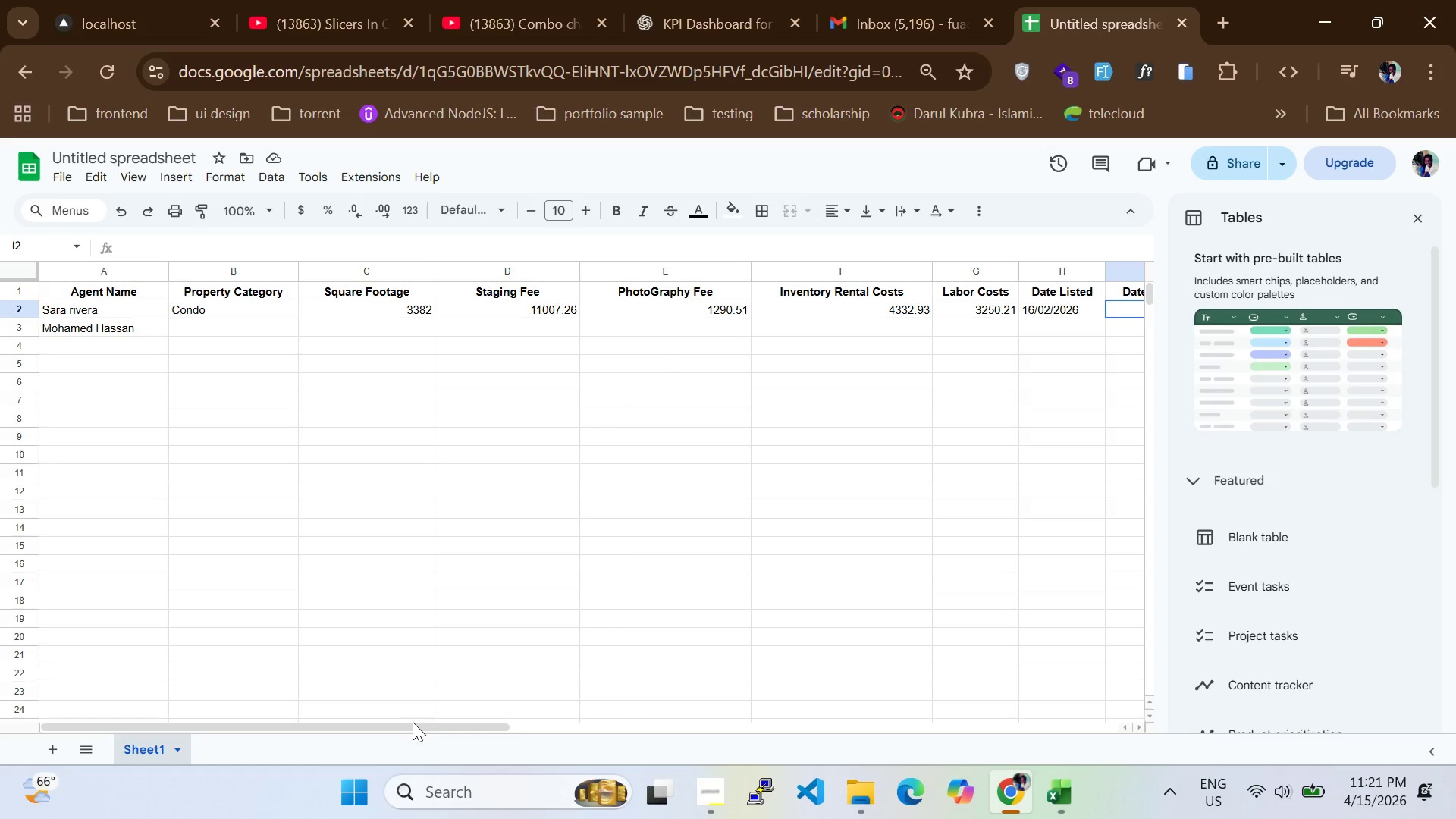 
left_click_drag(start_coordinate=[415, 724], to_coordinate=[521, 742])
 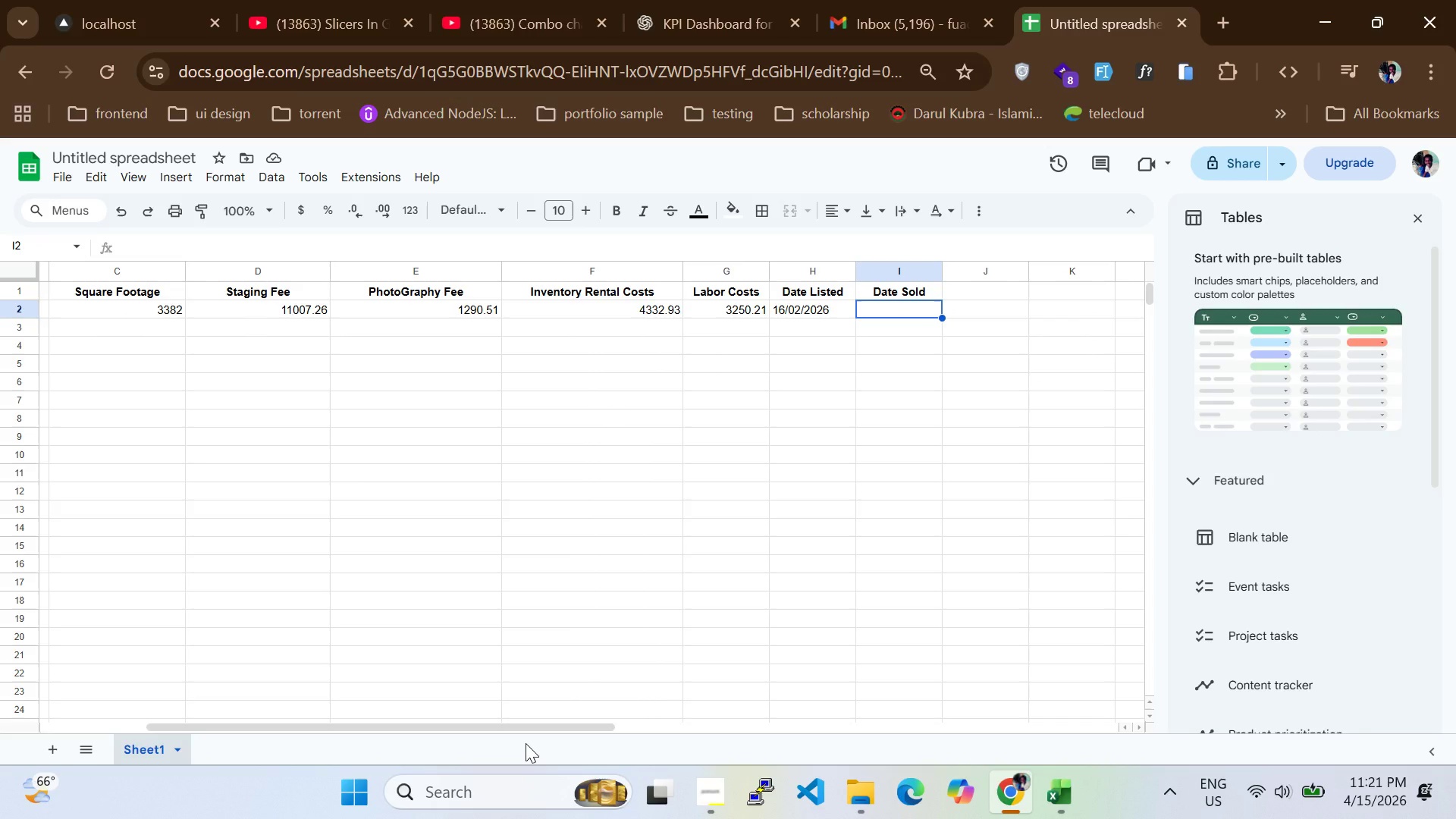 
type(04/04/2026)
 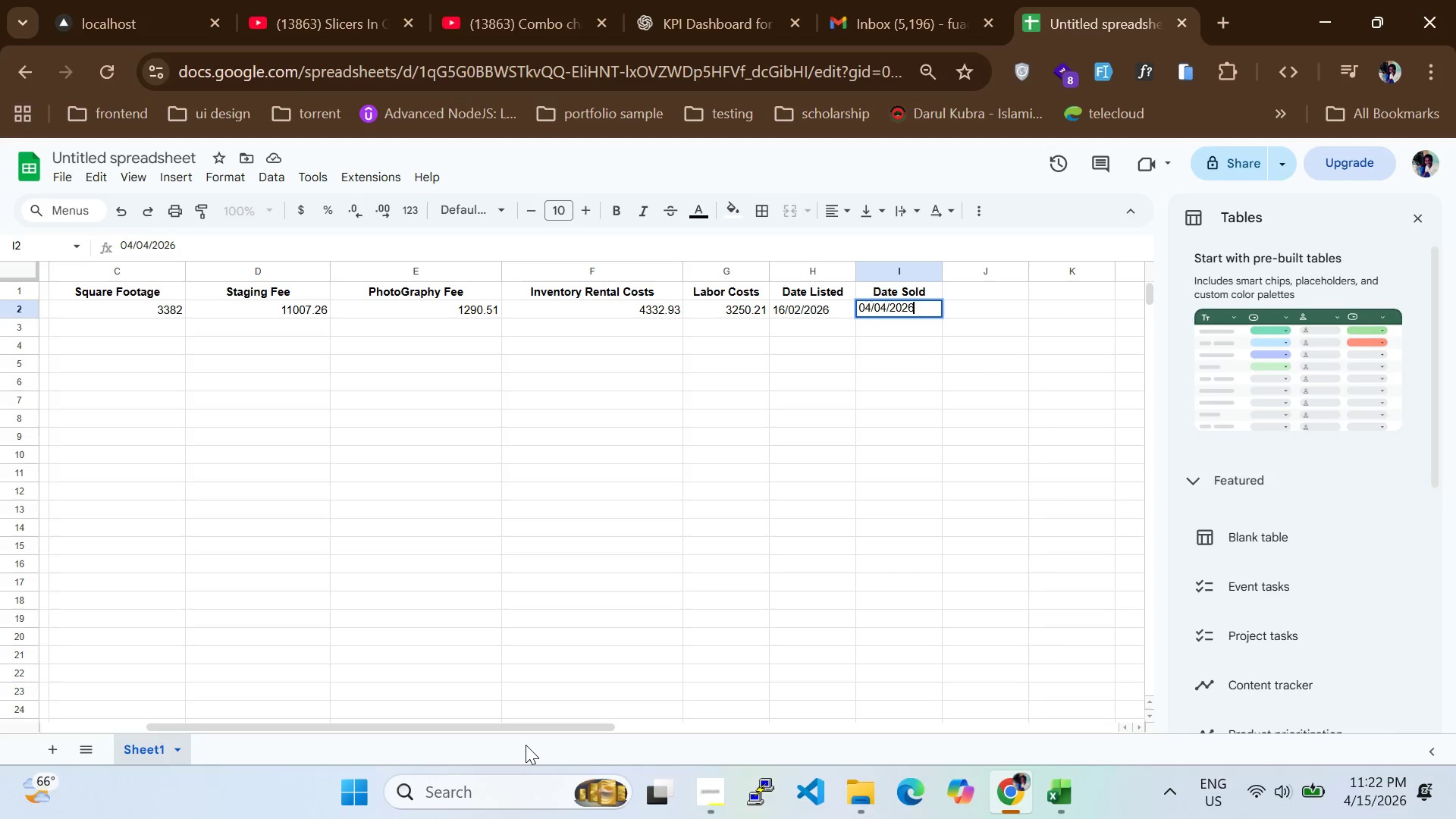 
key(Enter)
 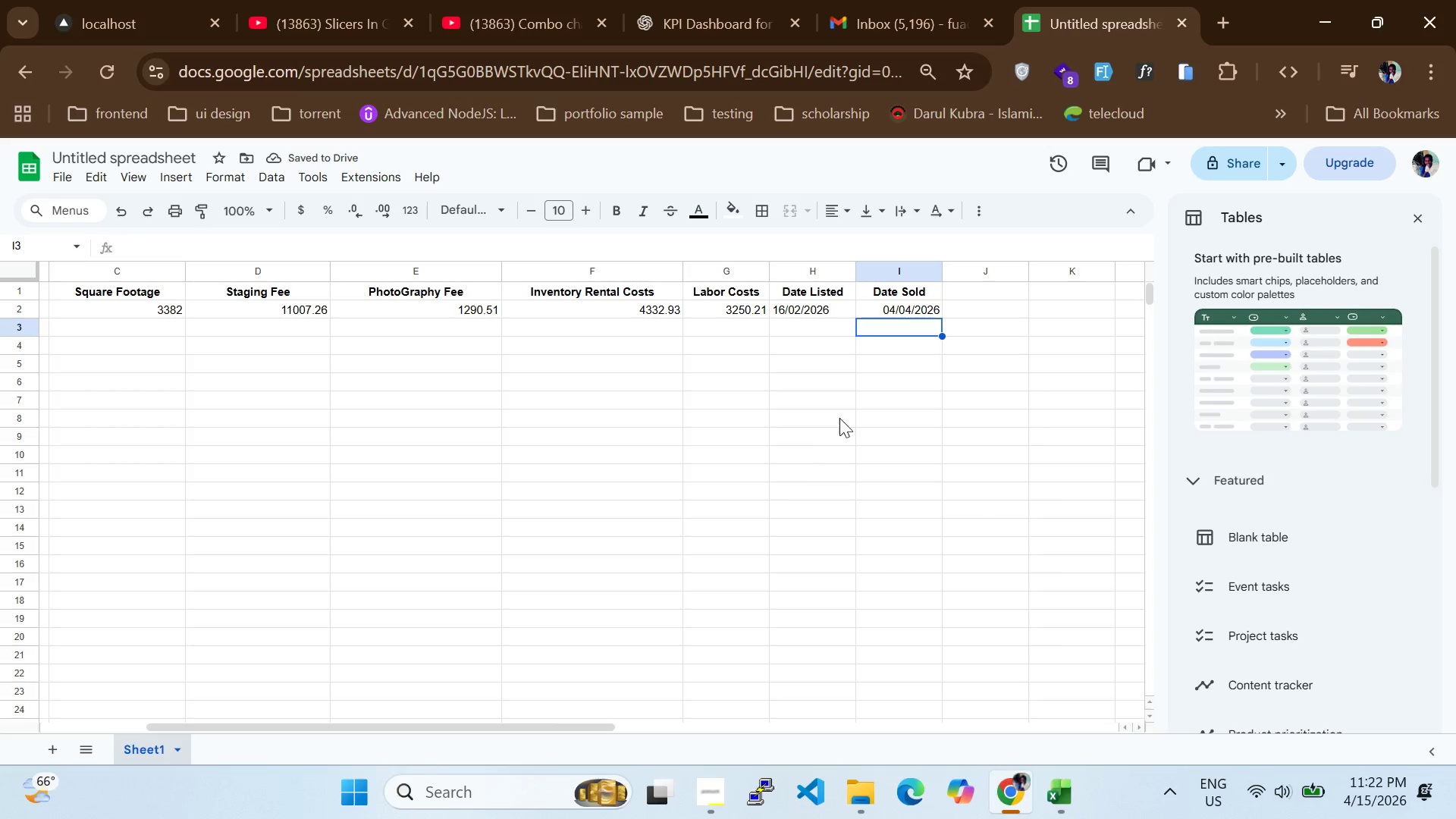 
left_click([921, 314])
 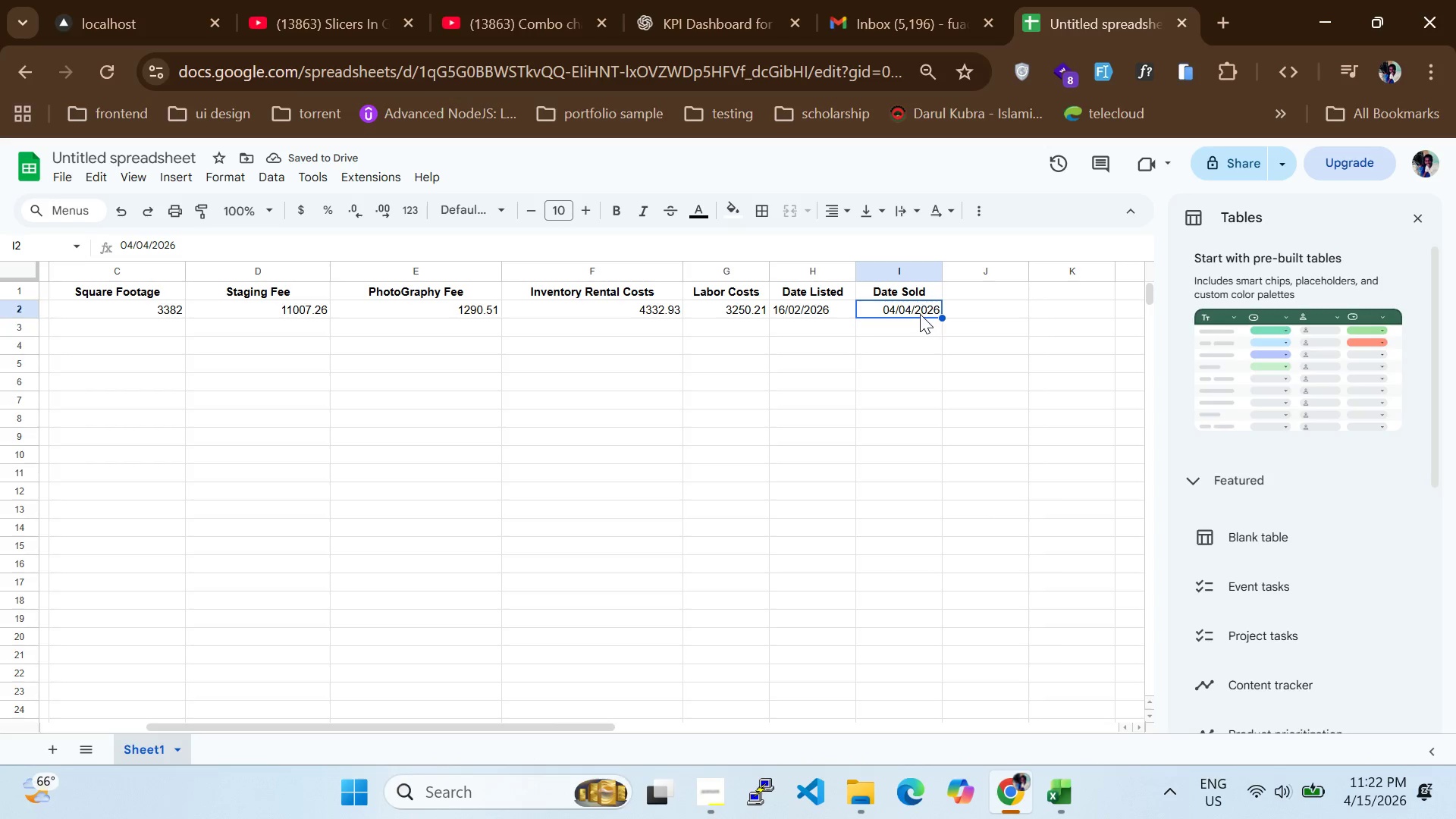 
double_click([920, 313])
 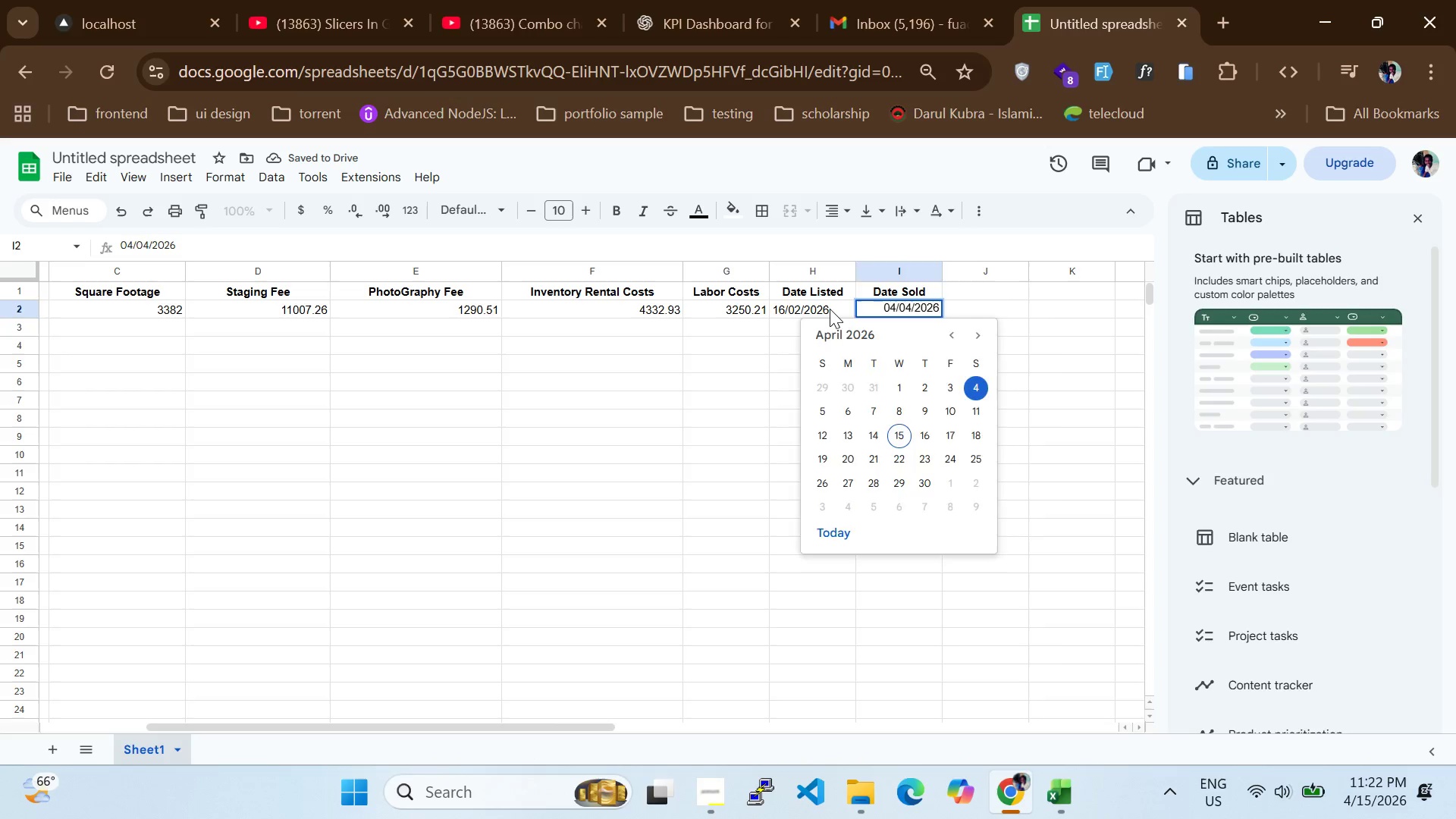 
double_click([830, 309])
 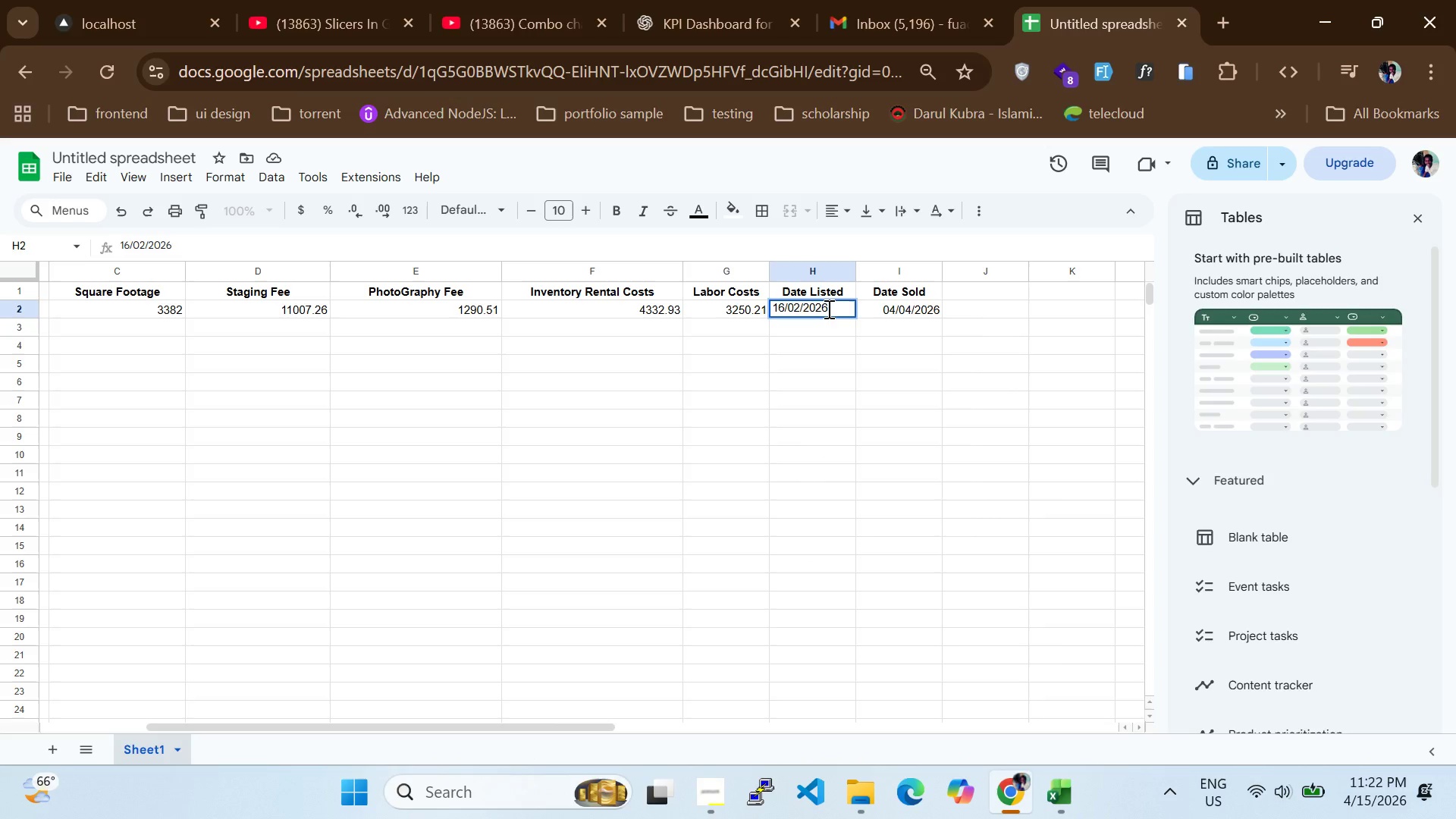 
key(Enter)
 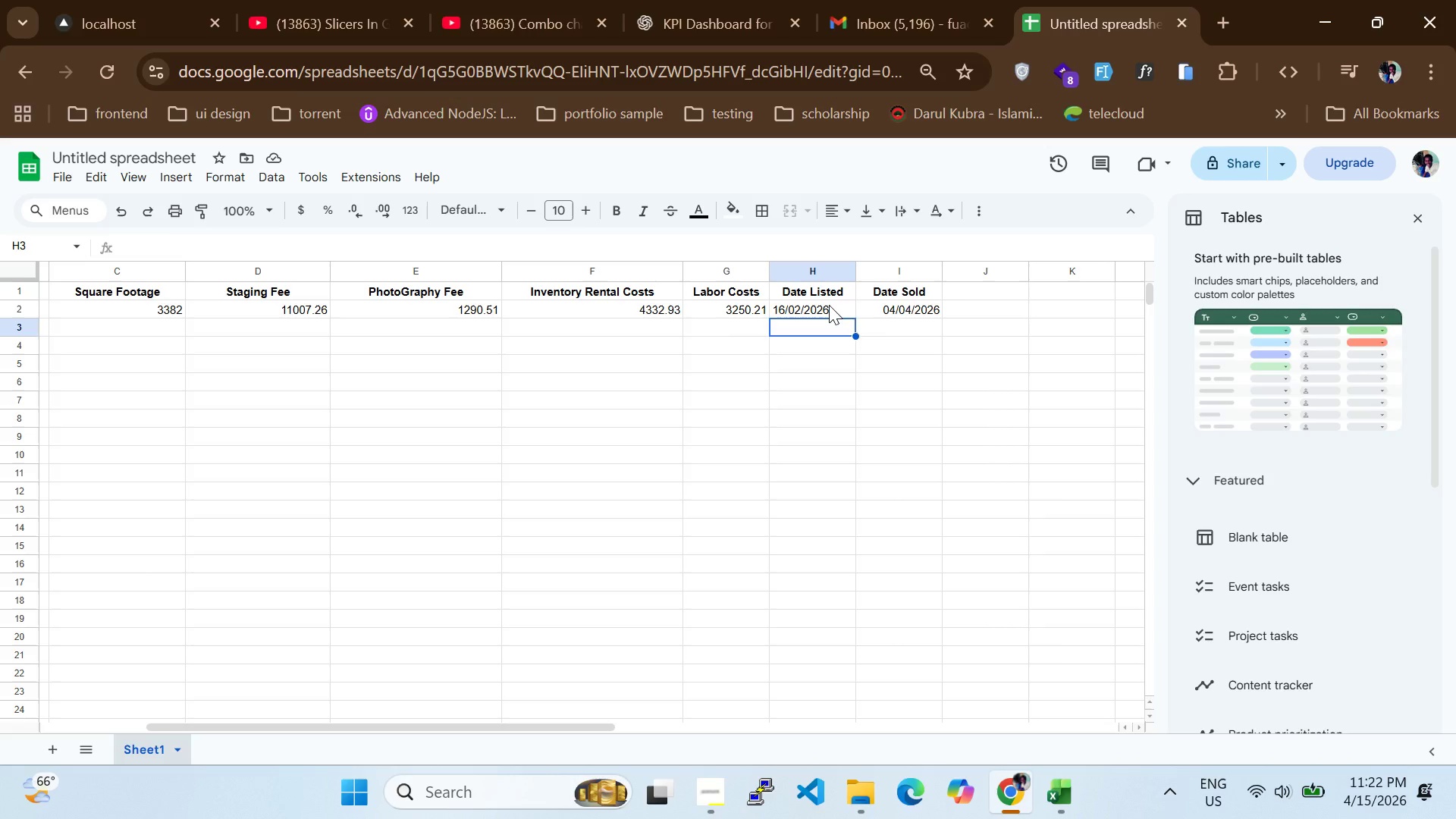 
double_click([829, 305])
 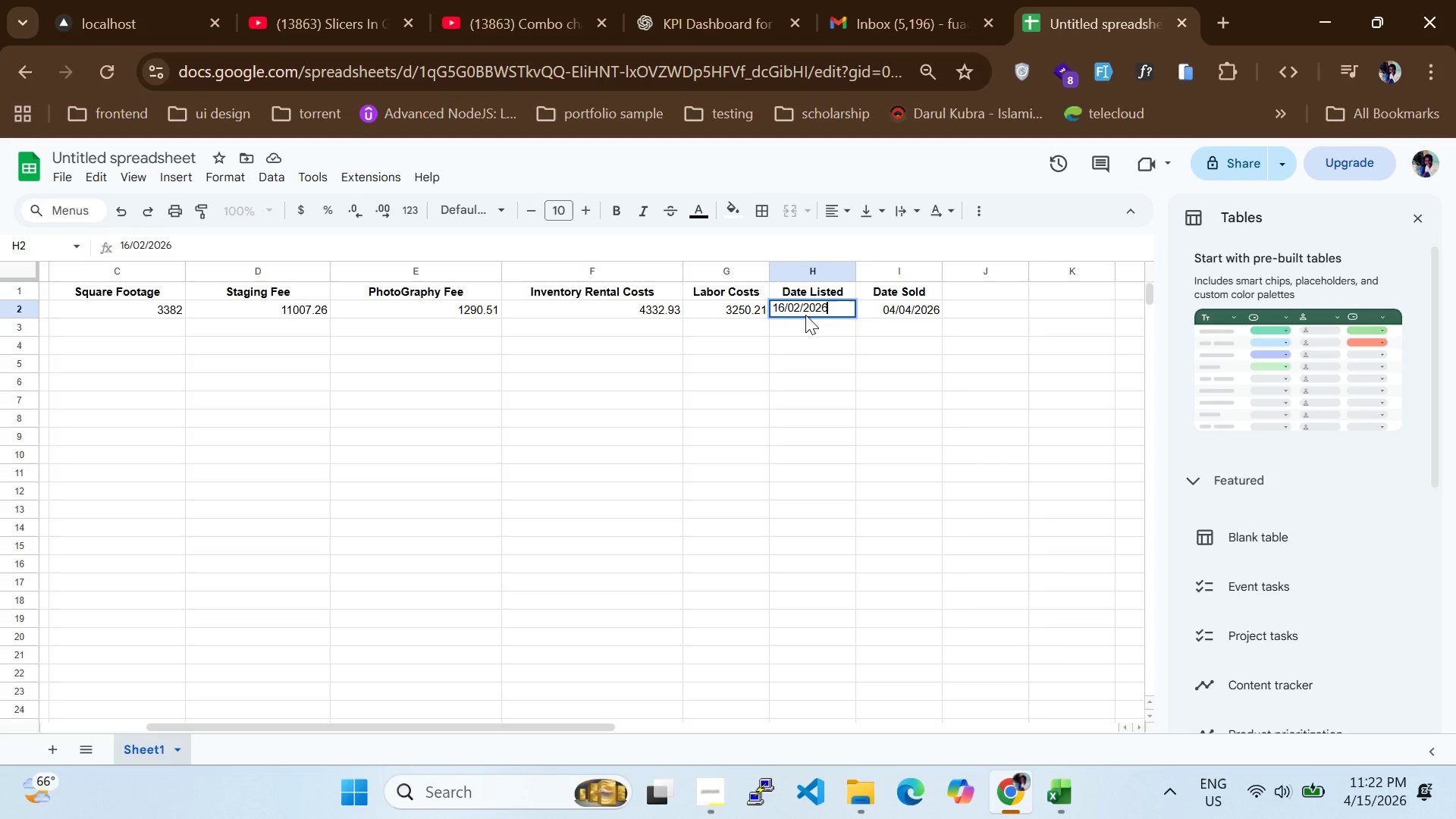 
key(Backspace)
type(02/16/3)
key(Backspace)
type(2026)
 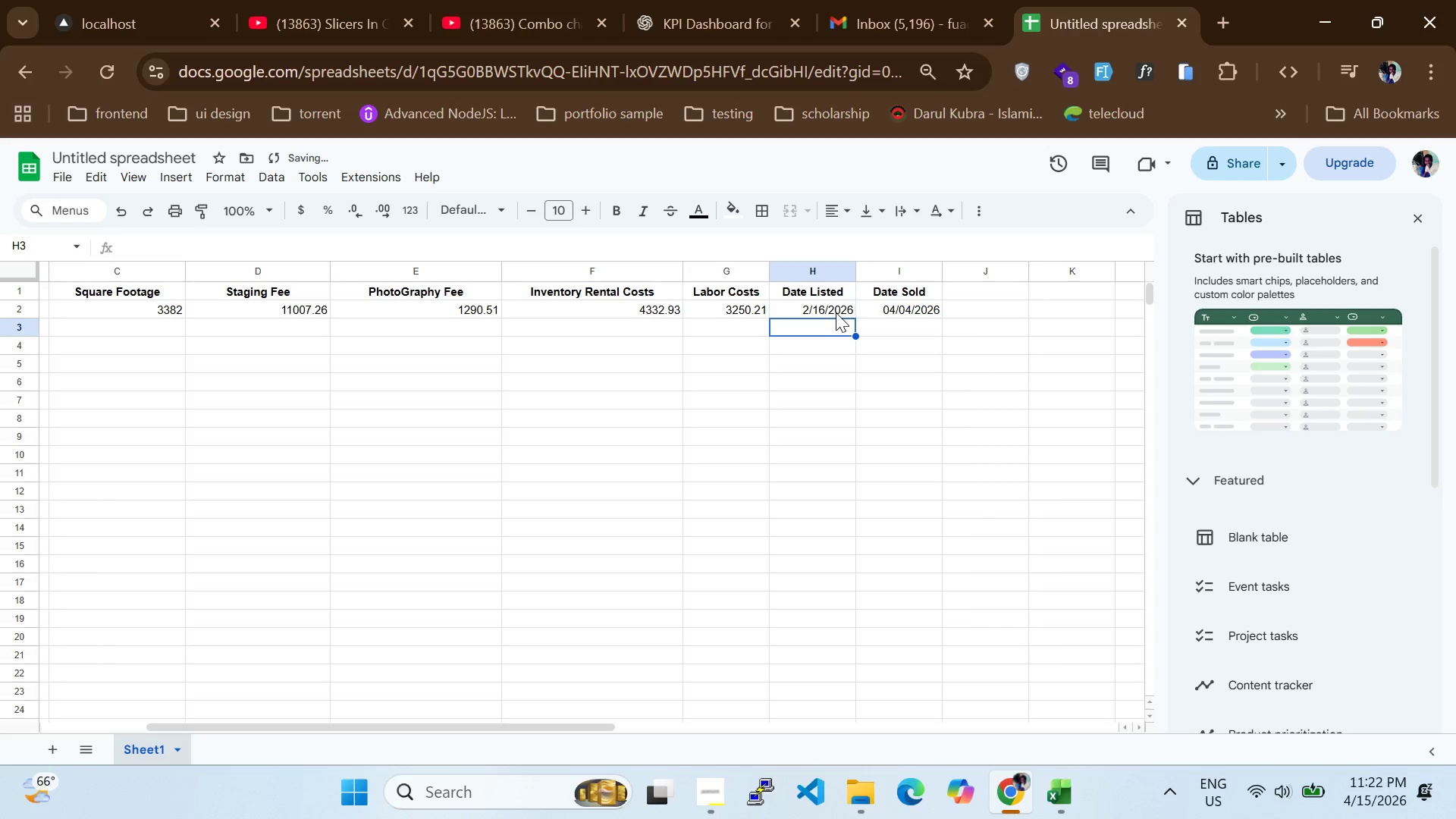 
key(Enter)
 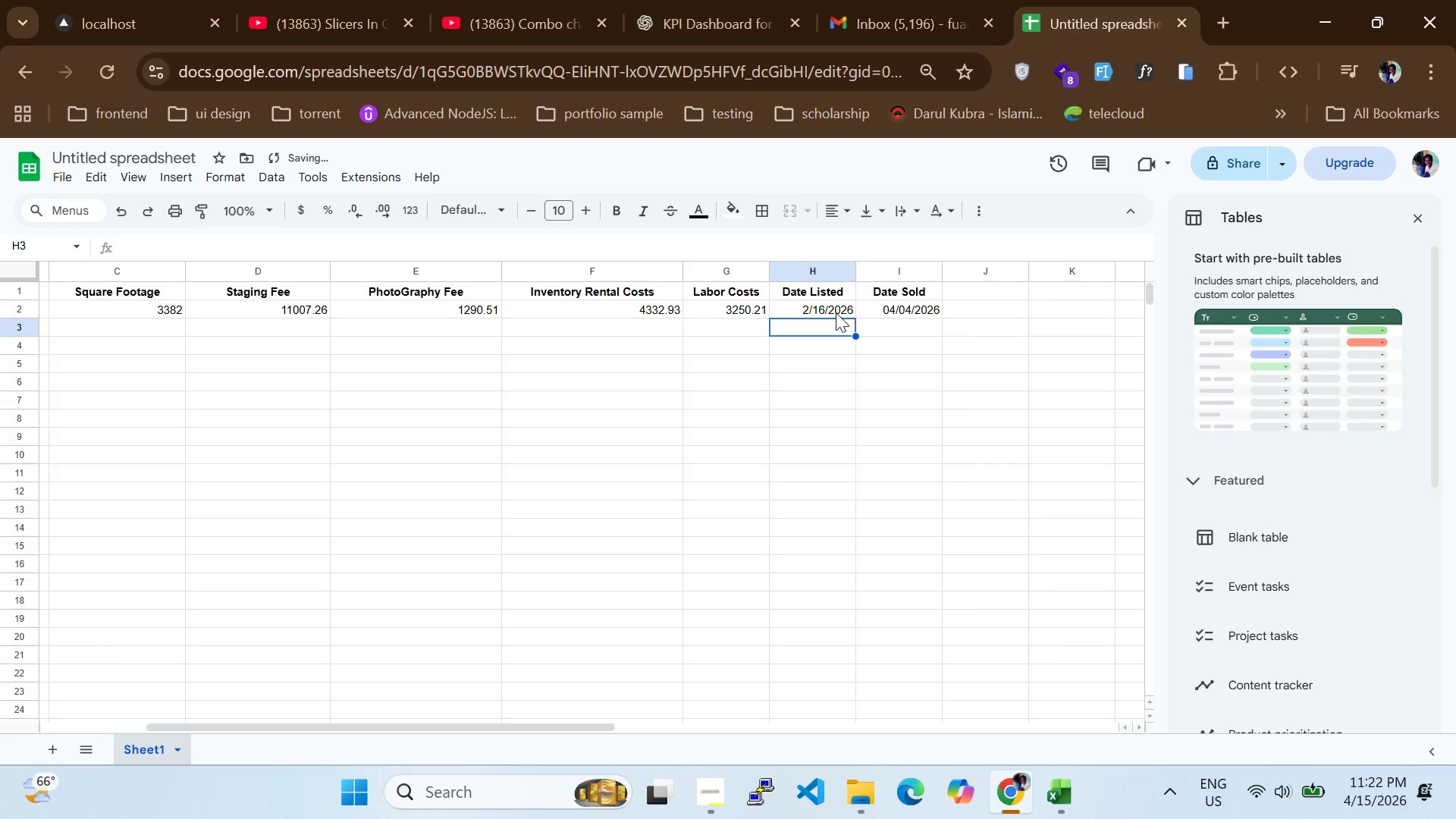 
left_click([836, 312])
 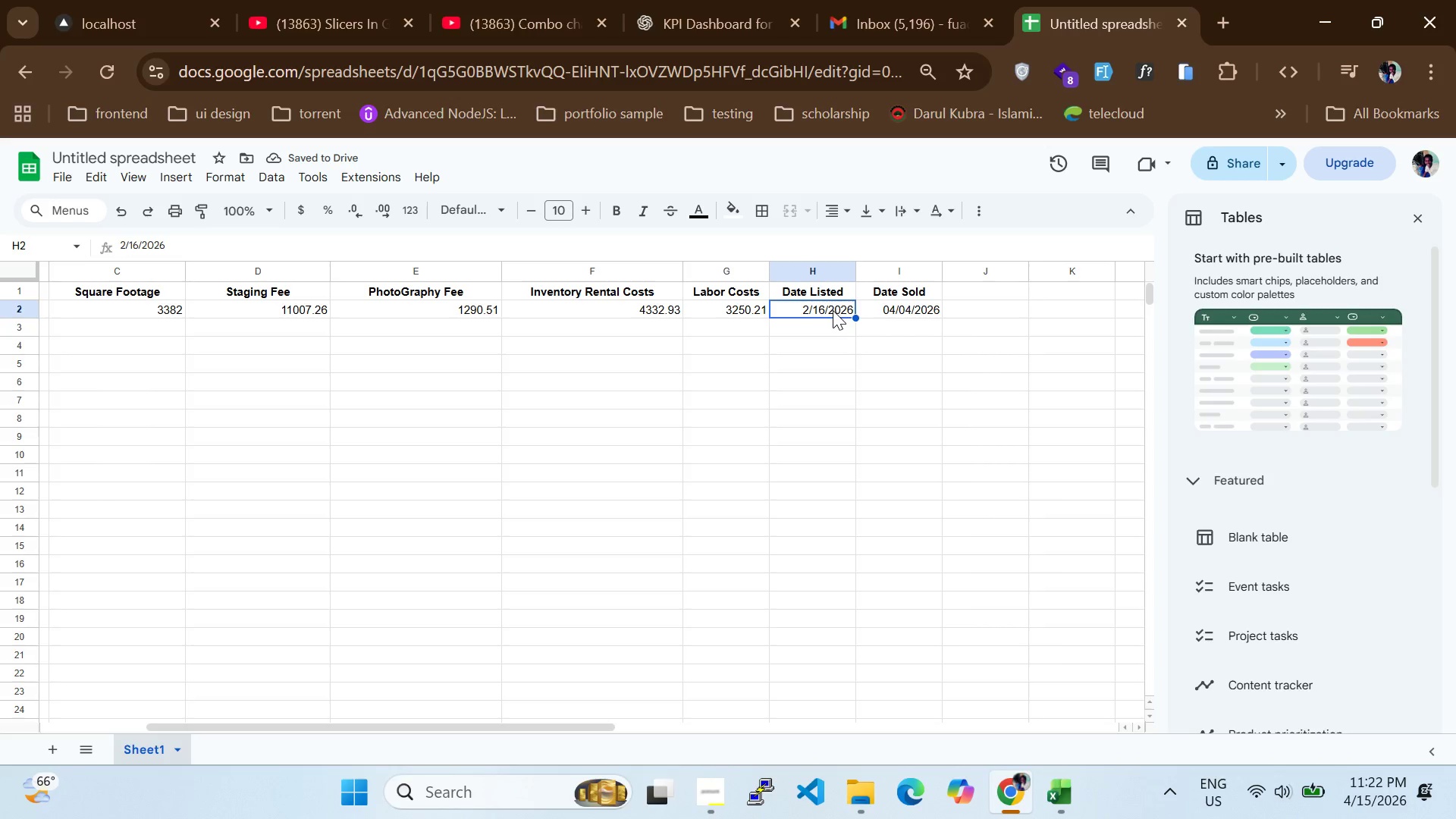 
left_click([831, 309])
 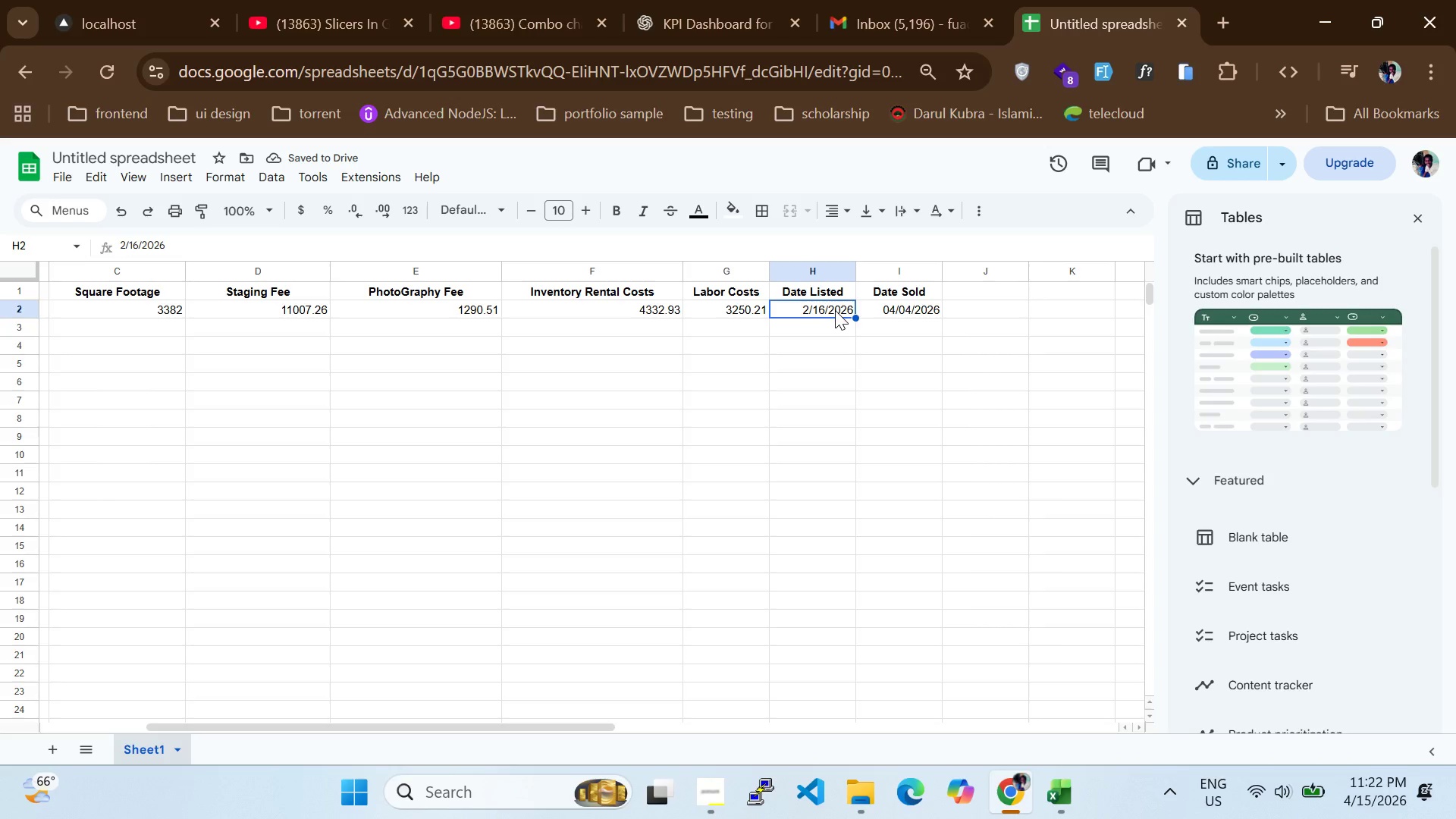 
double_click([837, 312])
 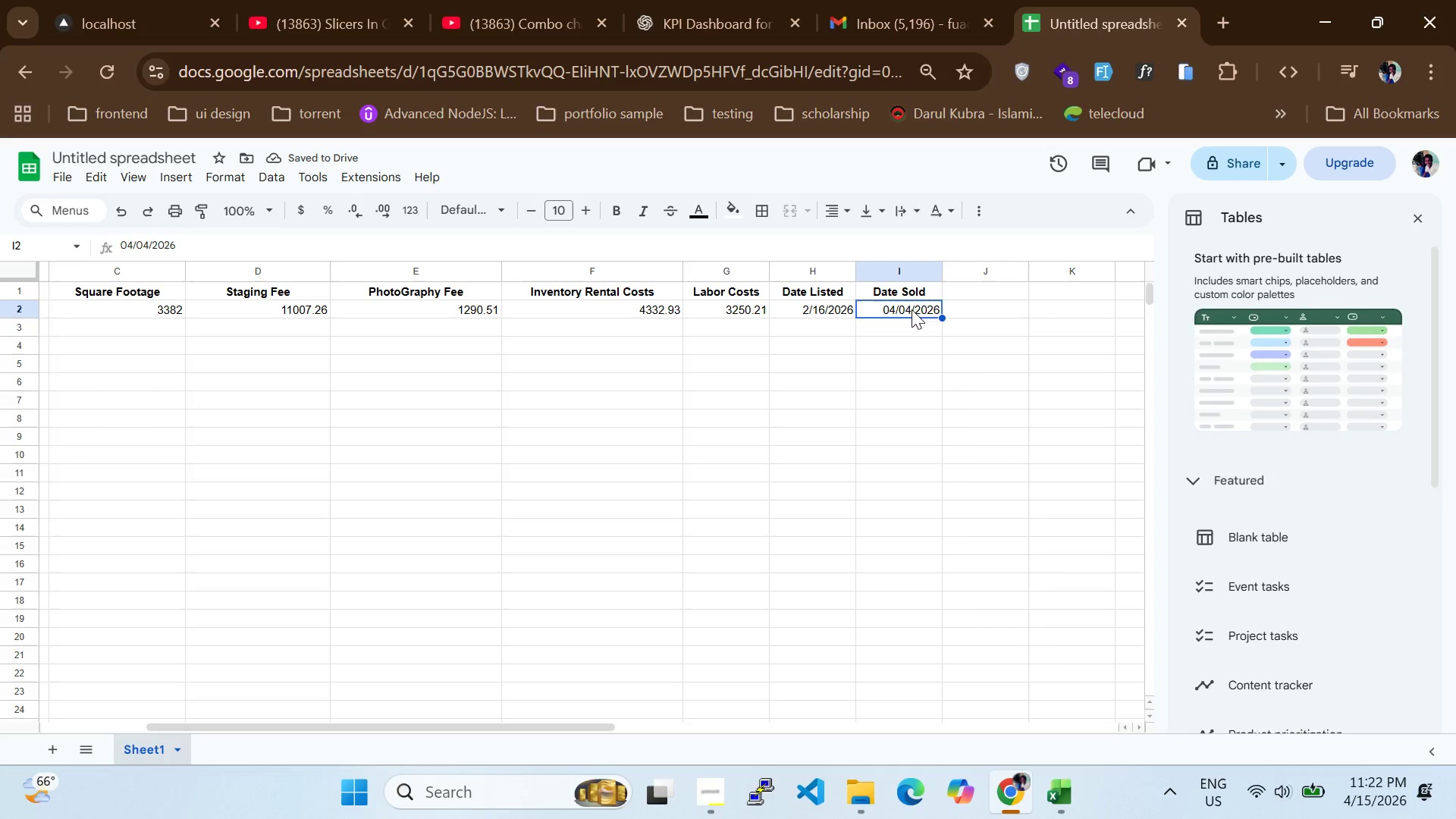 
double_click([912, 309])
 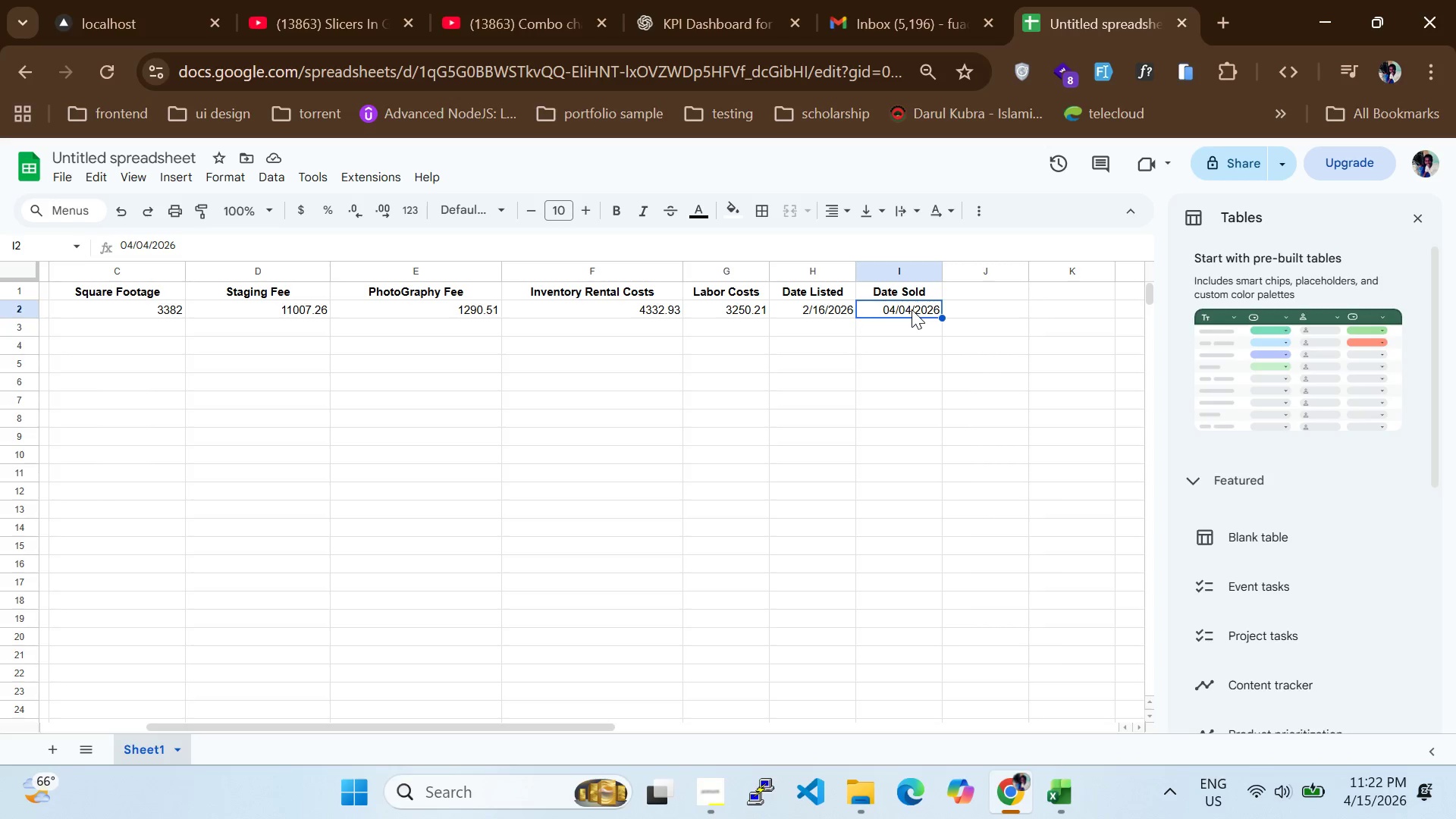 
triple_click([912, 309])
 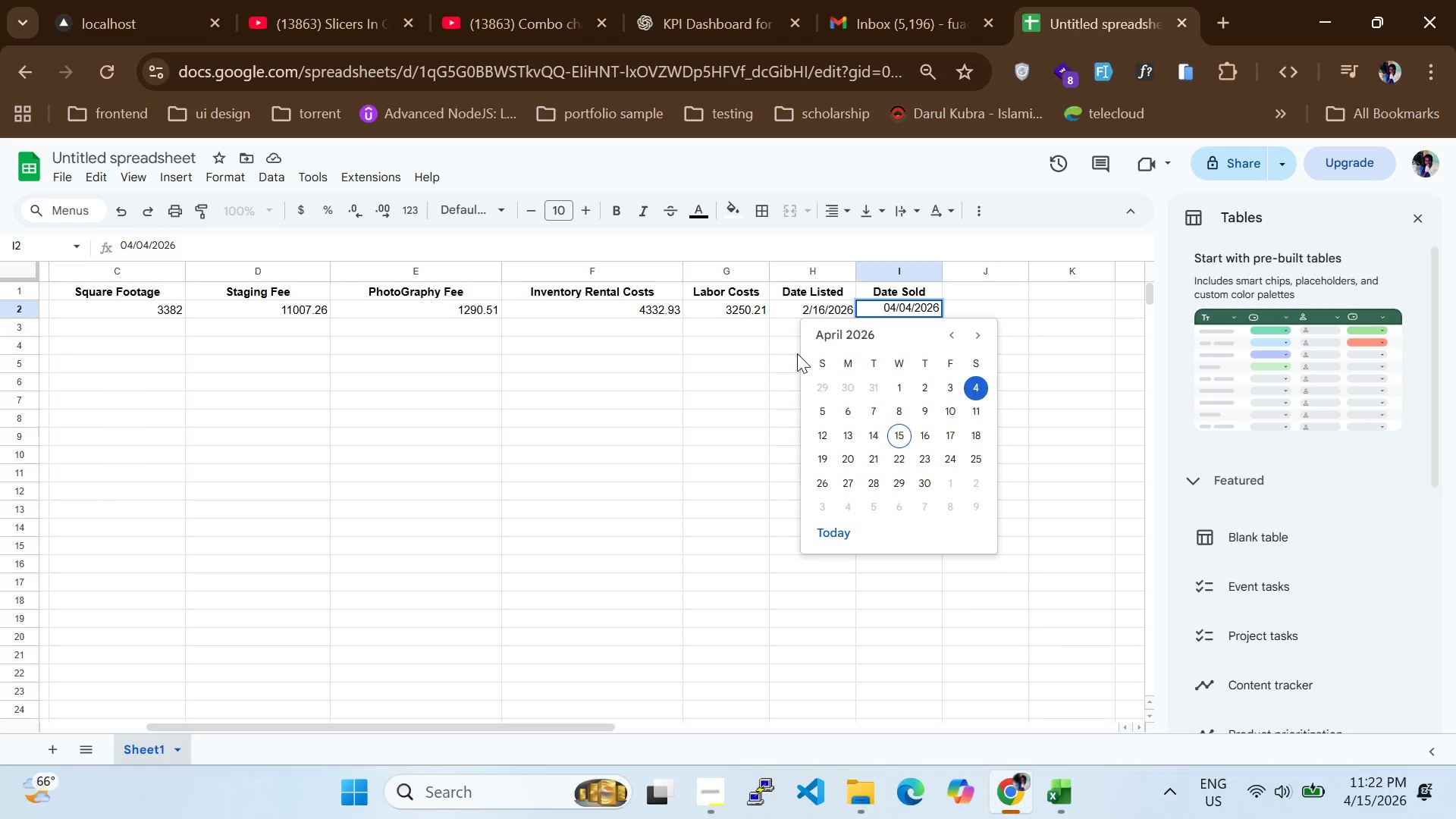 
left_click([795, 353])
 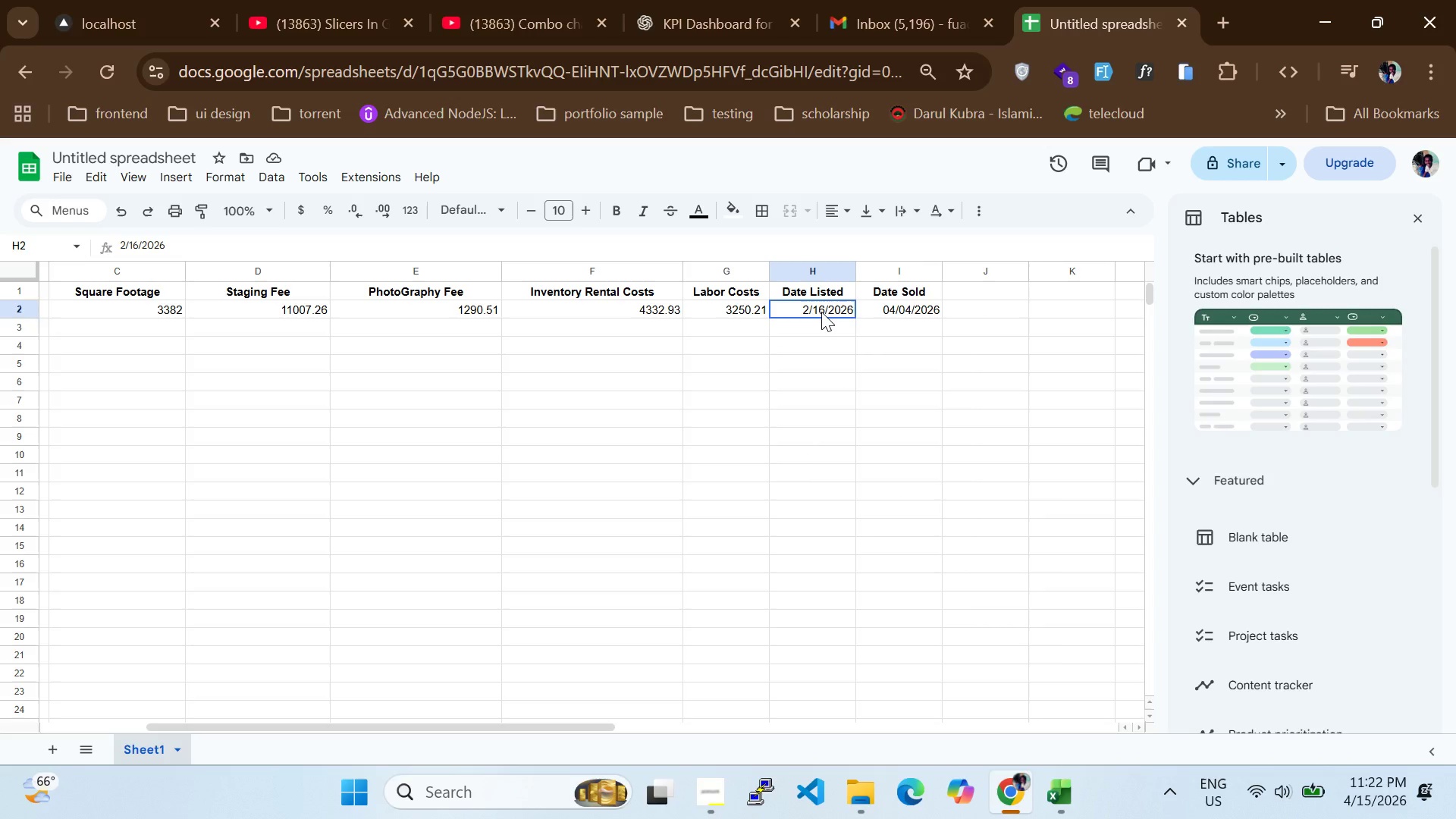 
double_click([821, 311])
 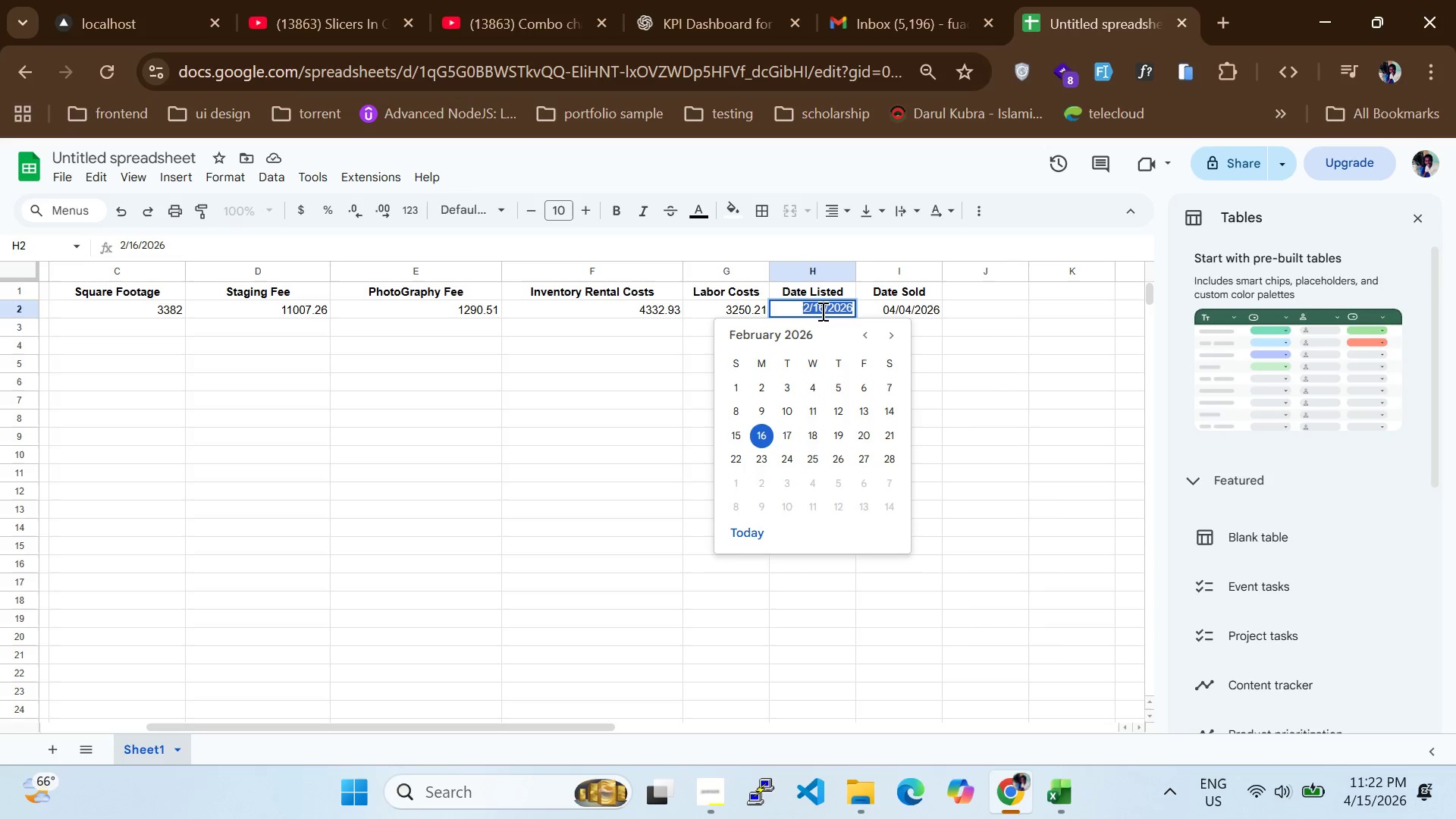 
triple_click([821, 311])
 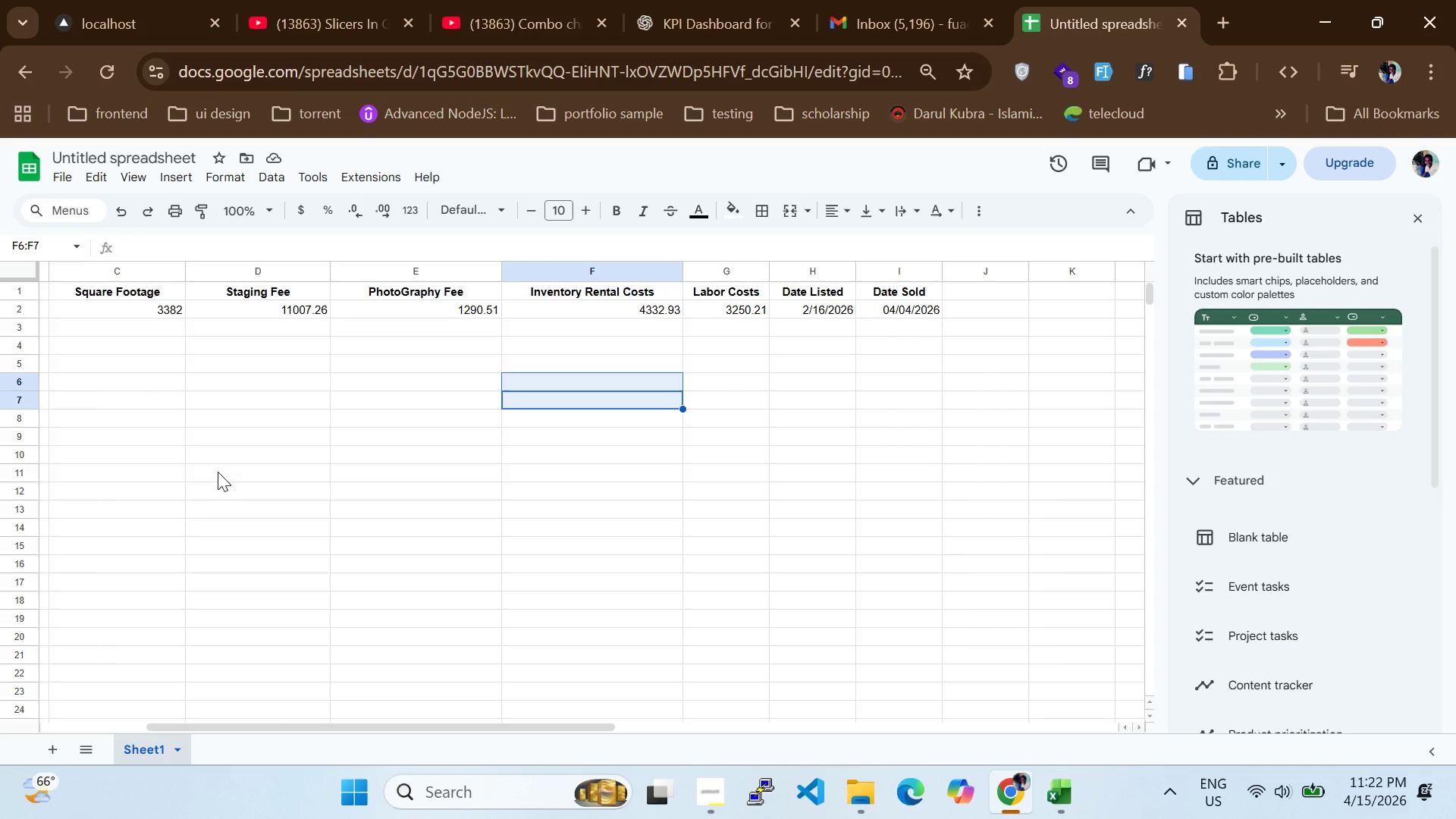 
wait(5.25)
 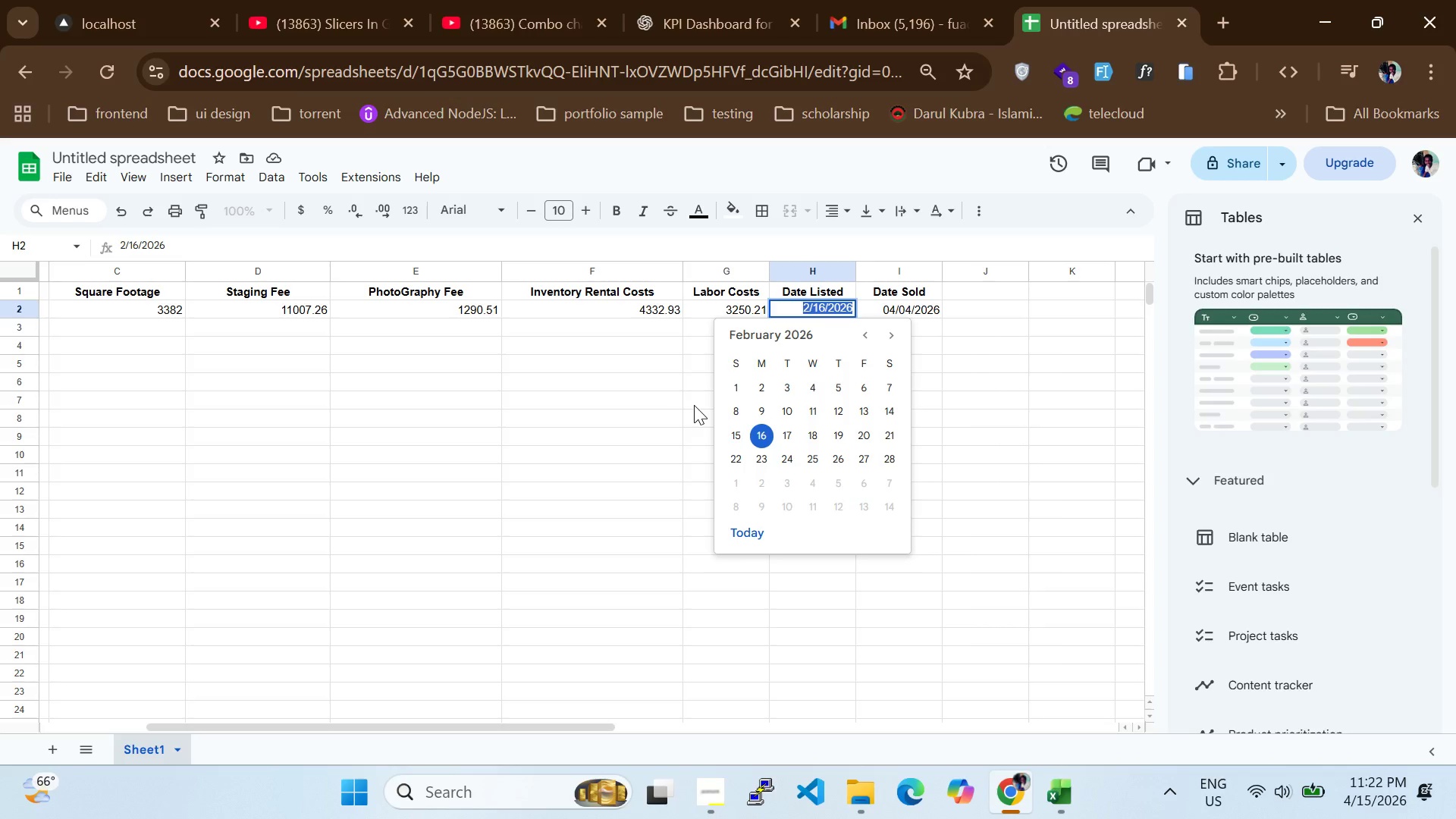 
left_click_drag(start_coordinate=[289, 725], to_coordinate=[57, 691])
 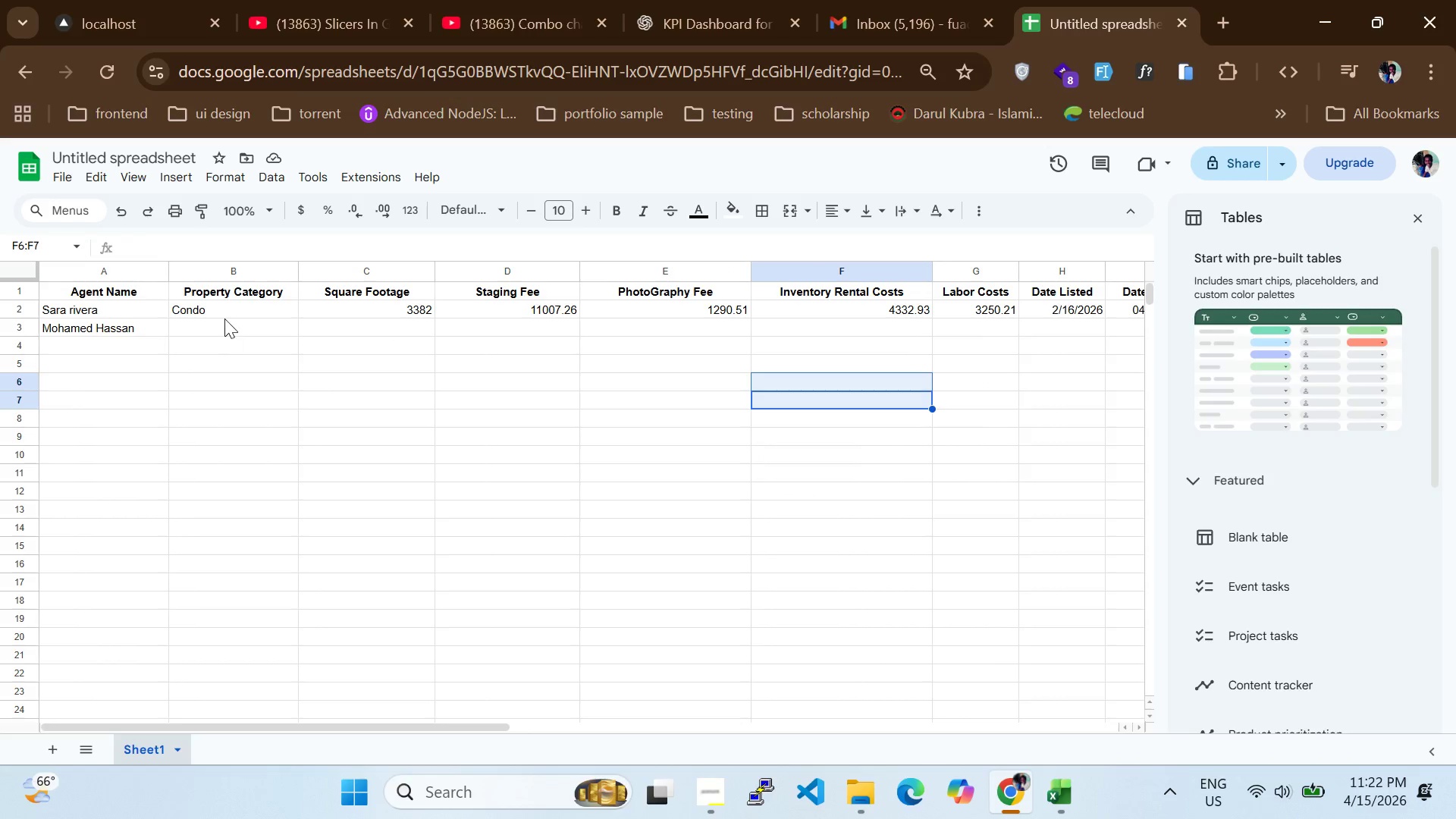 
left_click([221, 331])
 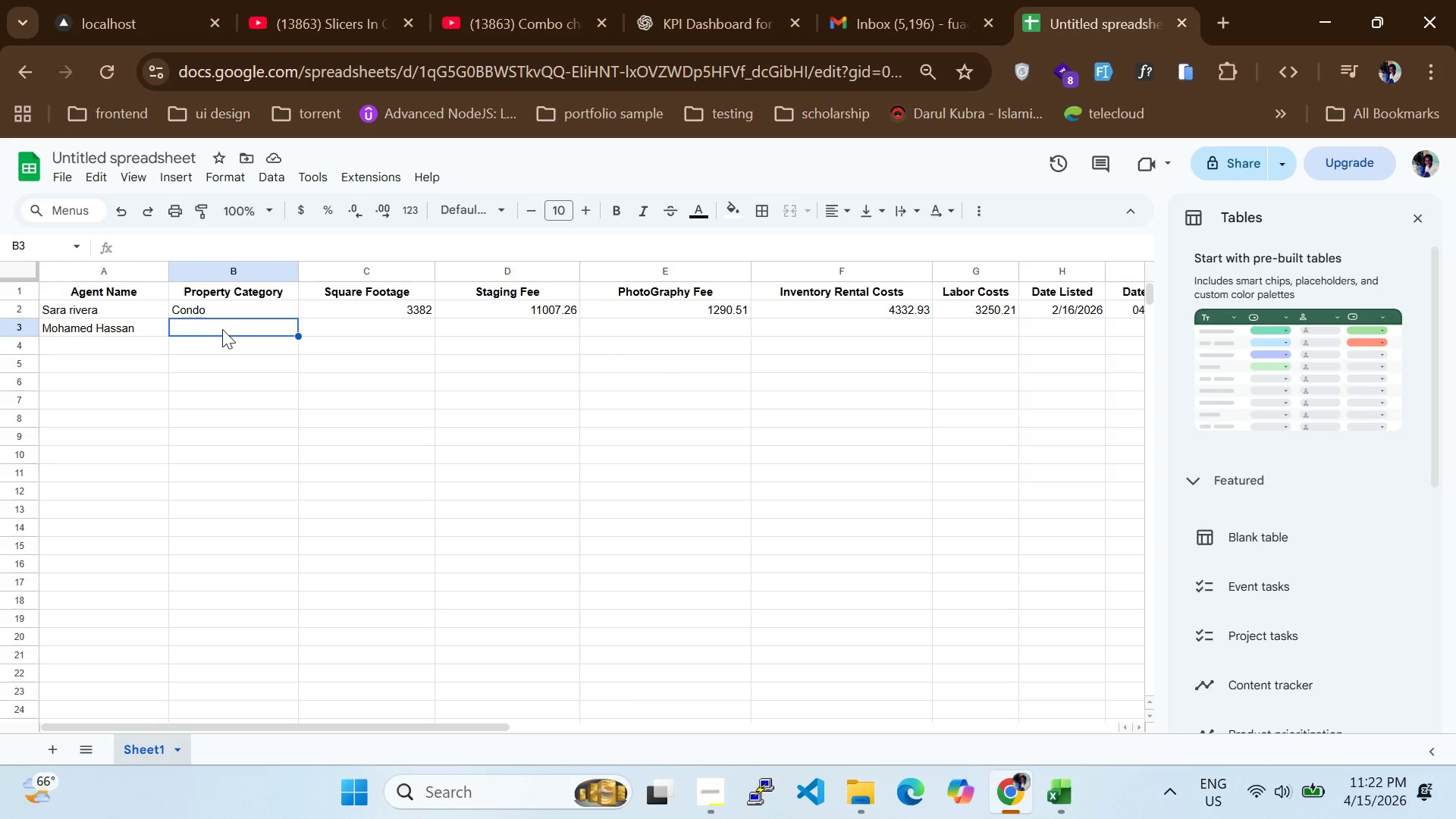 
wait(9.03)
 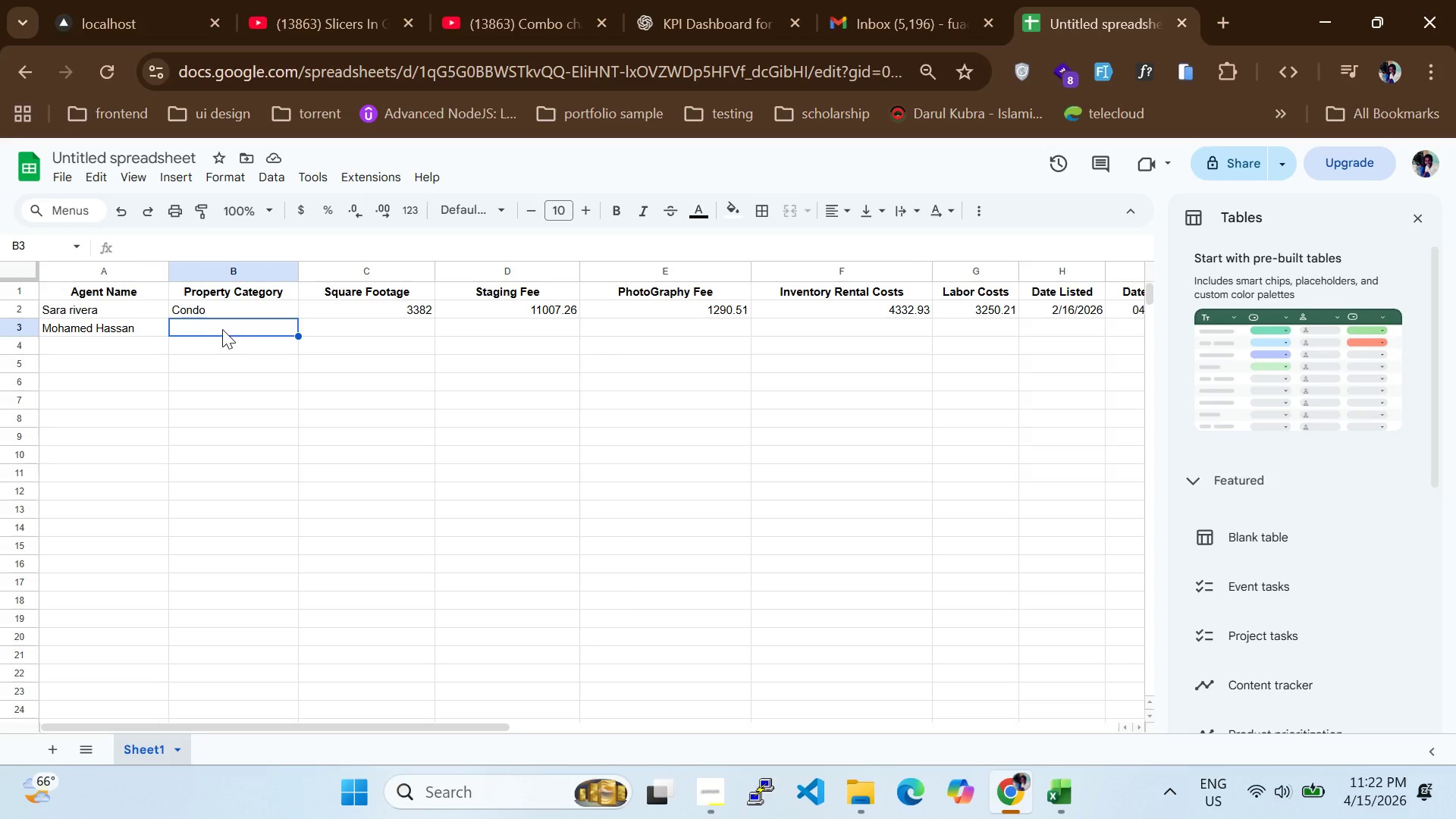 
type(LuxuryEstate)
 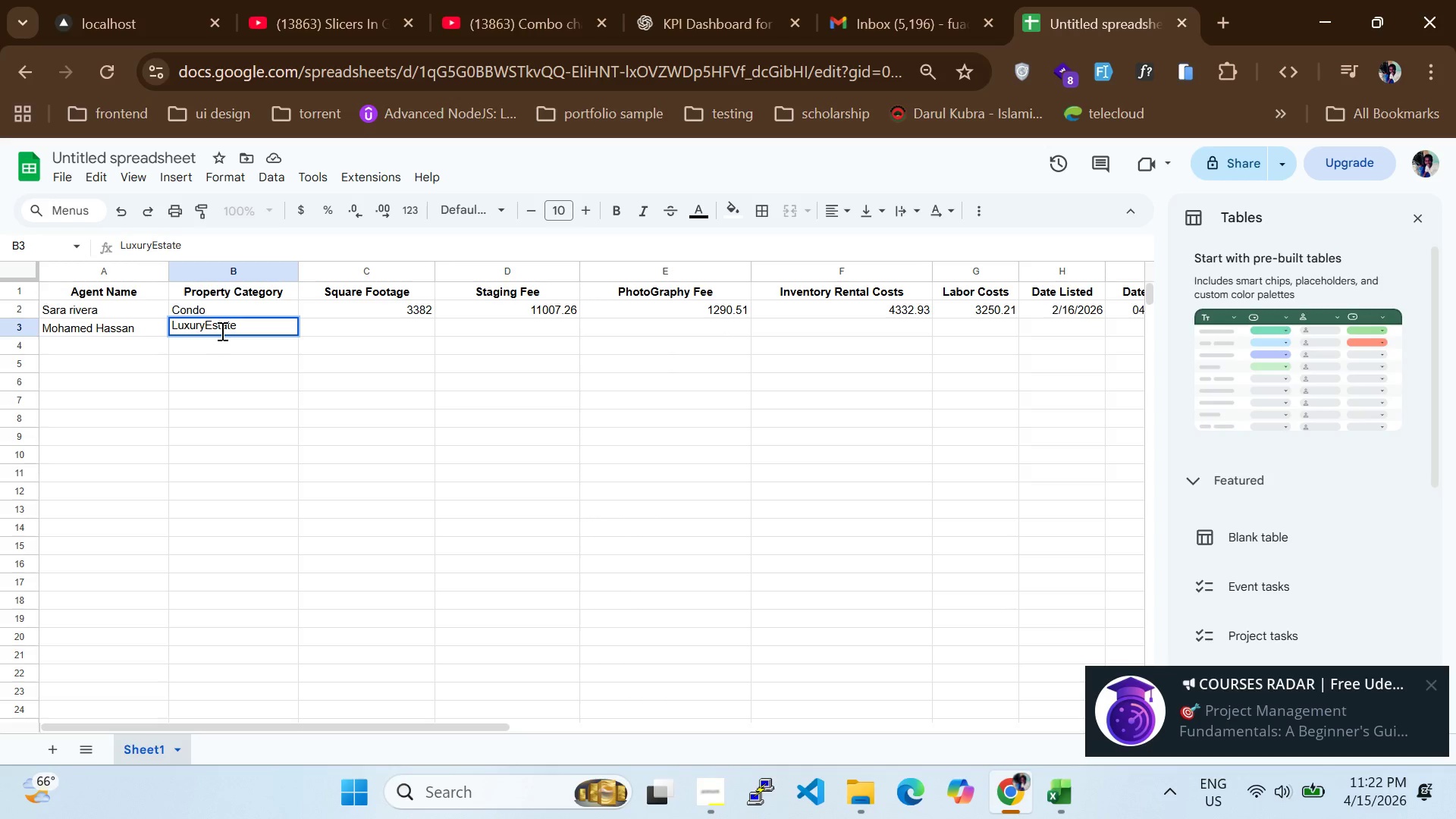 
hold_key(key=ArrowLeft, duration=0.47)
 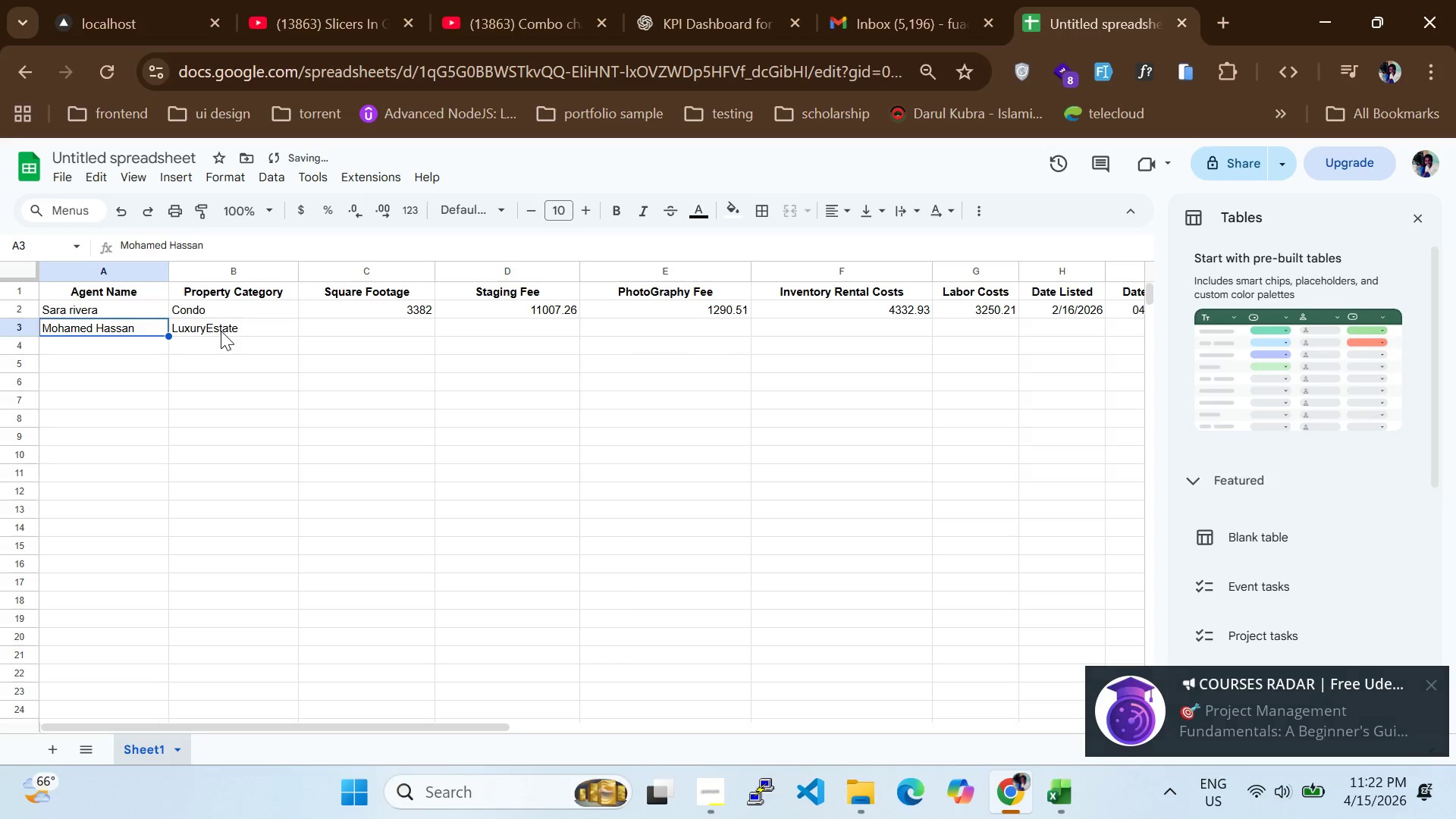 
left_click([221, 331])
 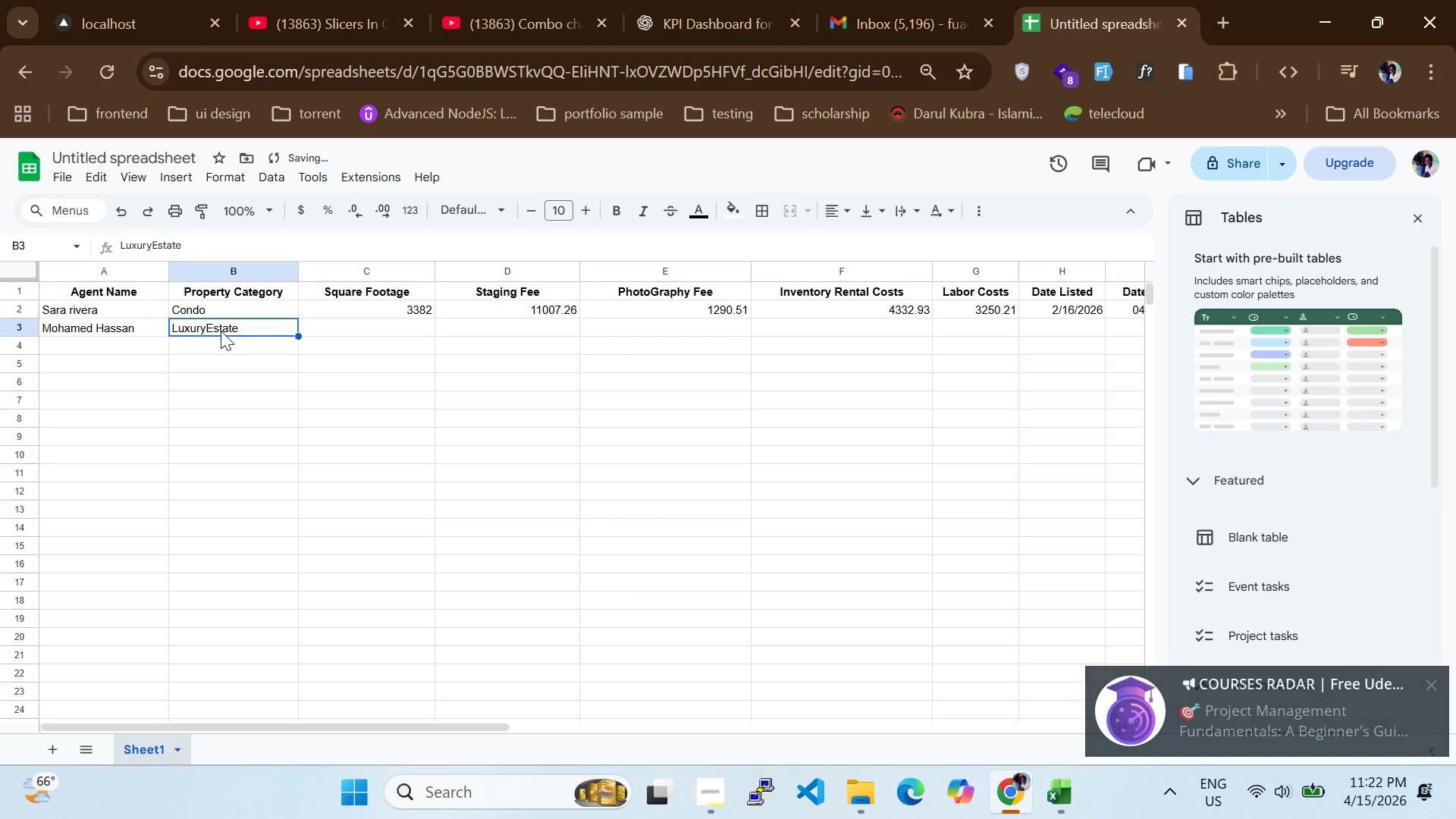 
key(ArrowLeft)
 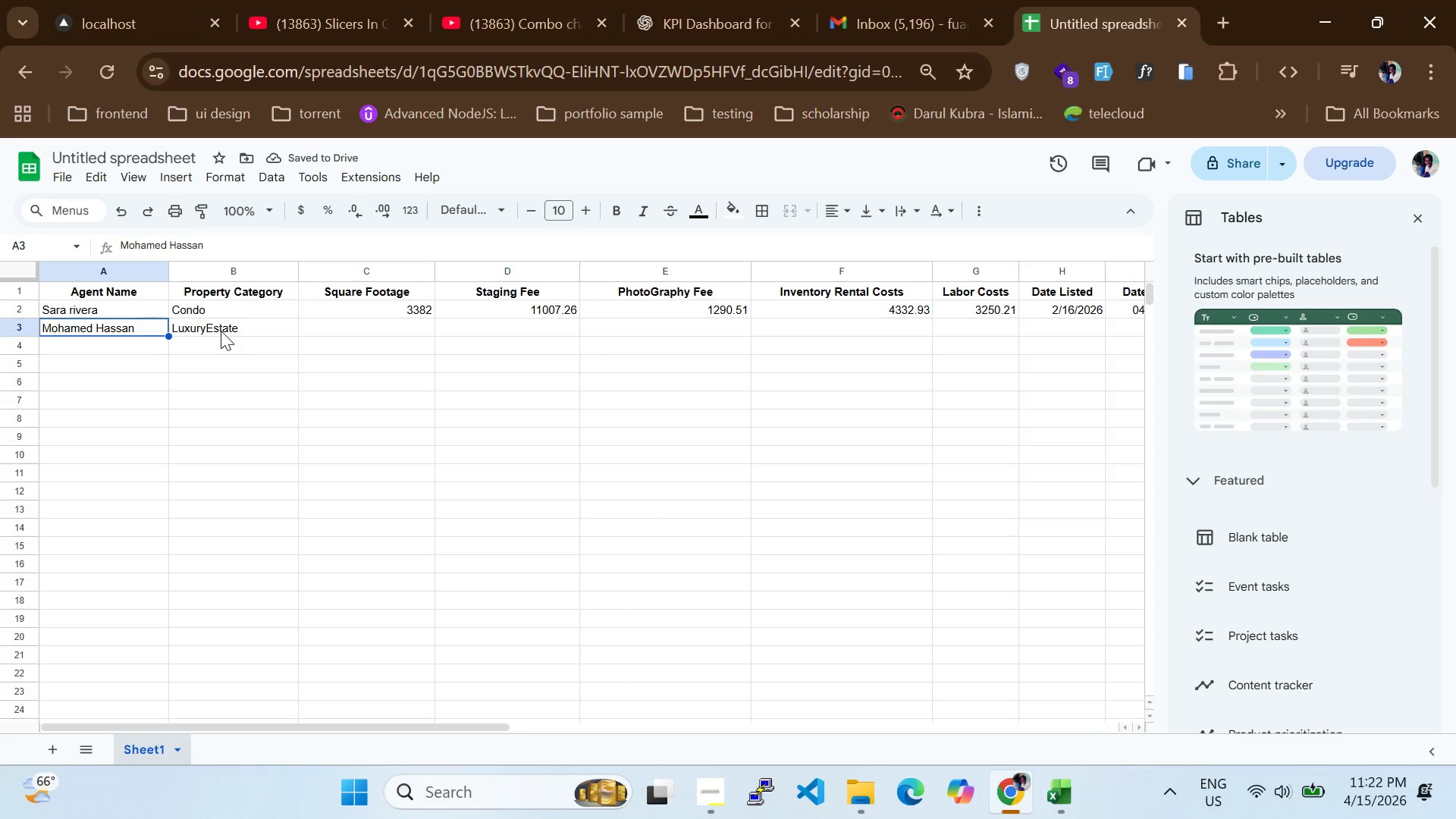 
left_click([221, 331])
 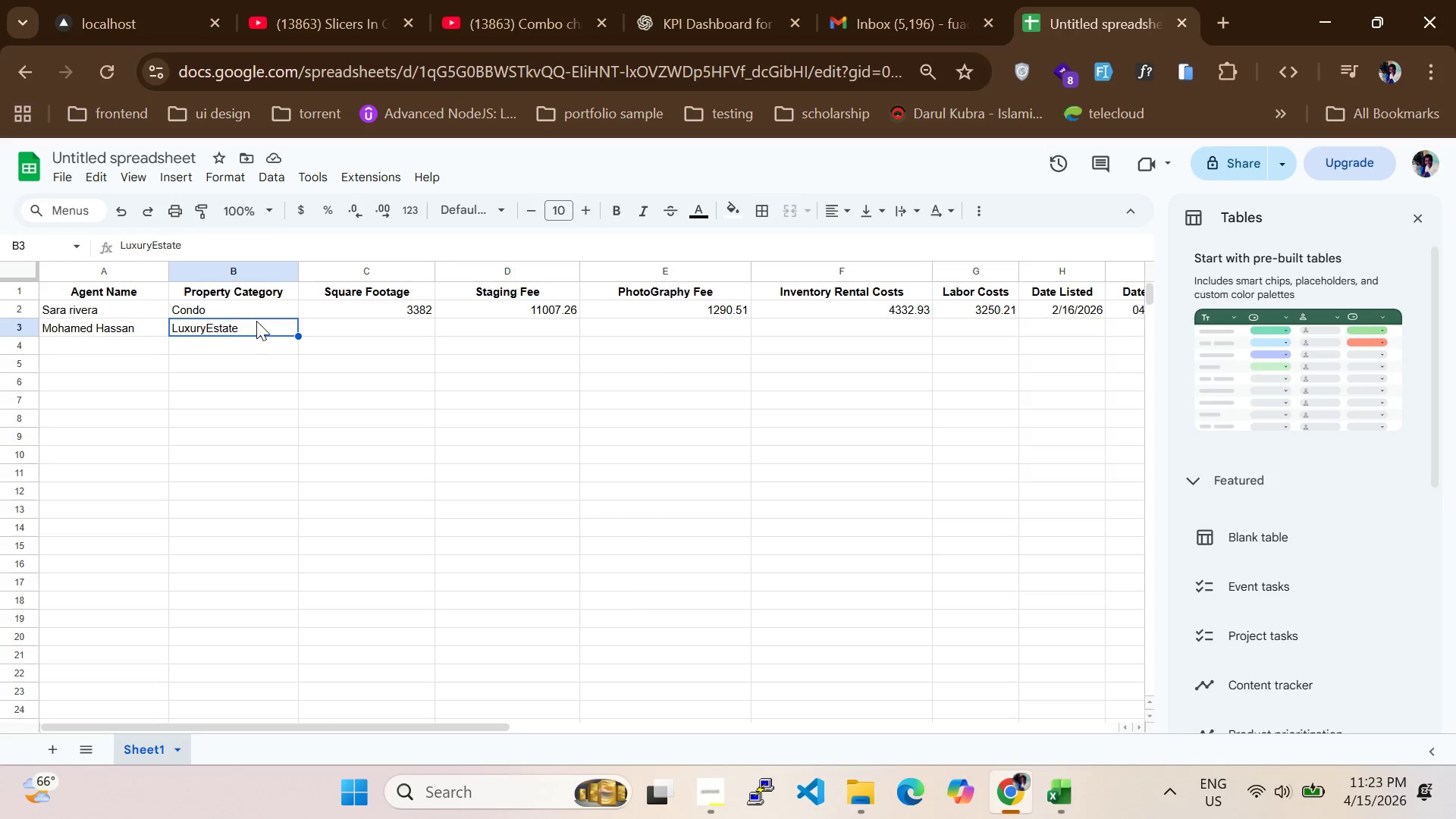 
wait(5.66)
 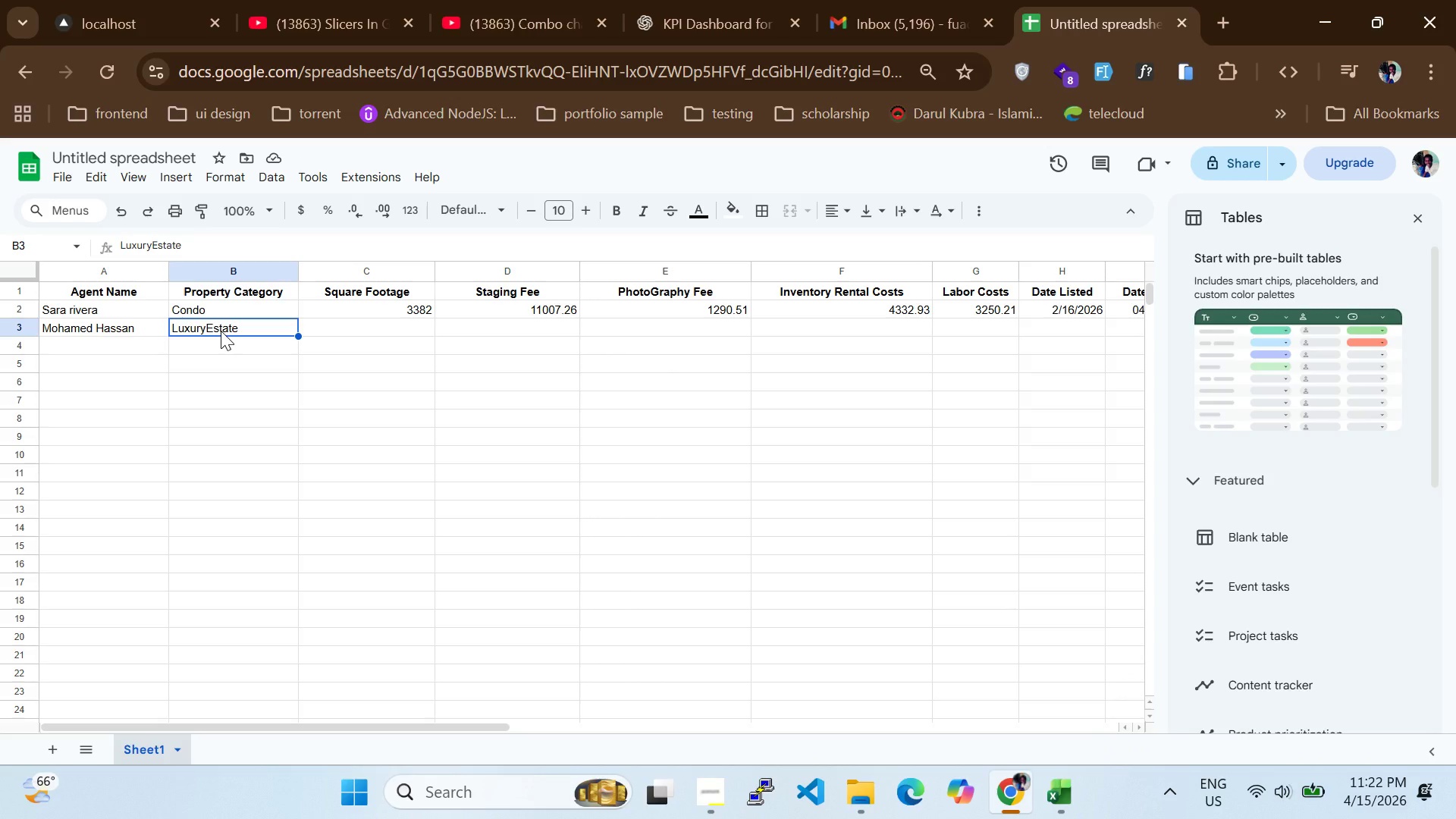 
double_click([244, 322])
 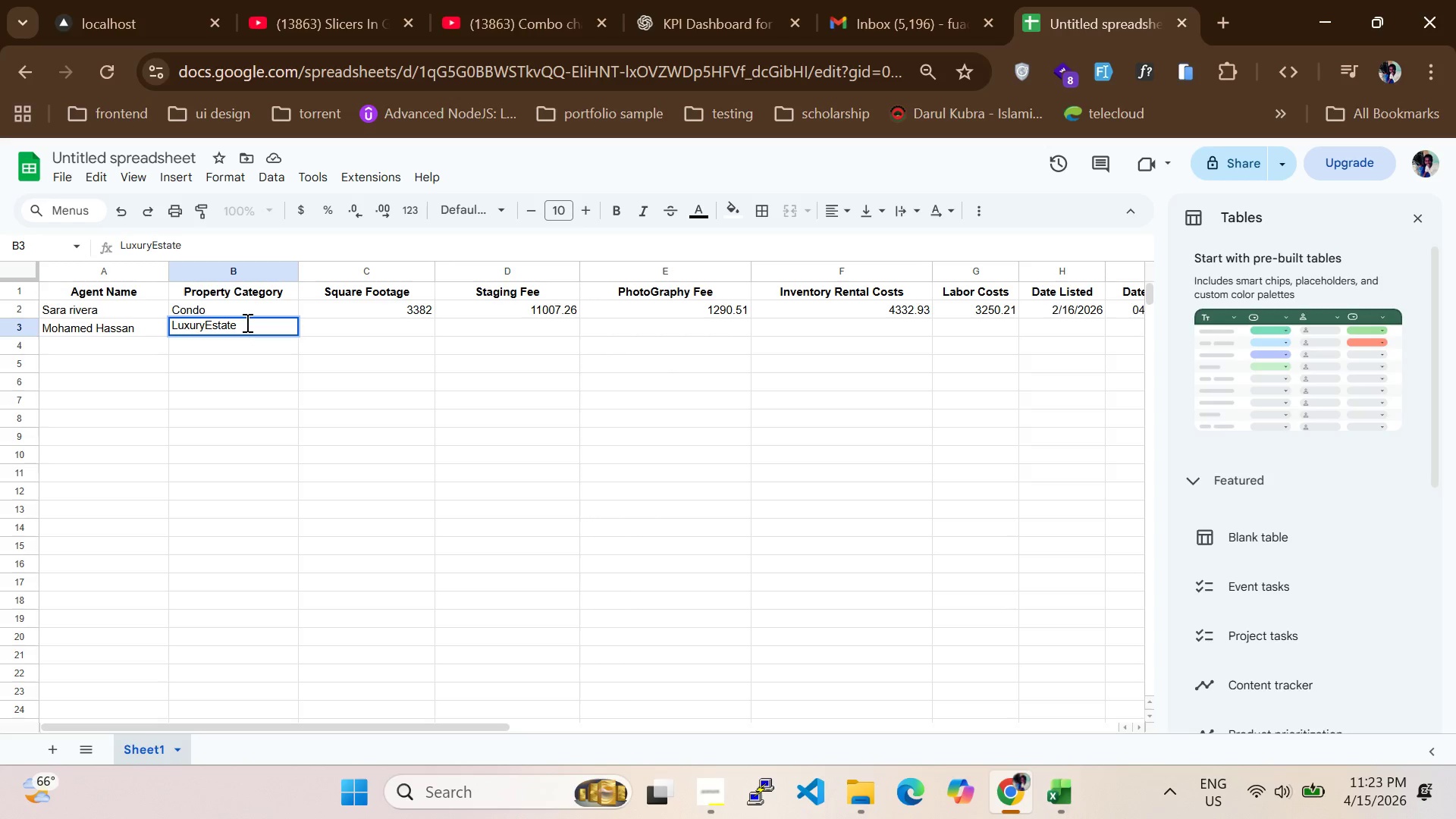 
key(ArrowLeft)
 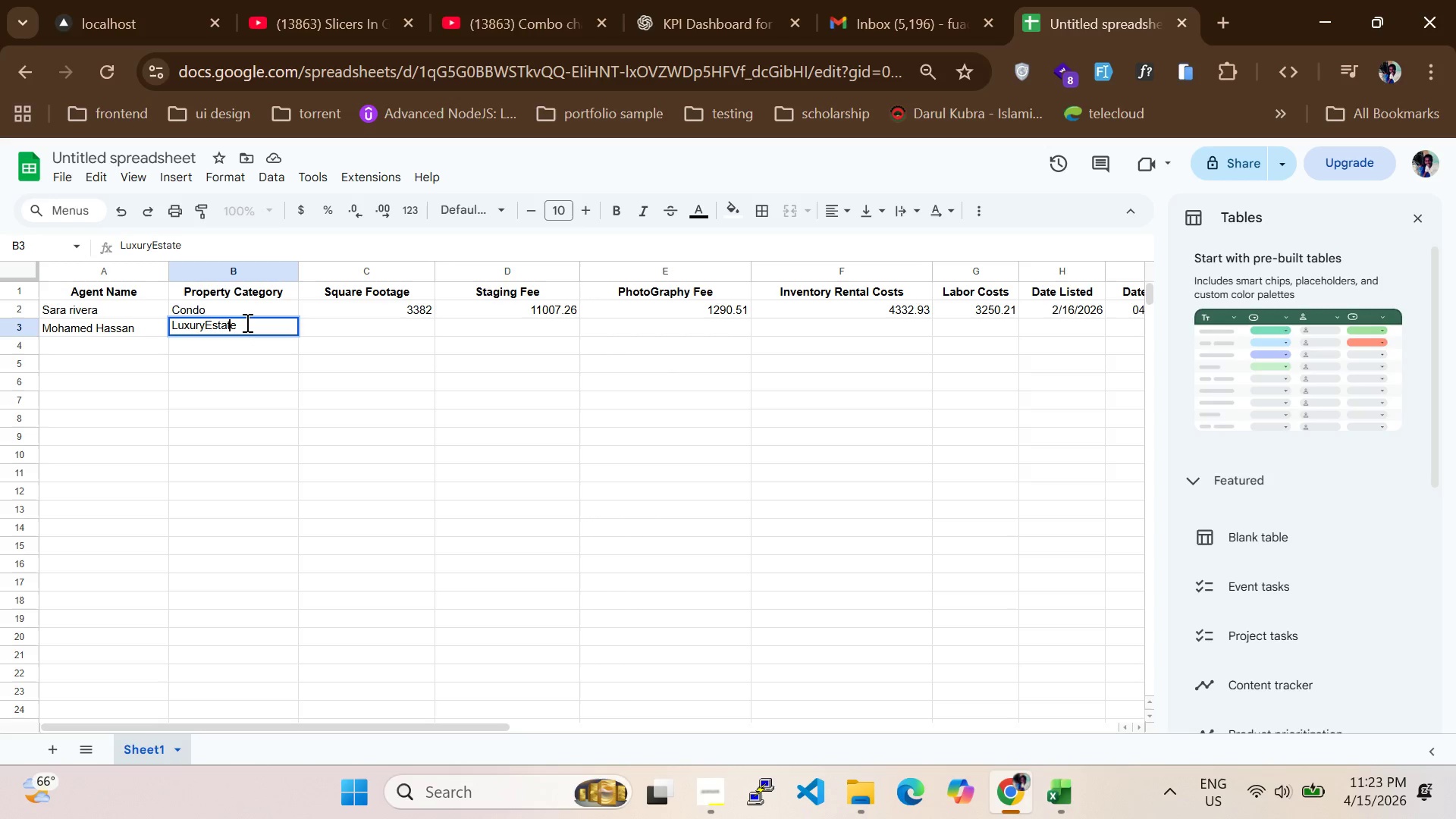 
key(ArrowLeft)
 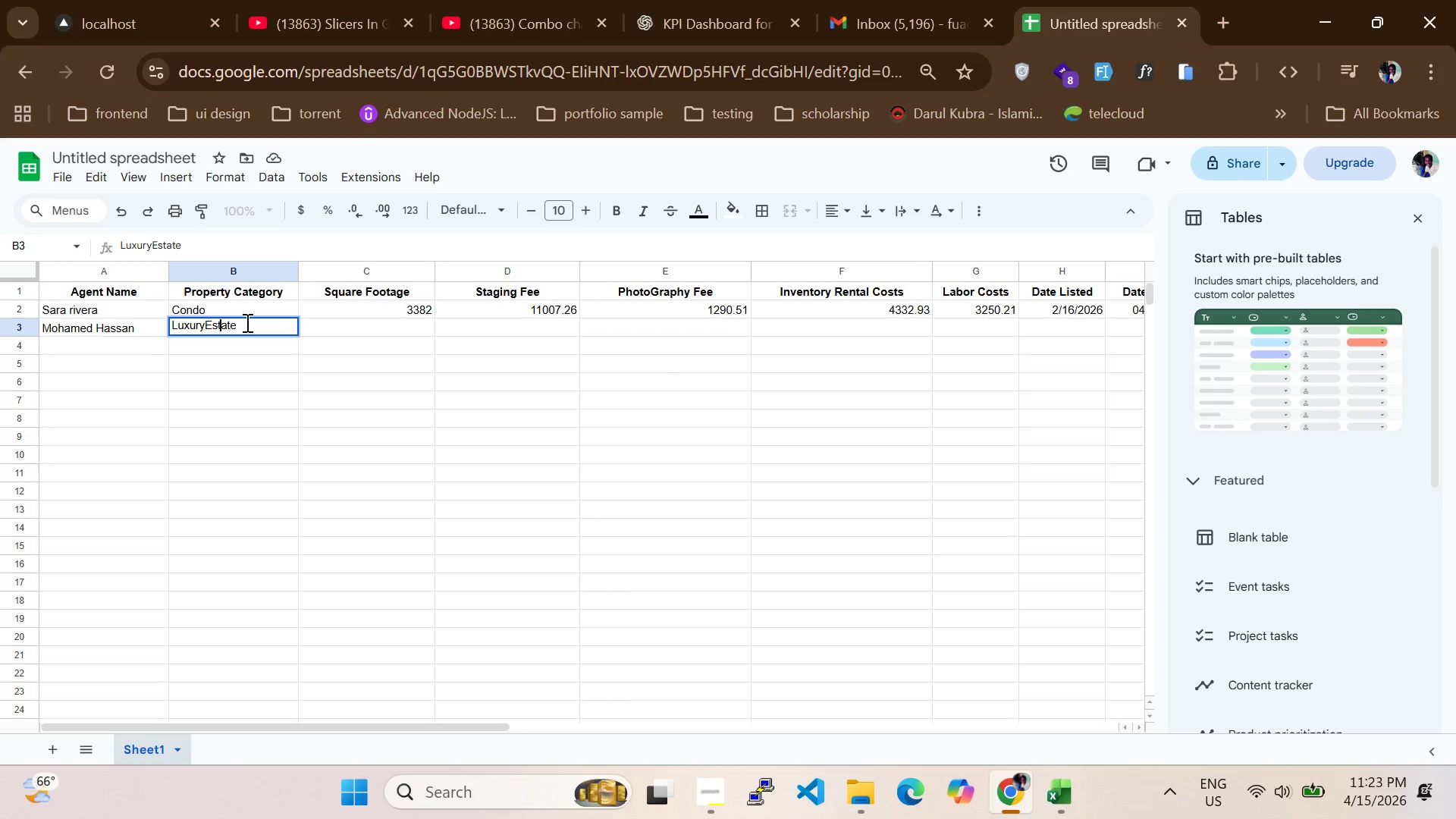 
key(ArrowLeft)
 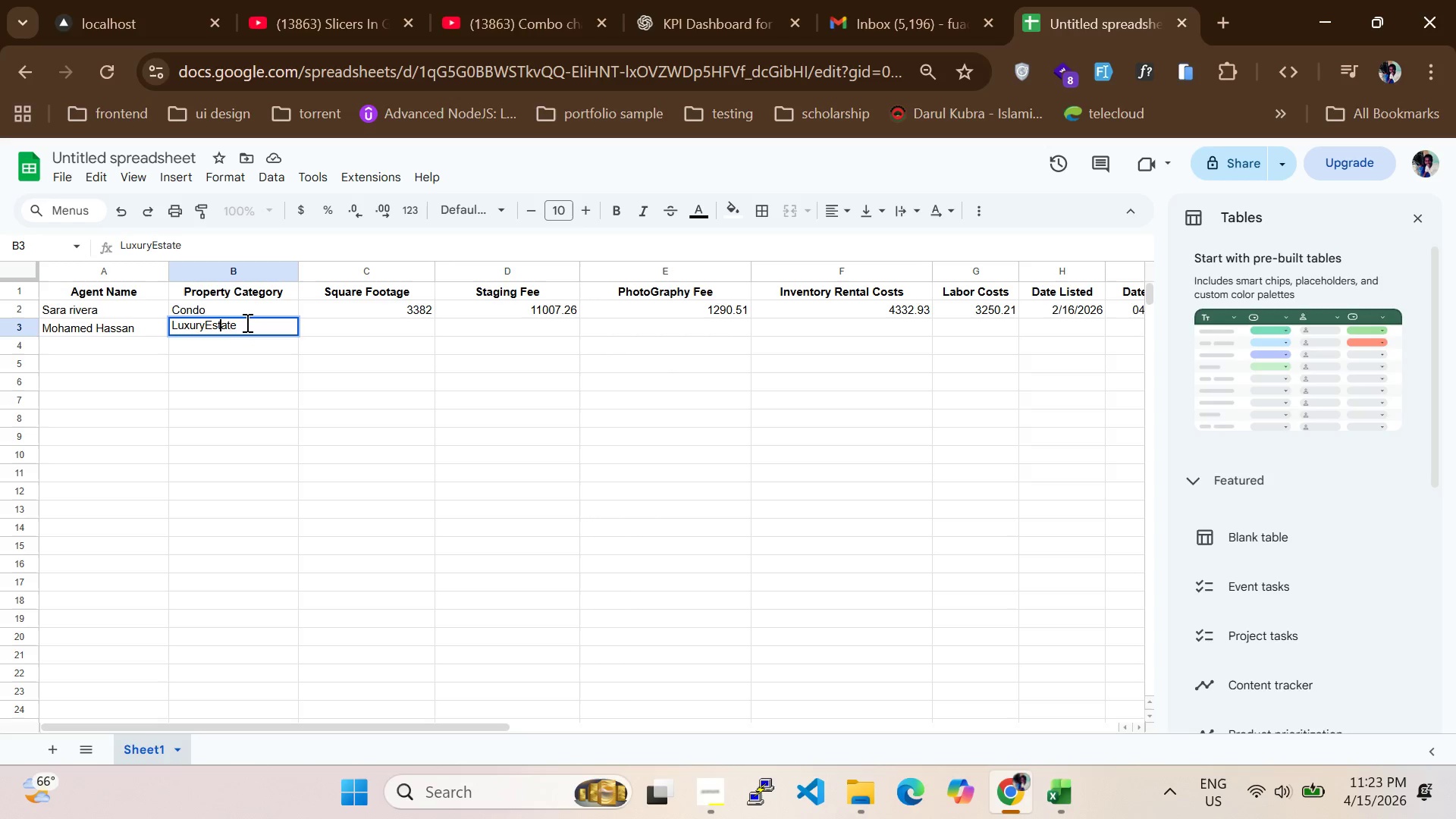 
key(ArrowLeft)
 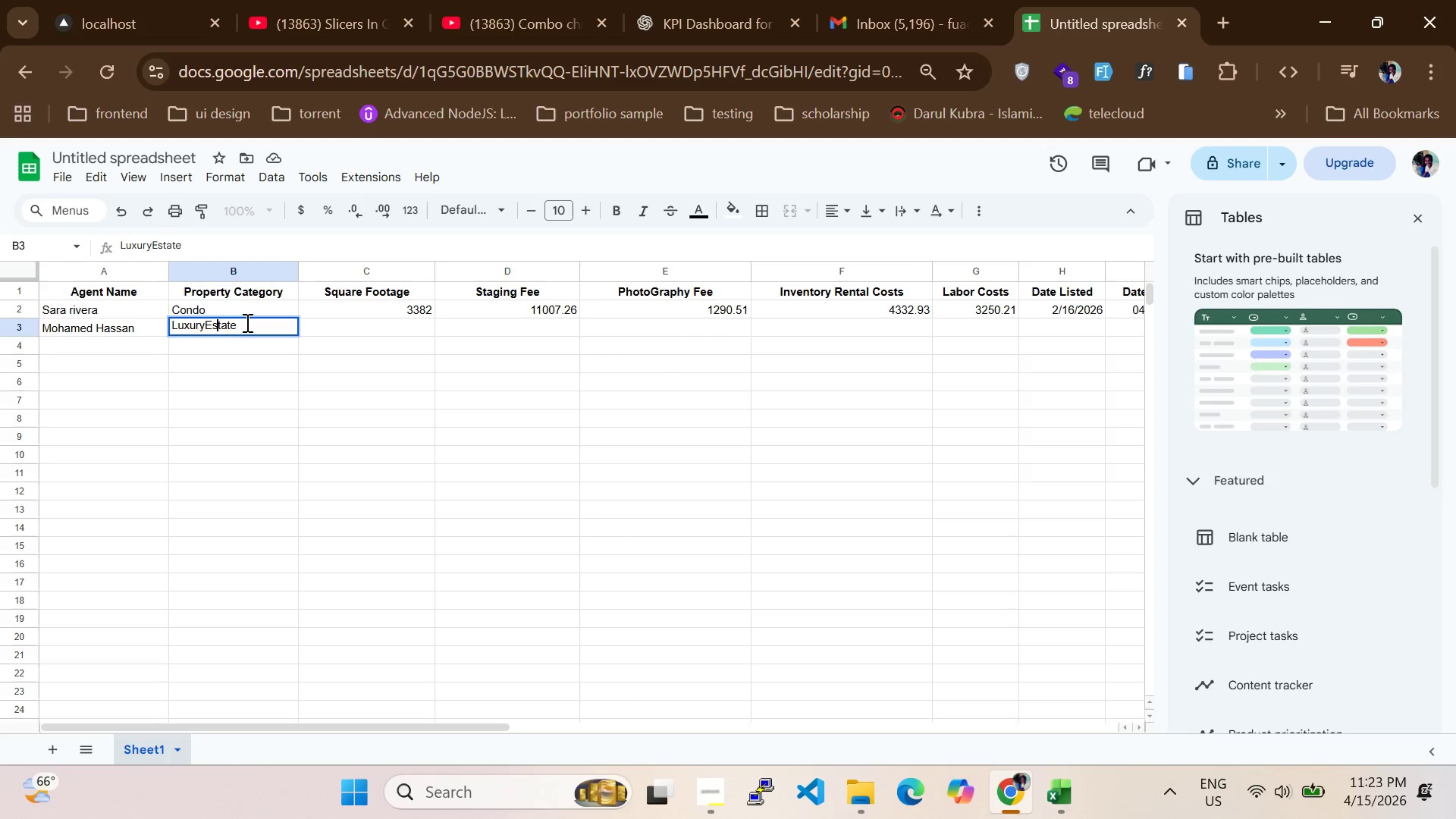 
key(ArrowLeft)
 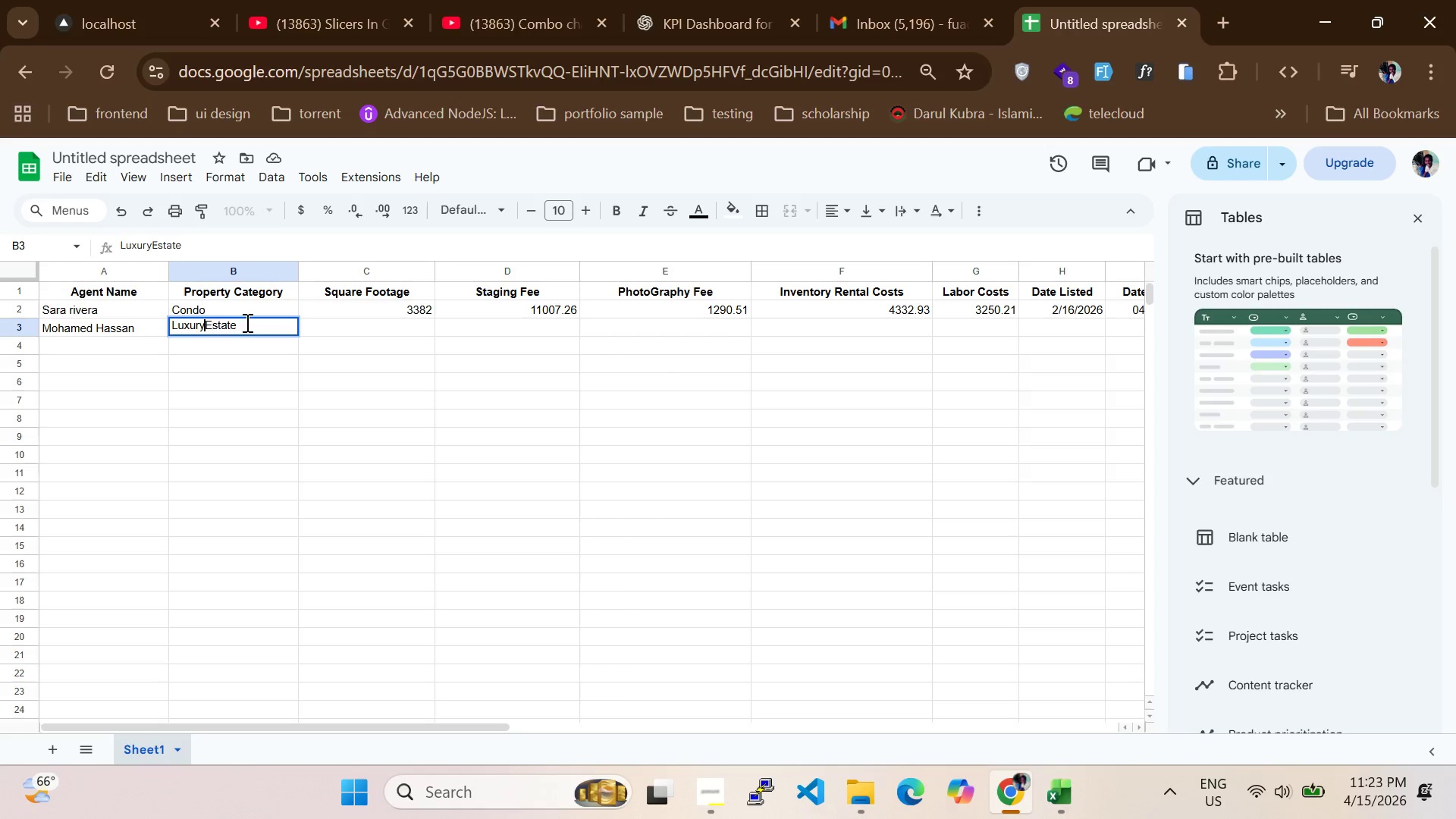 
key(ArrowLeft)
 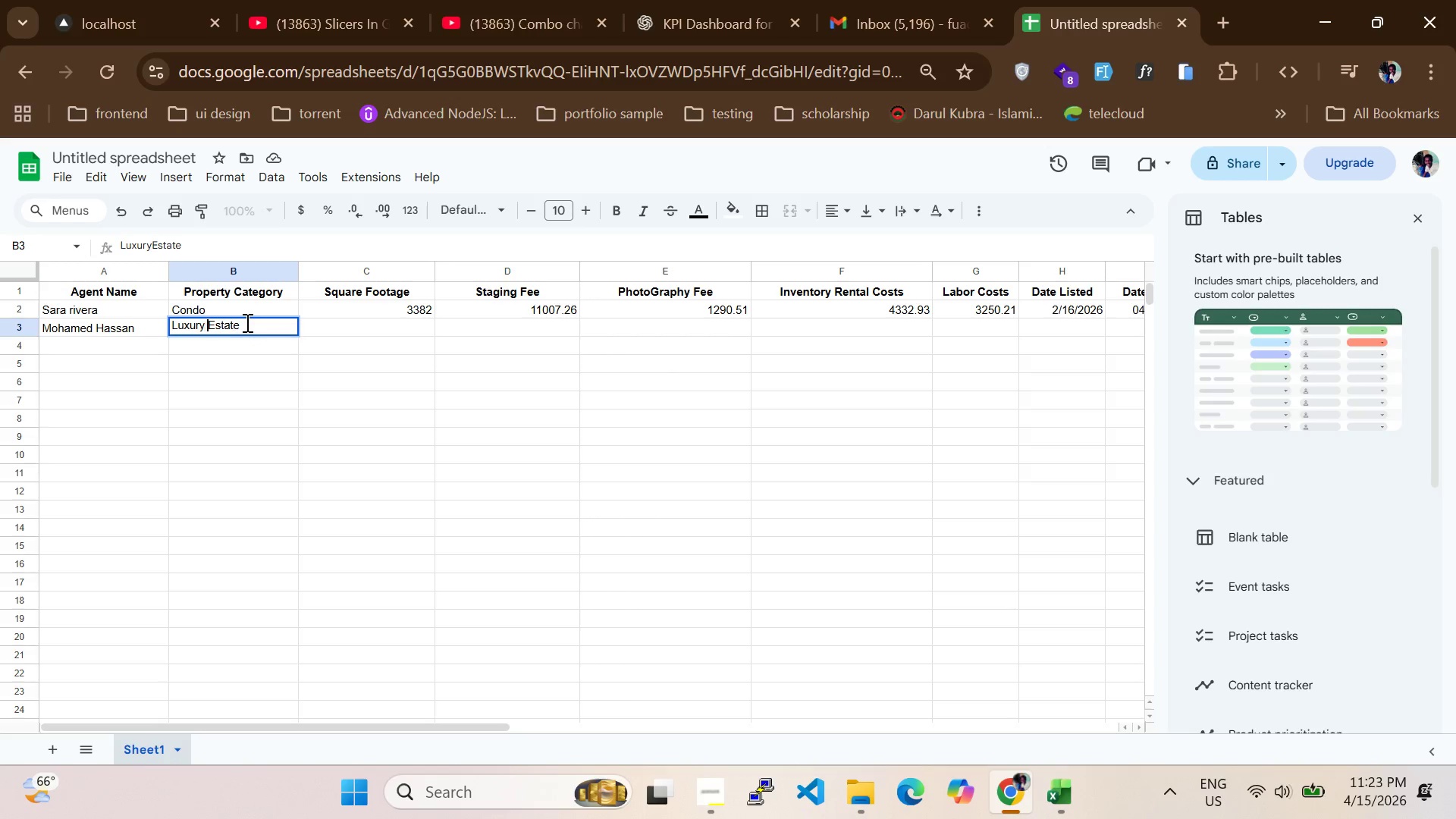 
key(Space)
 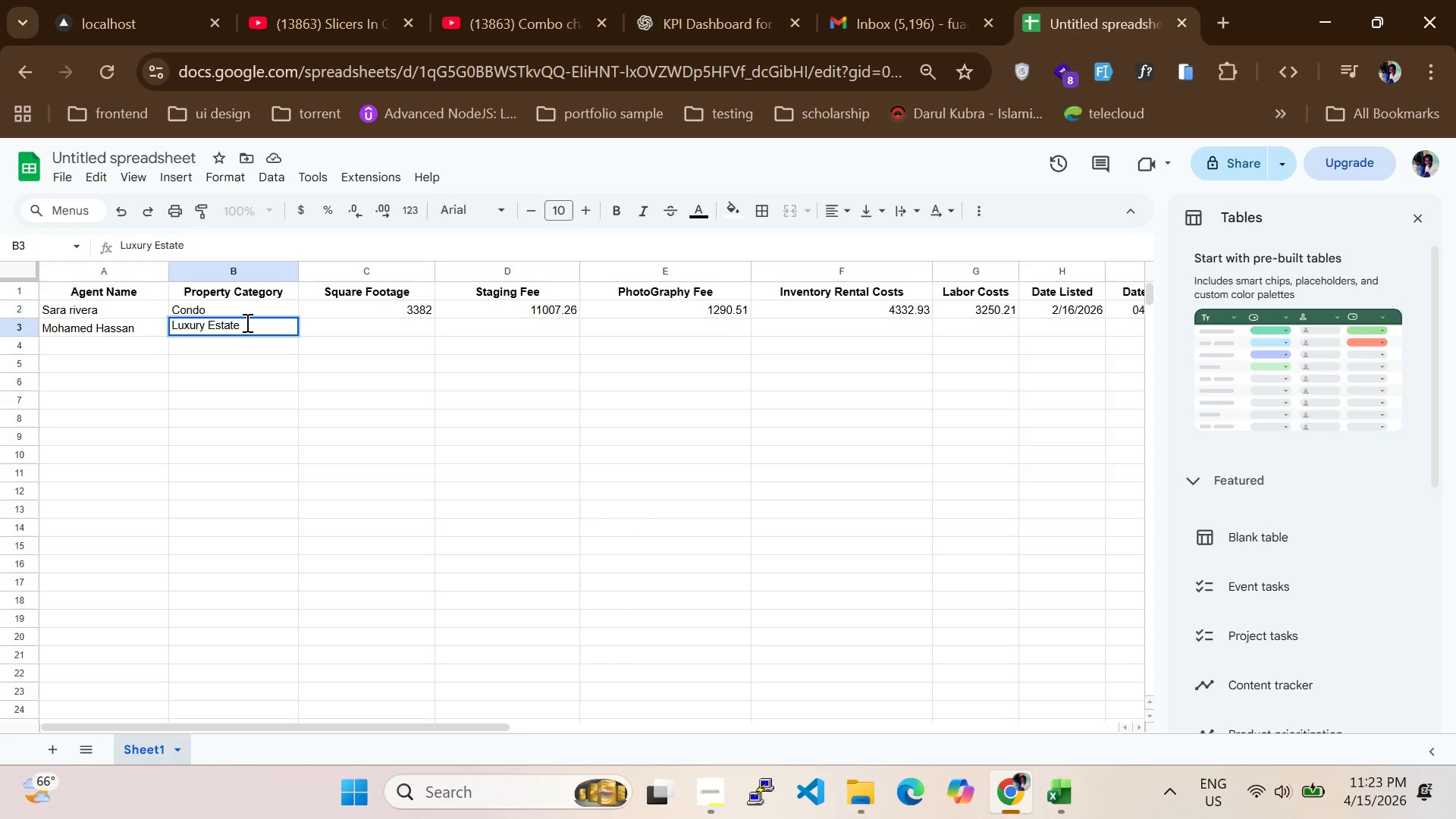 
wait(5.33)
 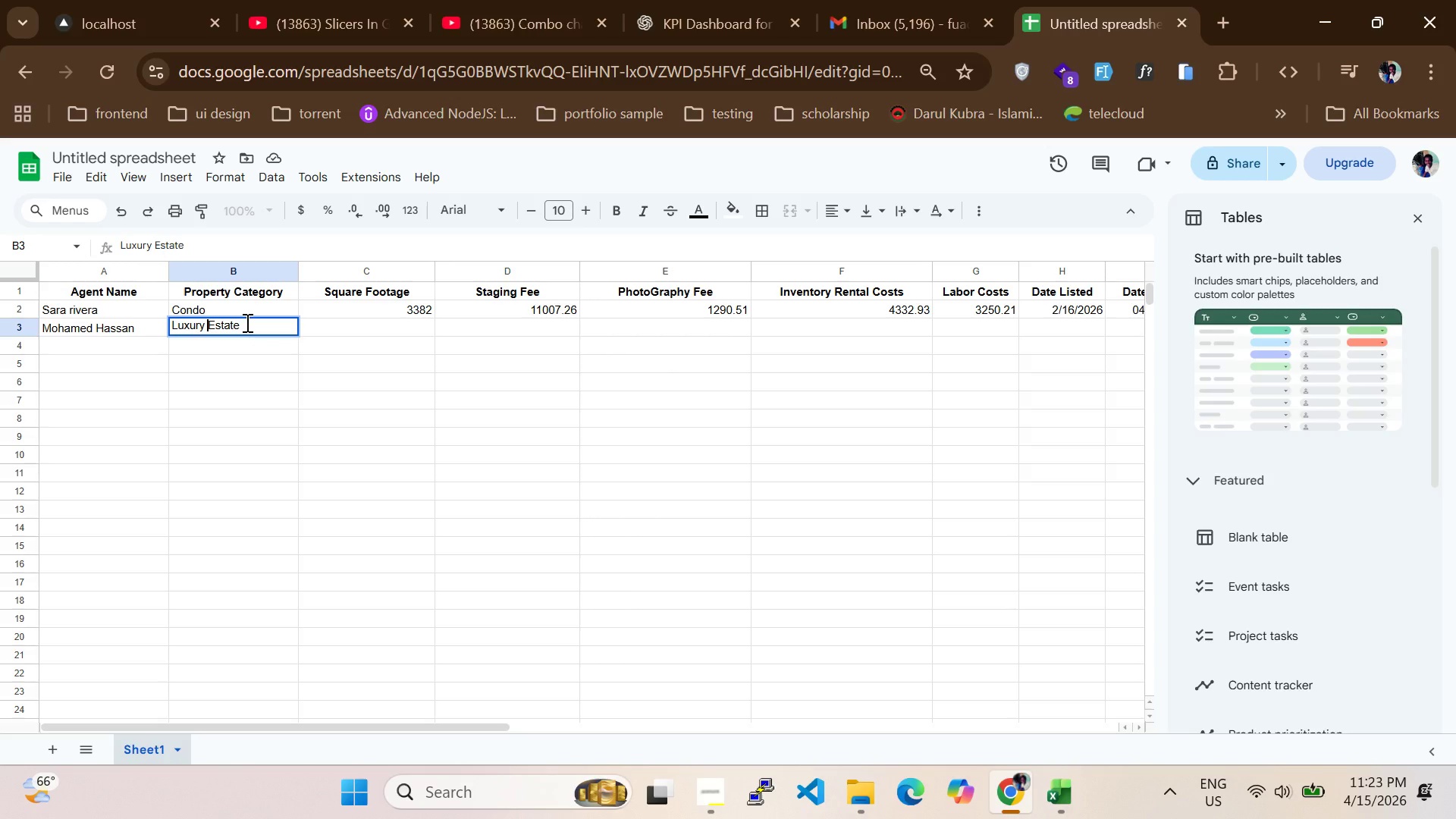 
left_click([325, 329])
 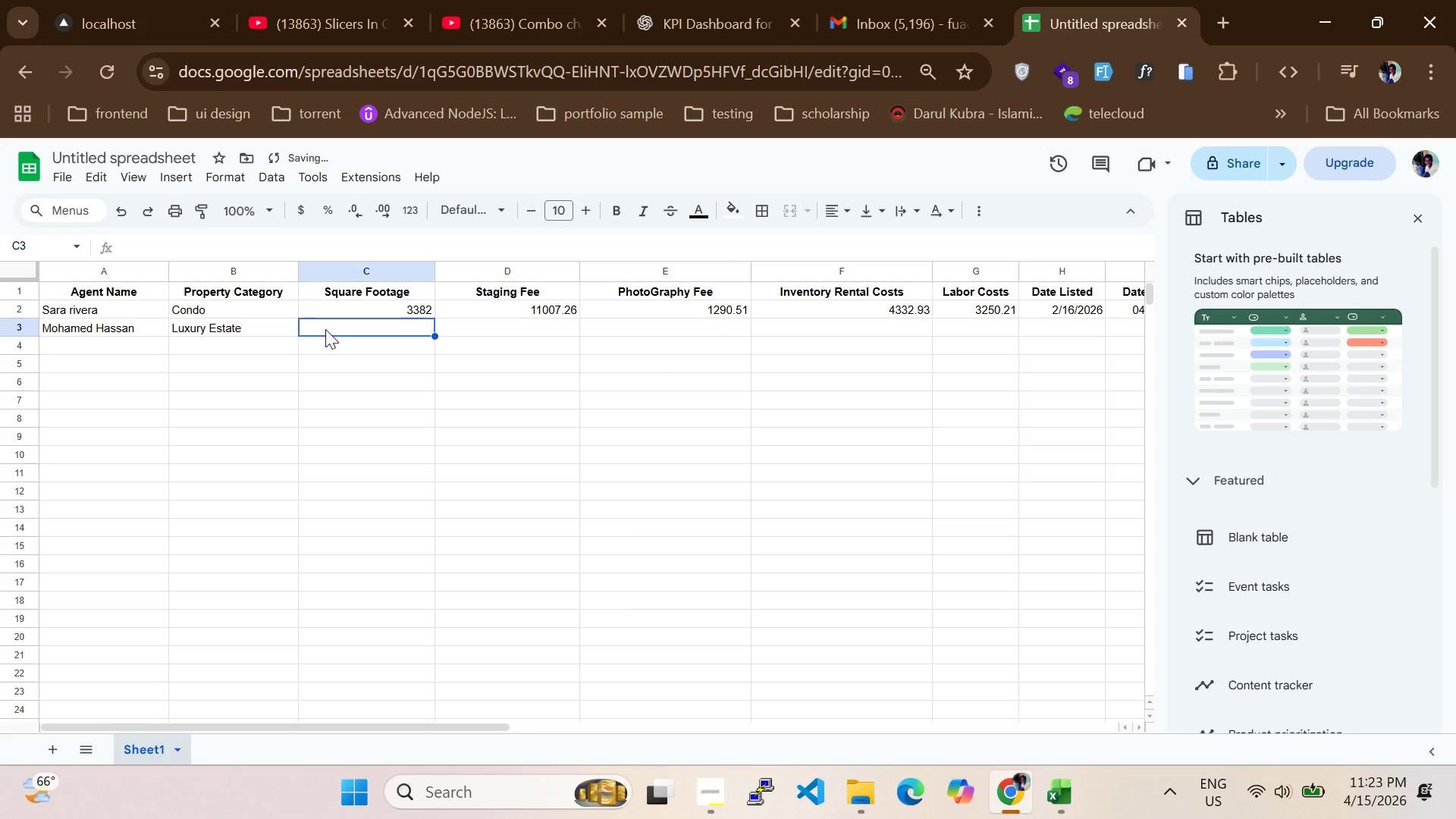 
type(6183)
 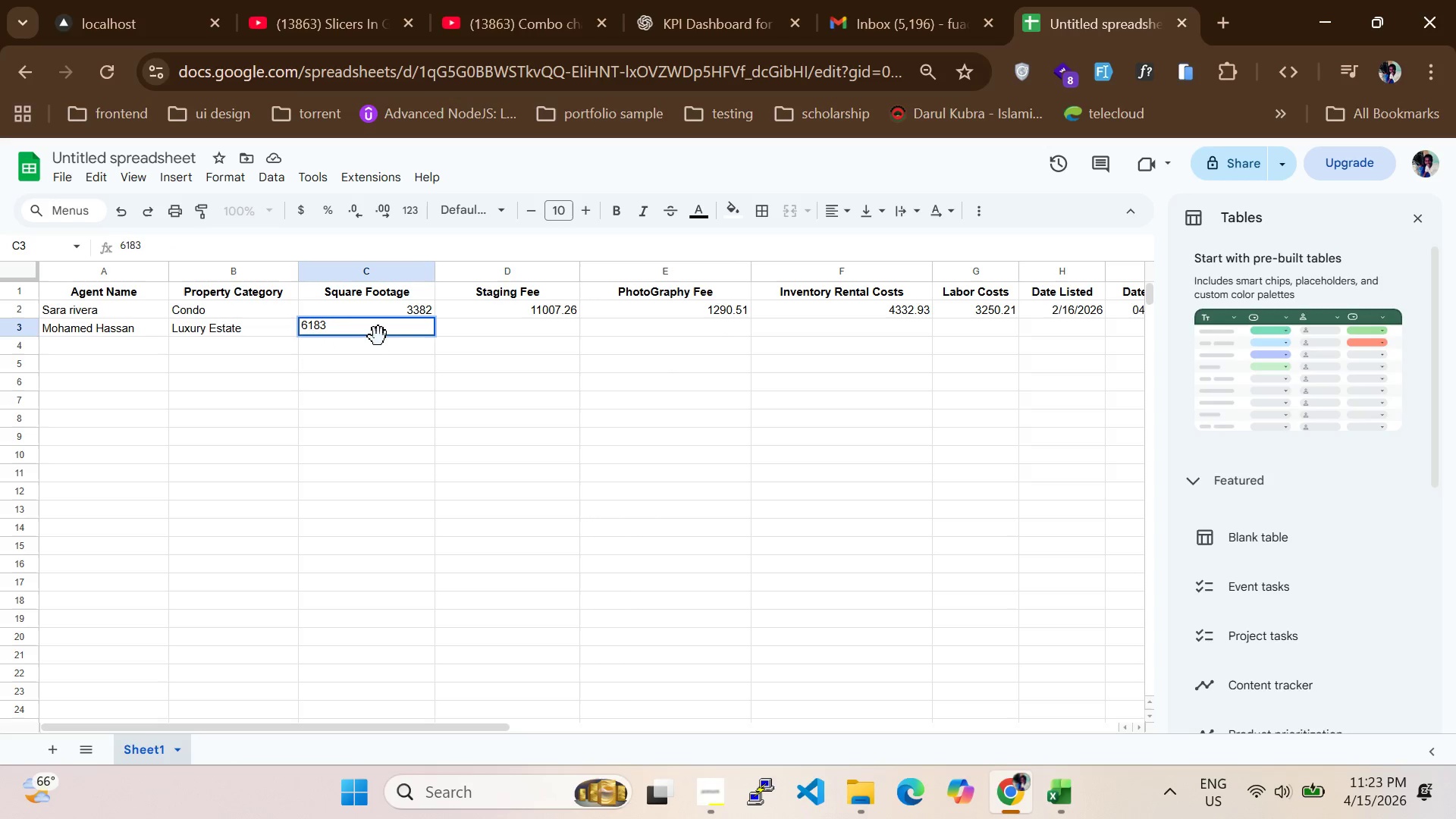 
left_click([471, 328])
 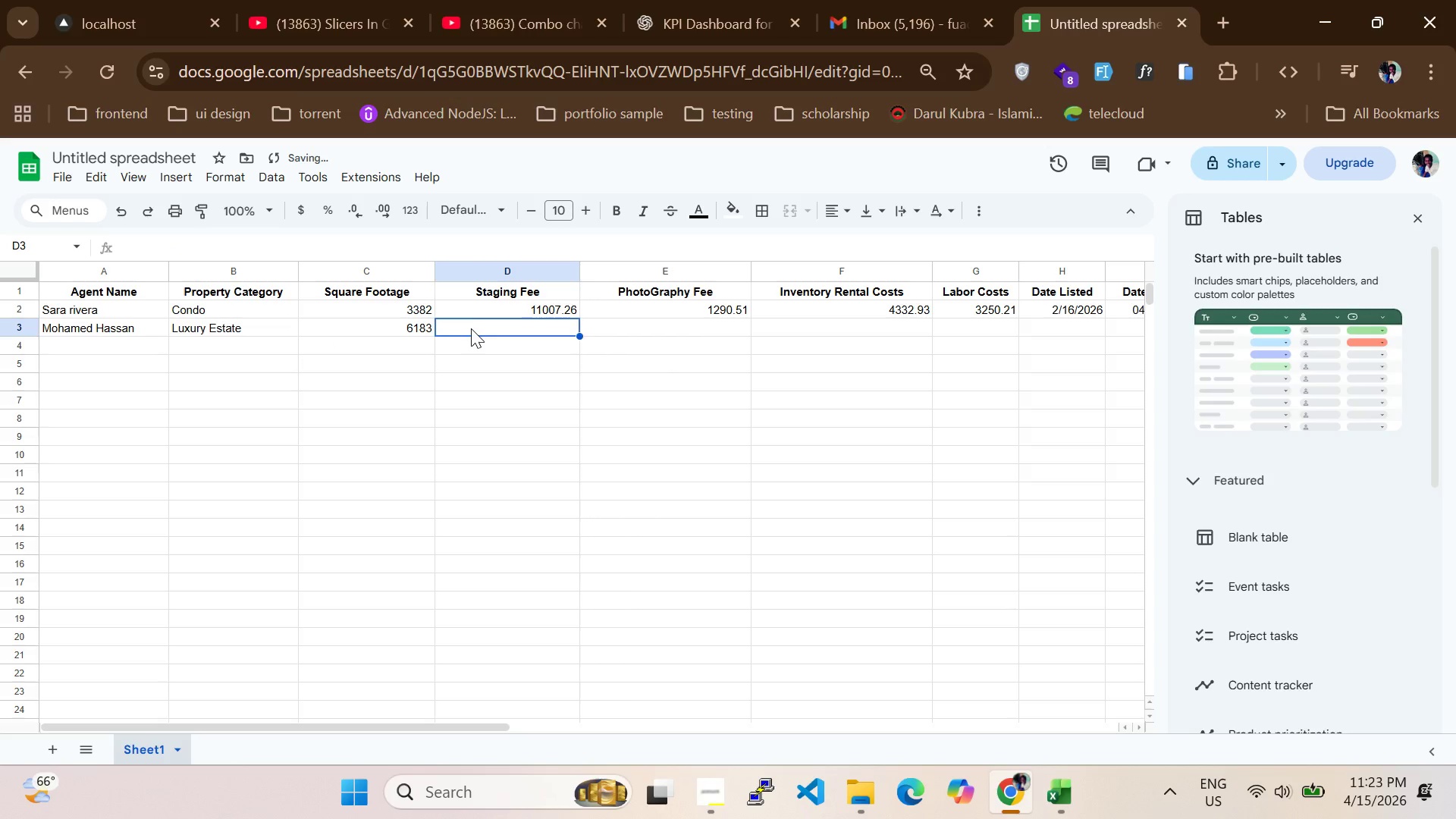 
type(19052.59)
 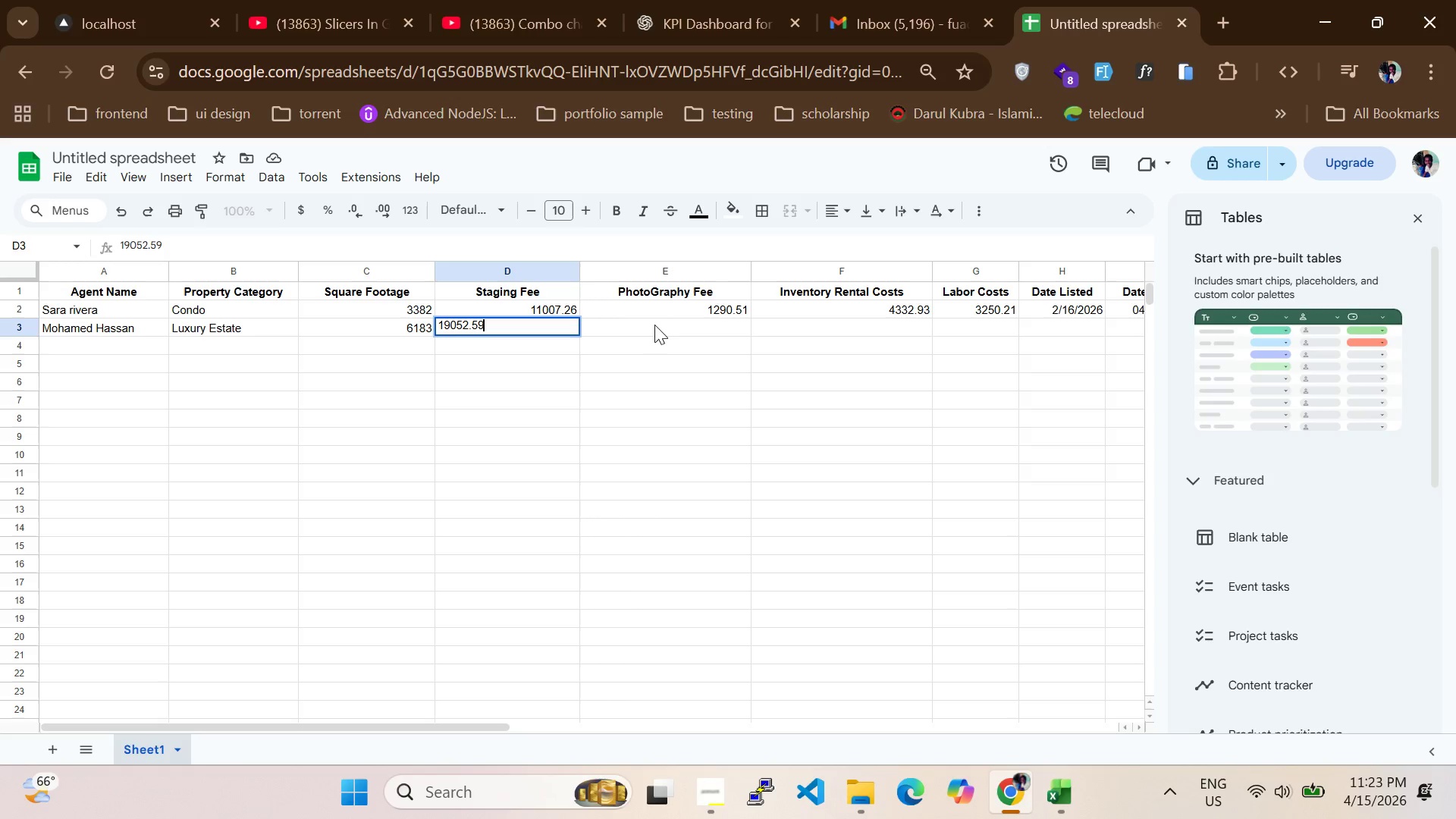 
left_click([654, 332])
 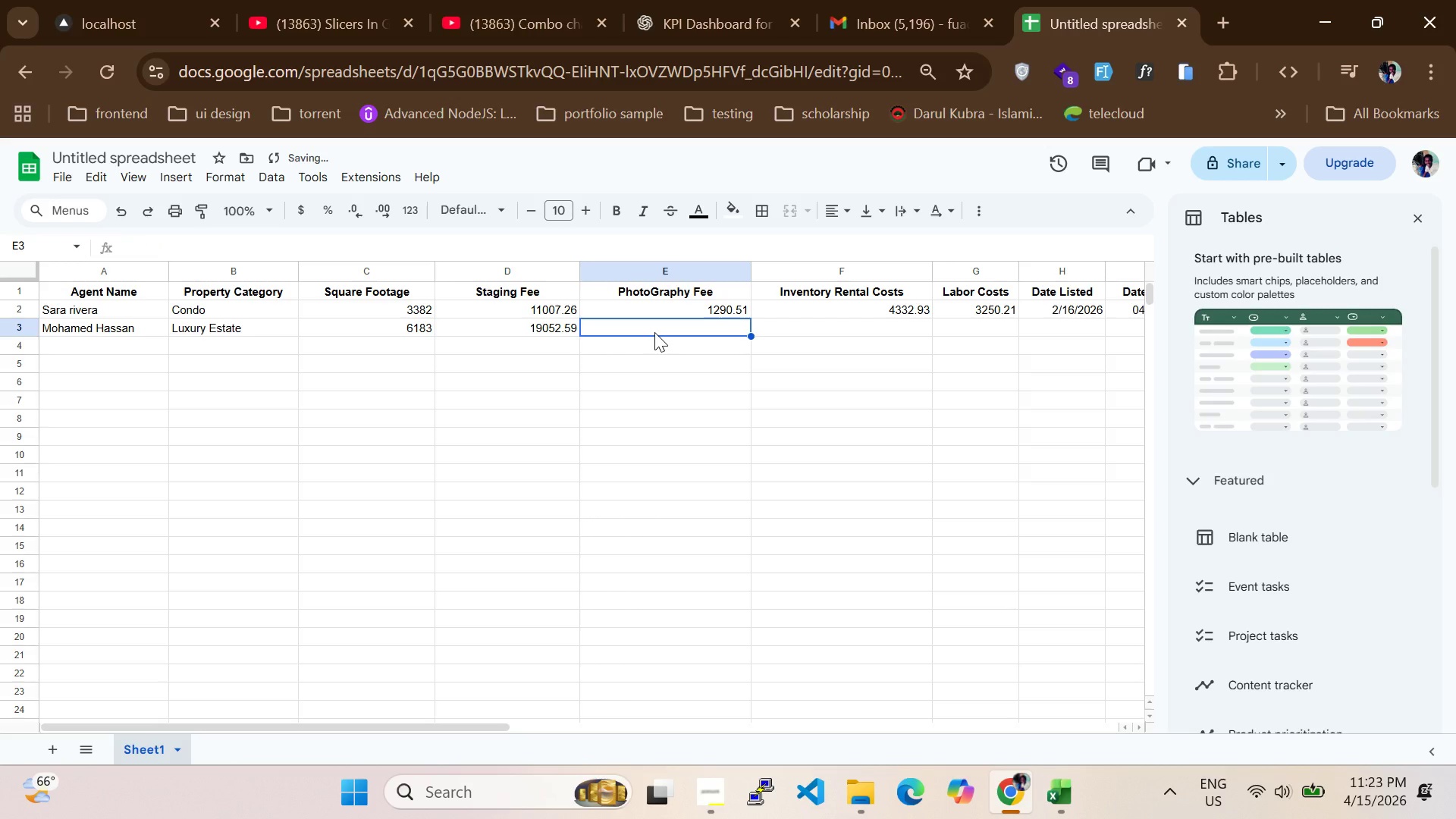 
type(1244.76)
 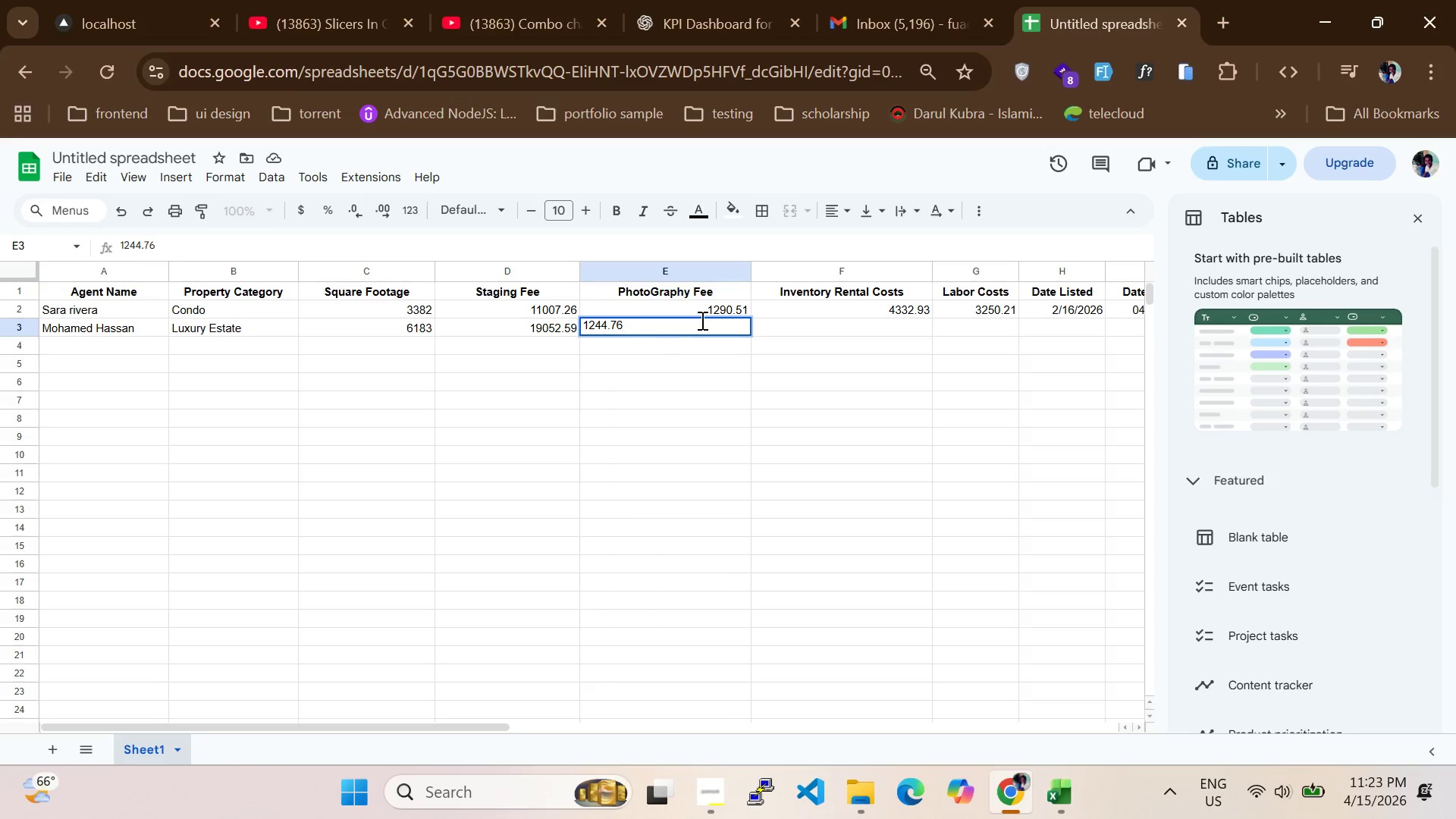 
left_click([786, 331])
 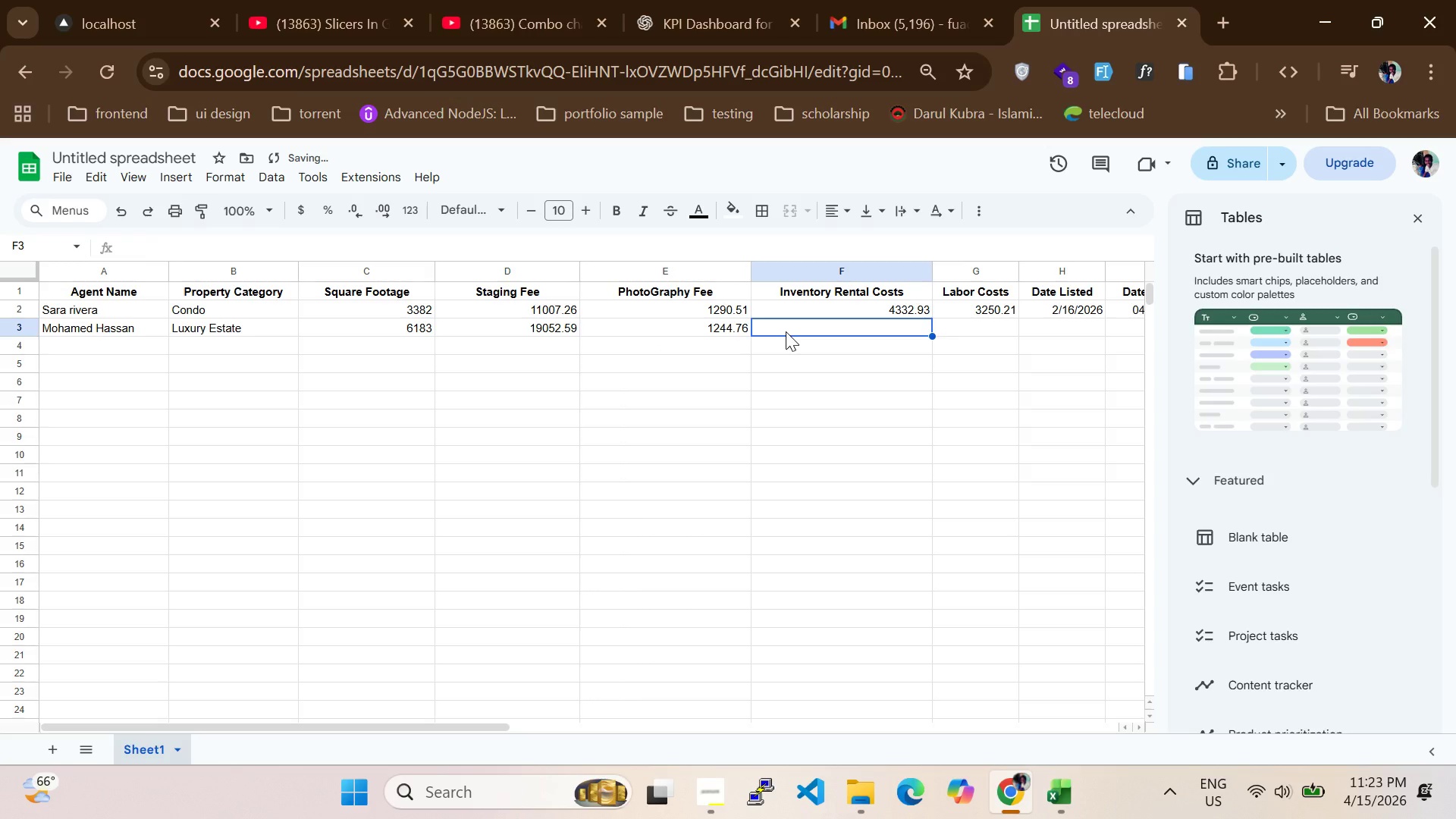 
type(5584.43)
 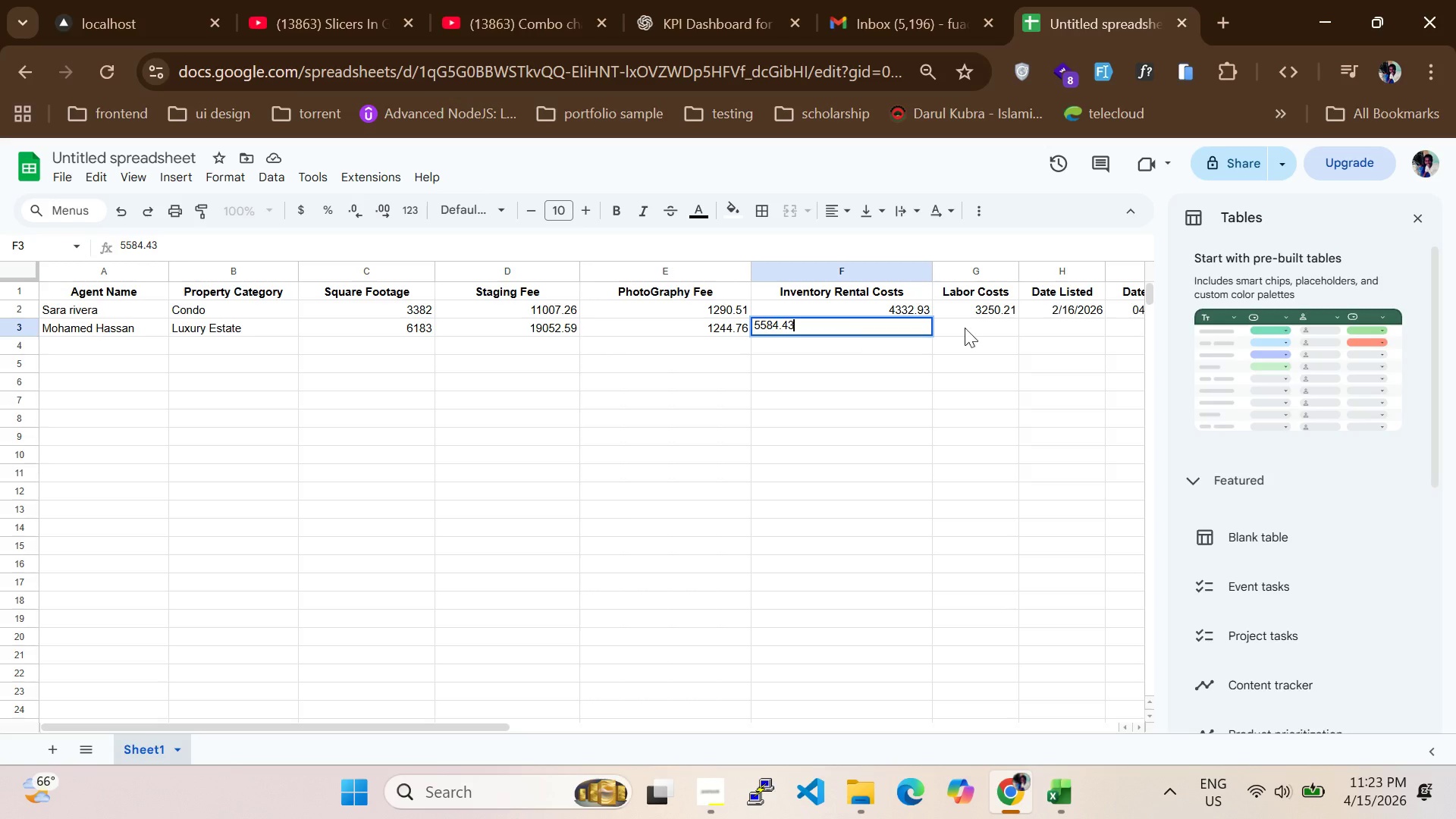 
left_click([991, 337])
 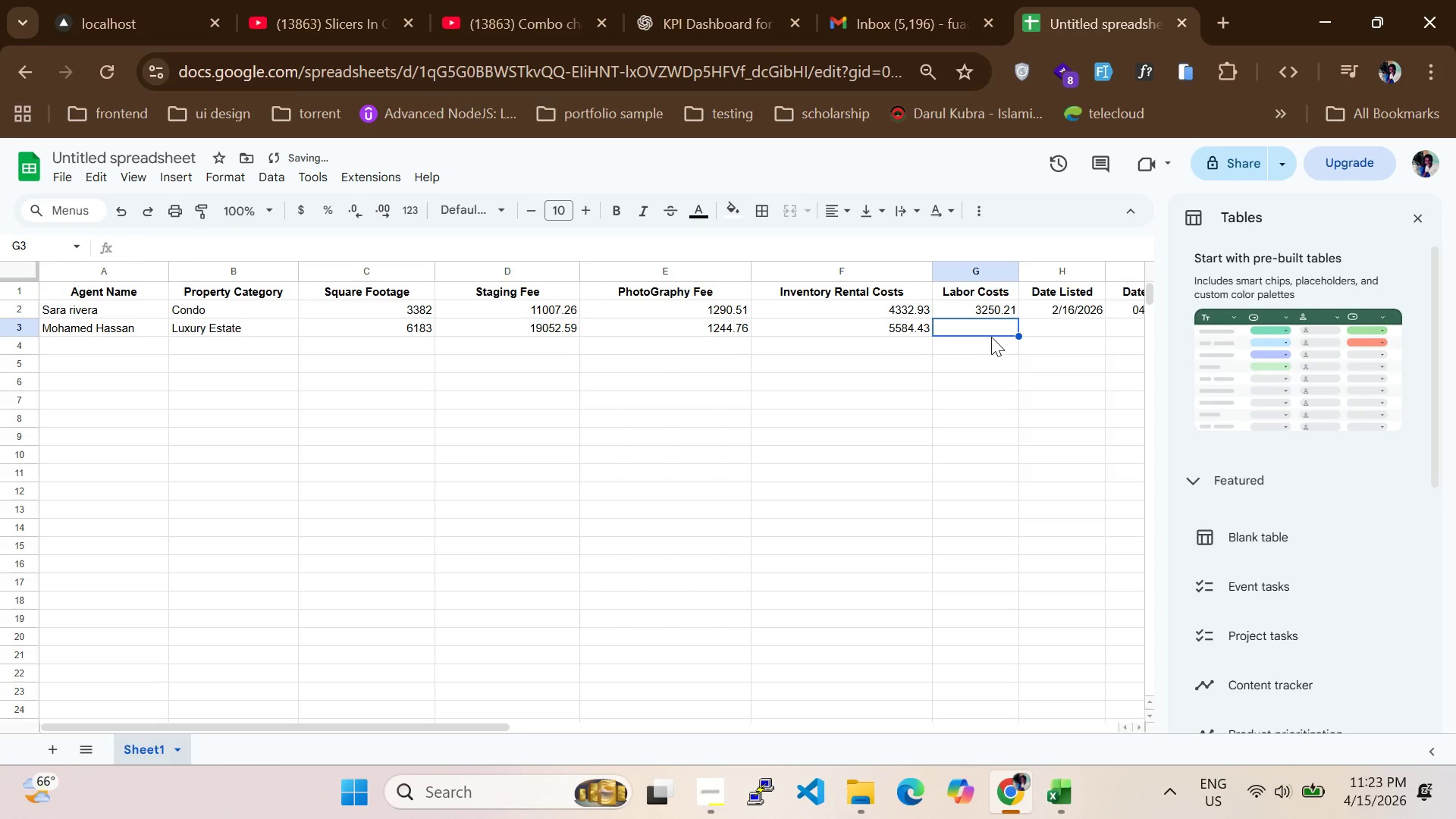 
key(5)
 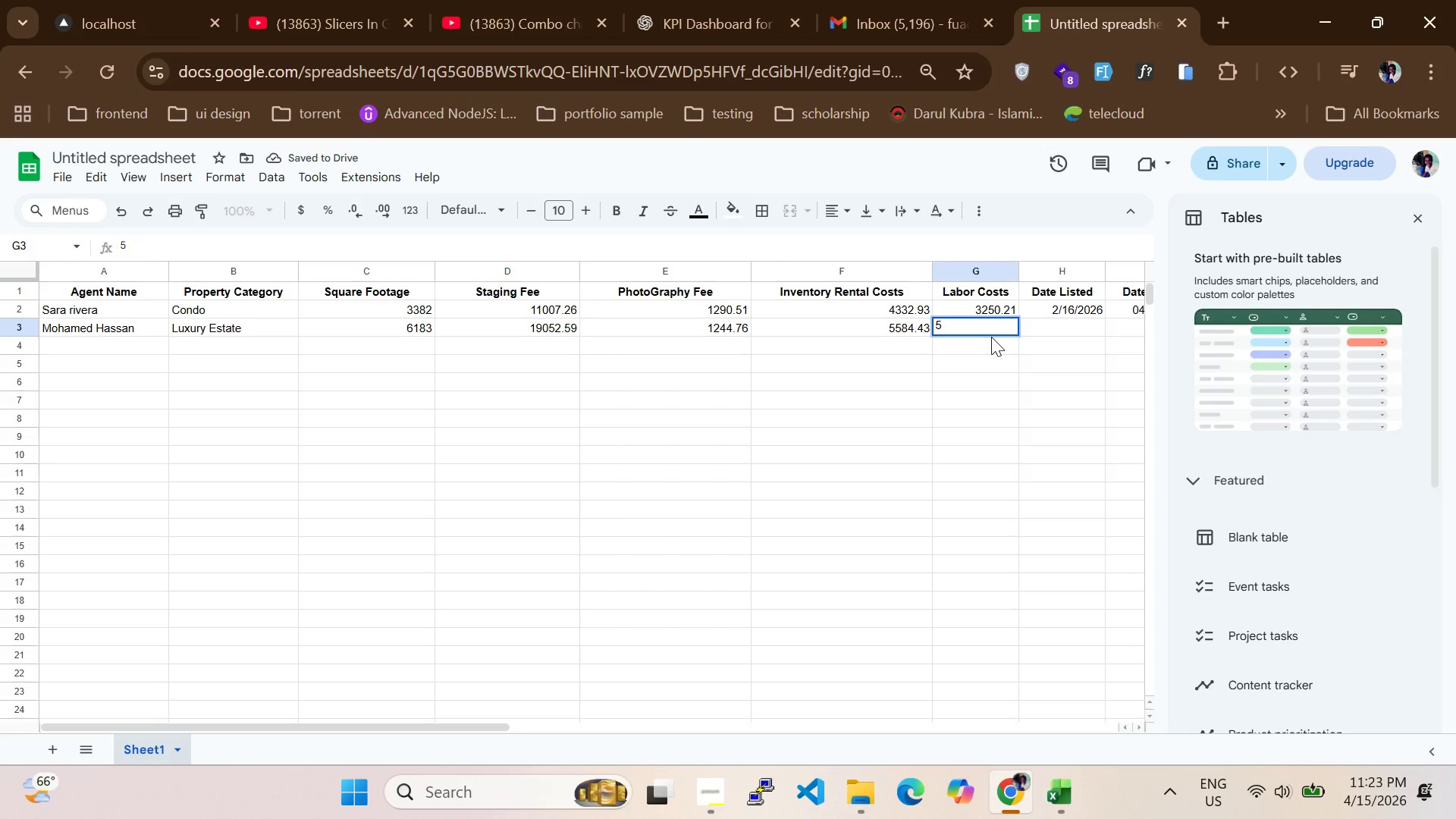 
type(138.77)
 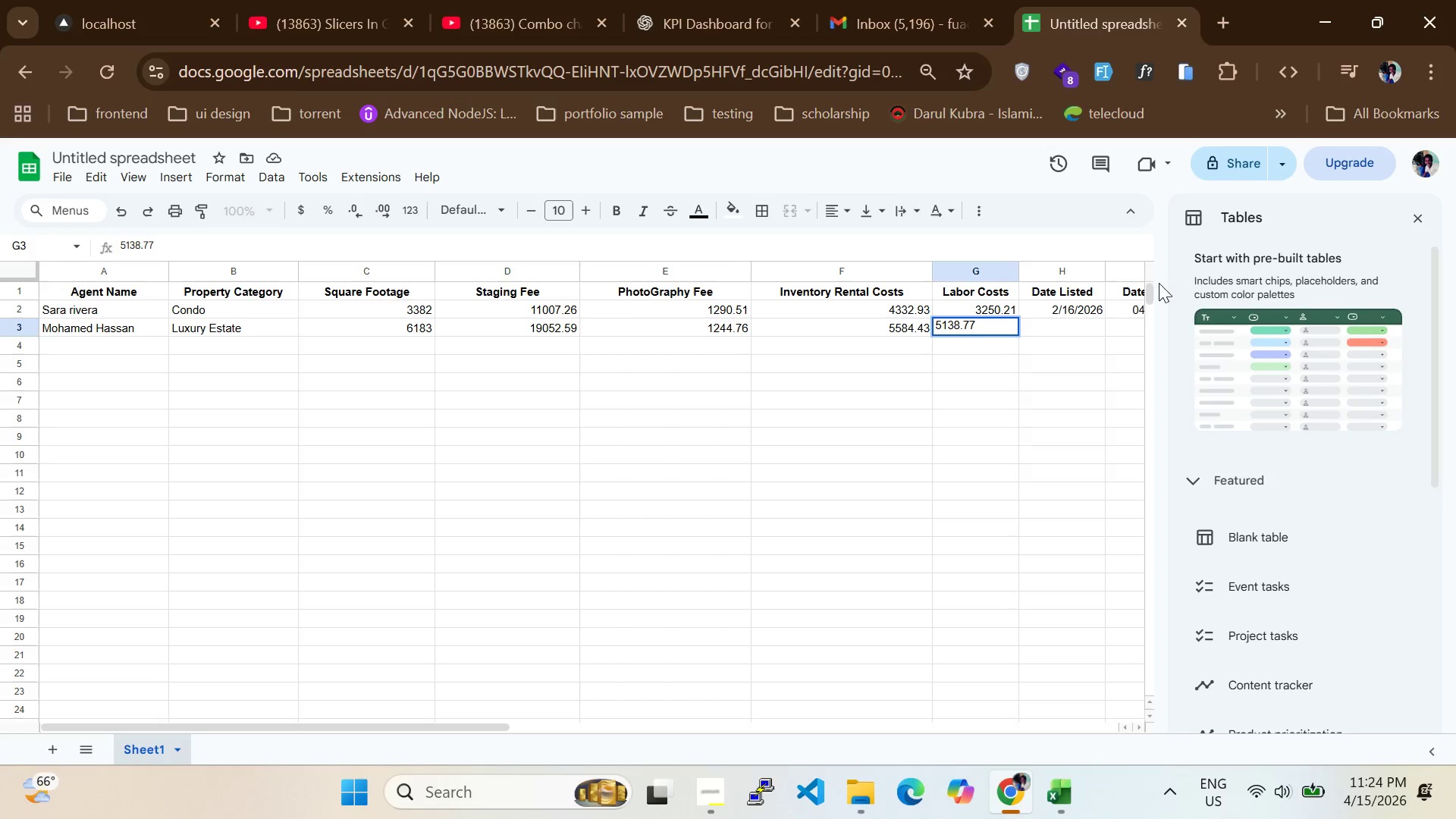 
wait(5.16)
 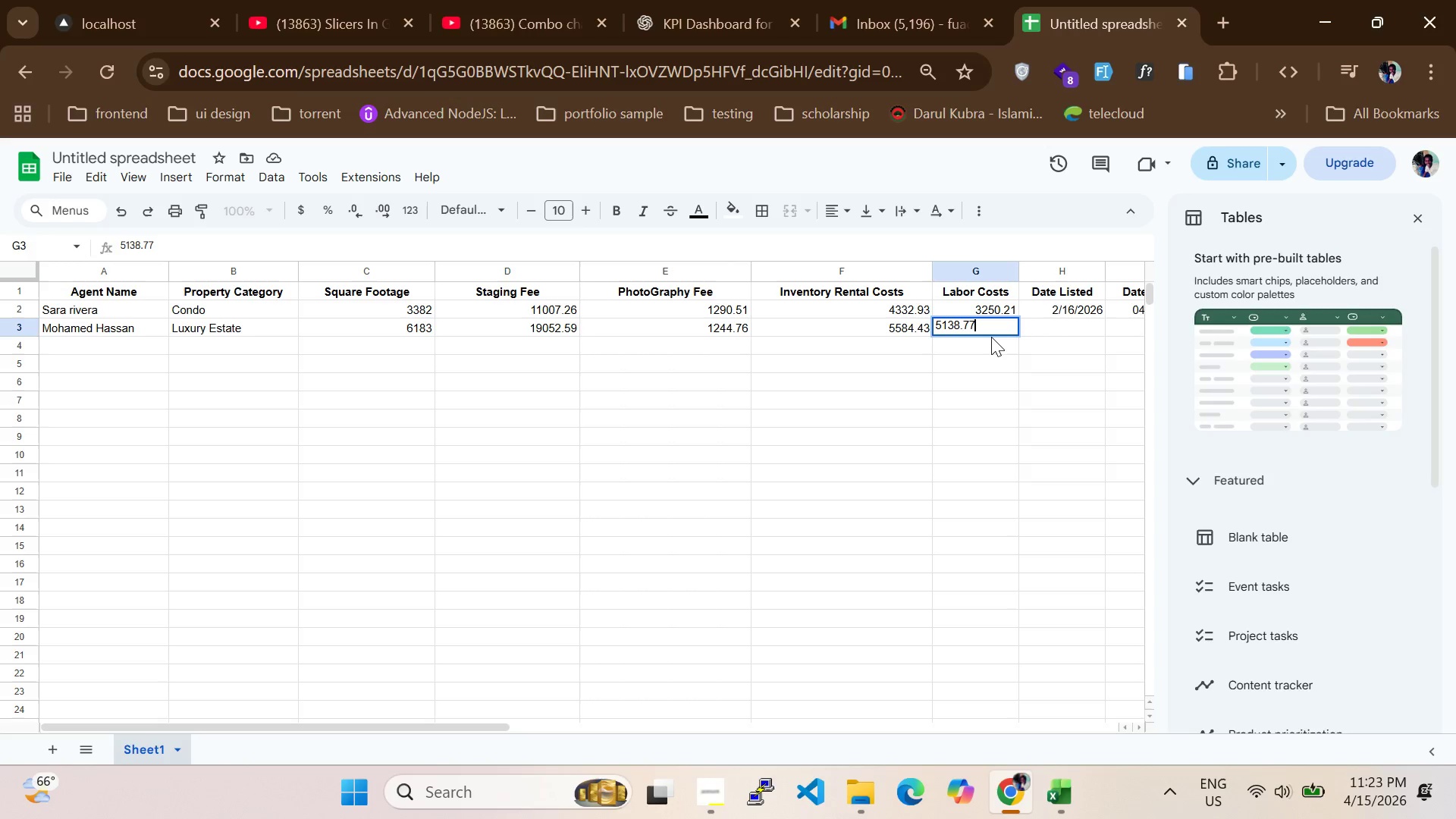 
left_click([1079, 326])
 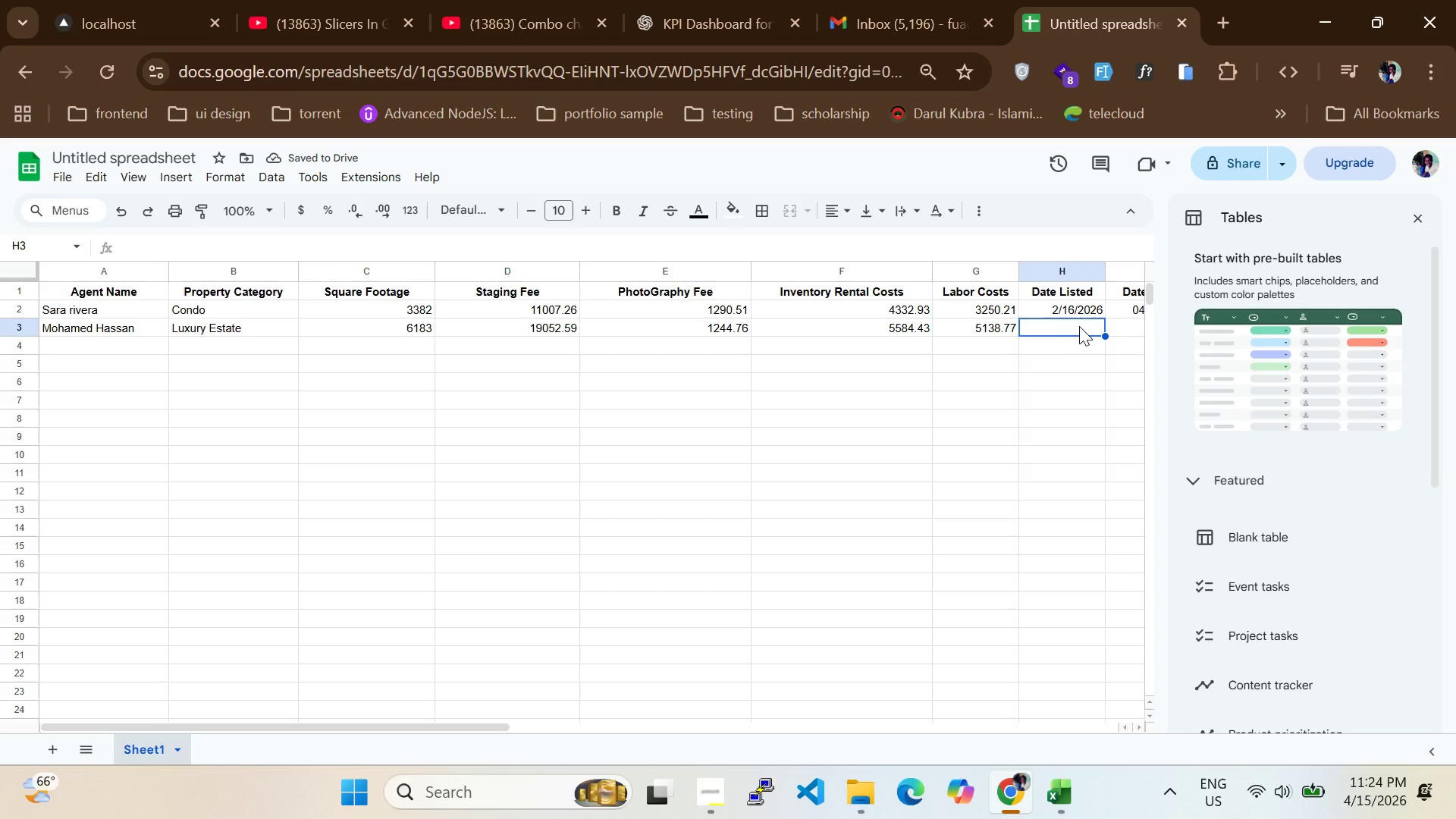 
type(6/12)
 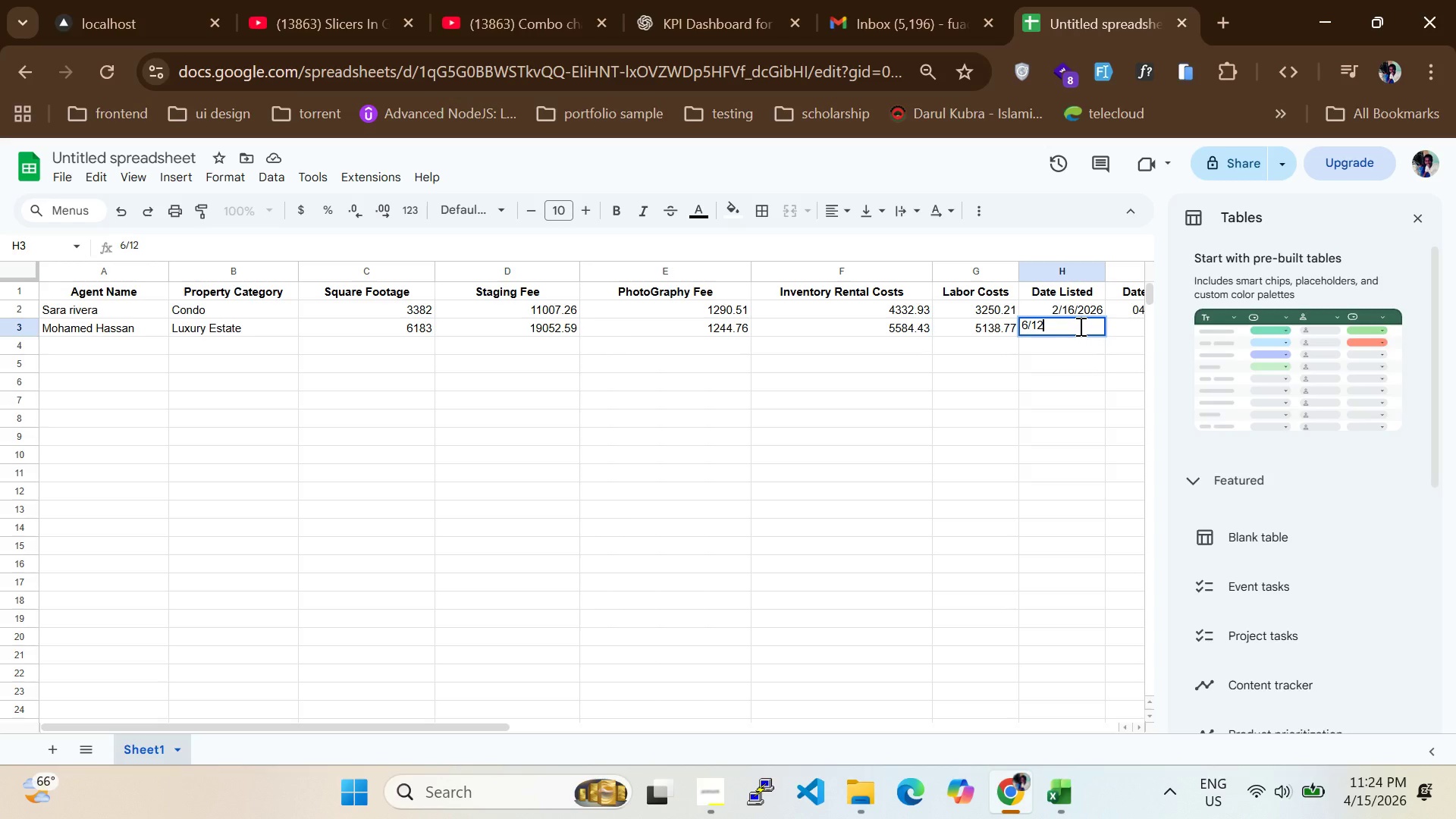 
key(Backspace)
type(0/2025)
 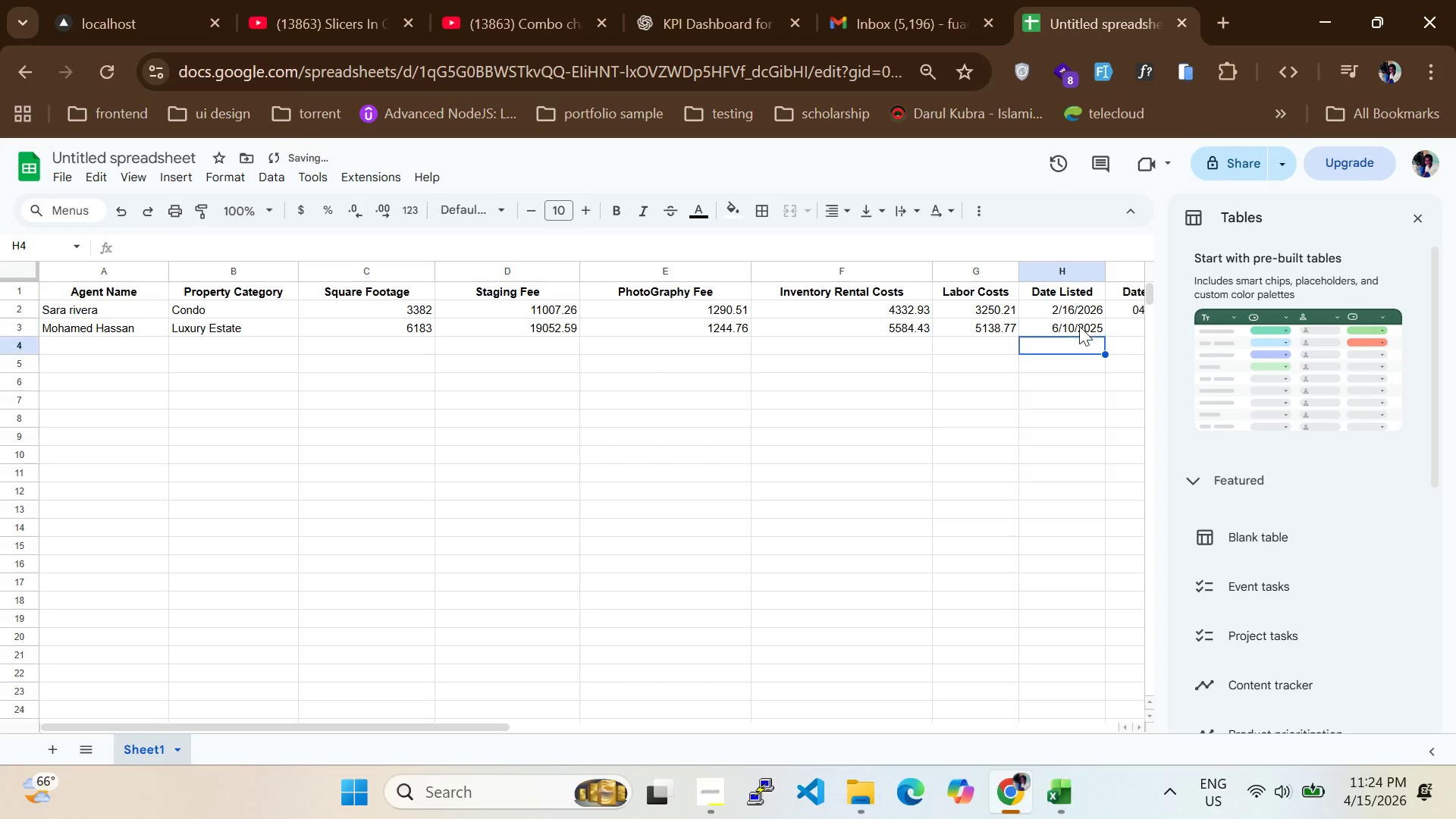 
key(Enter)
 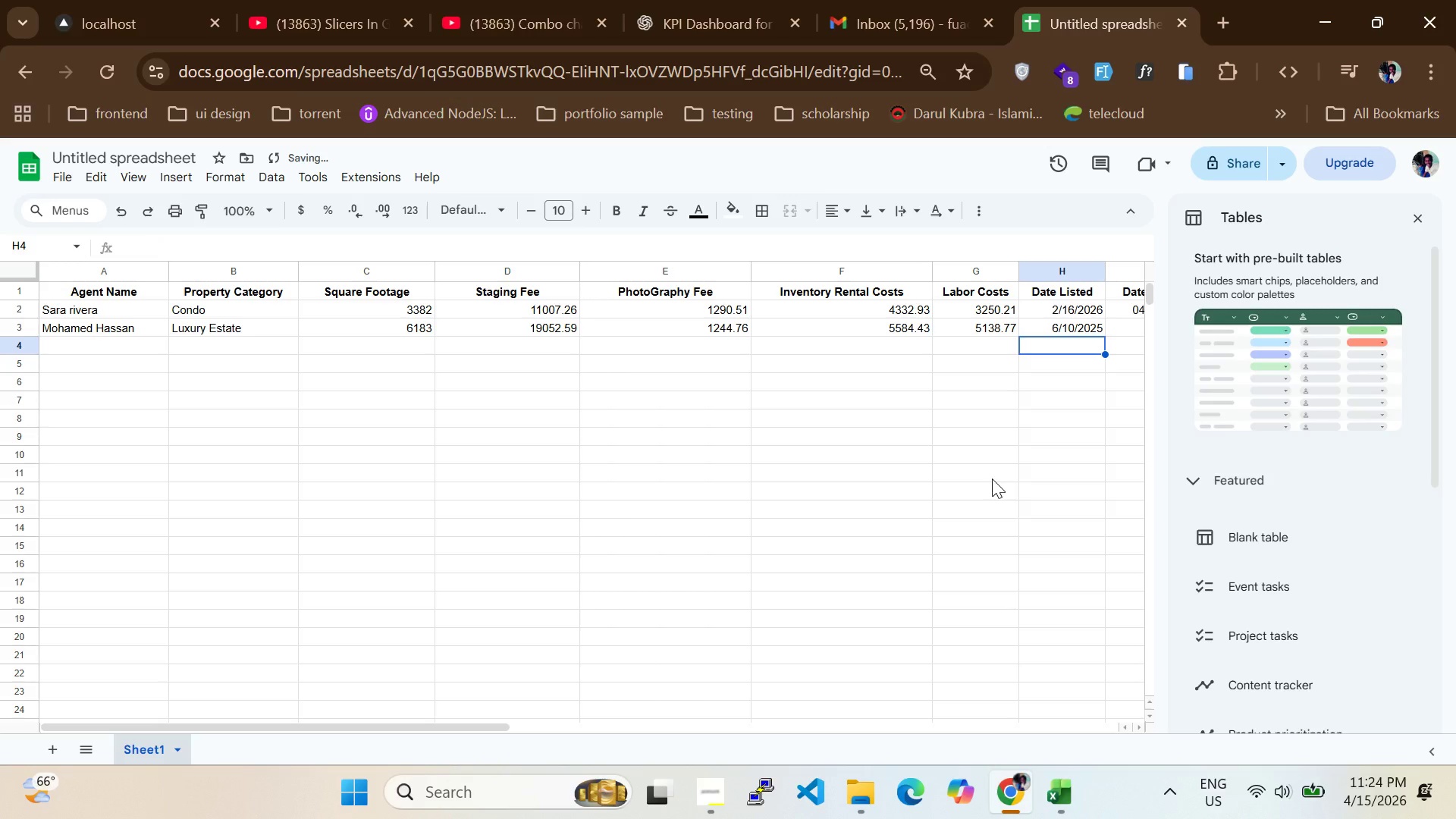 
scroll: coordinate [992, 479], scroll_direction: down, amount: 1.0
 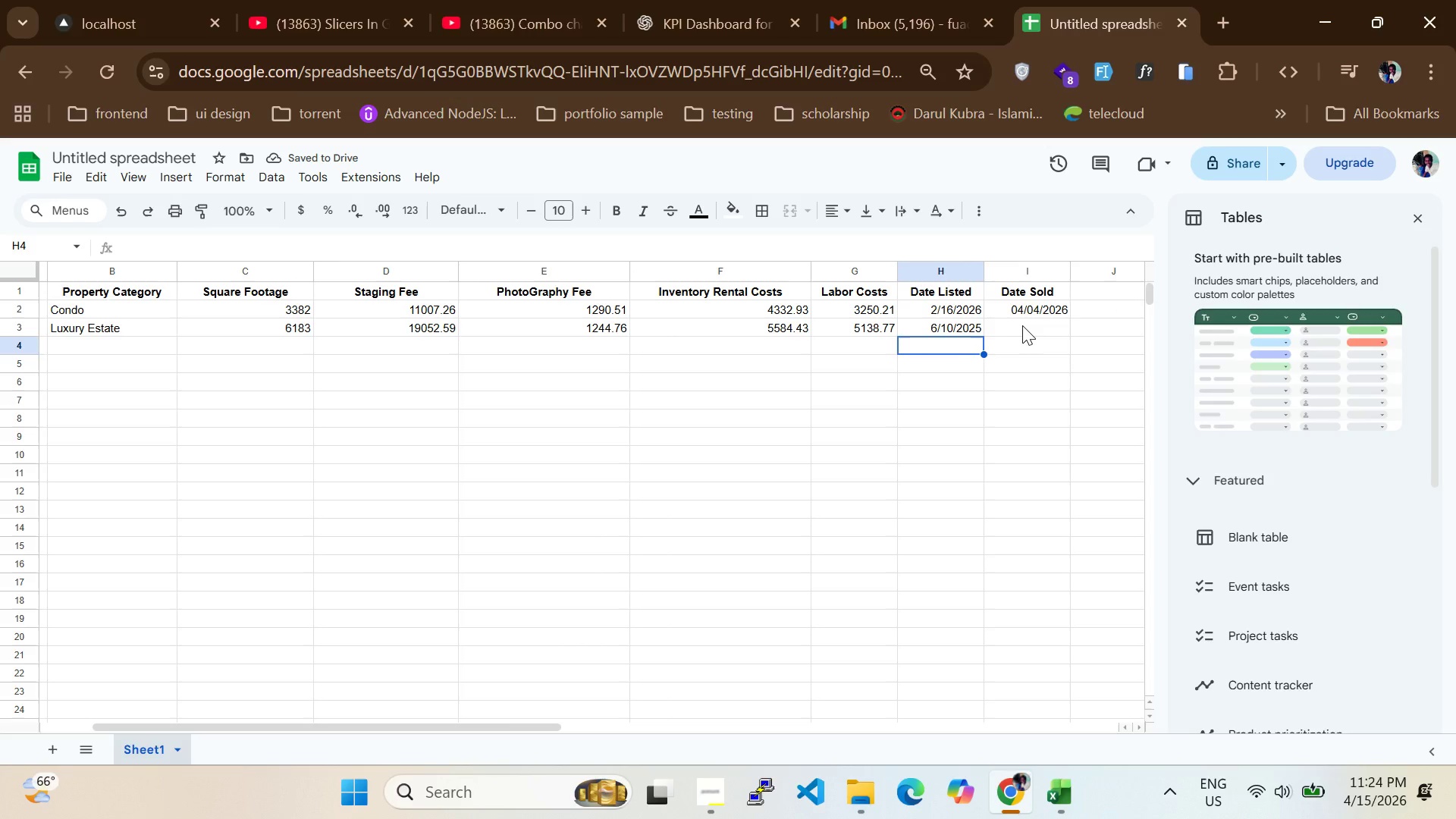 
left_click([1024, 325])
 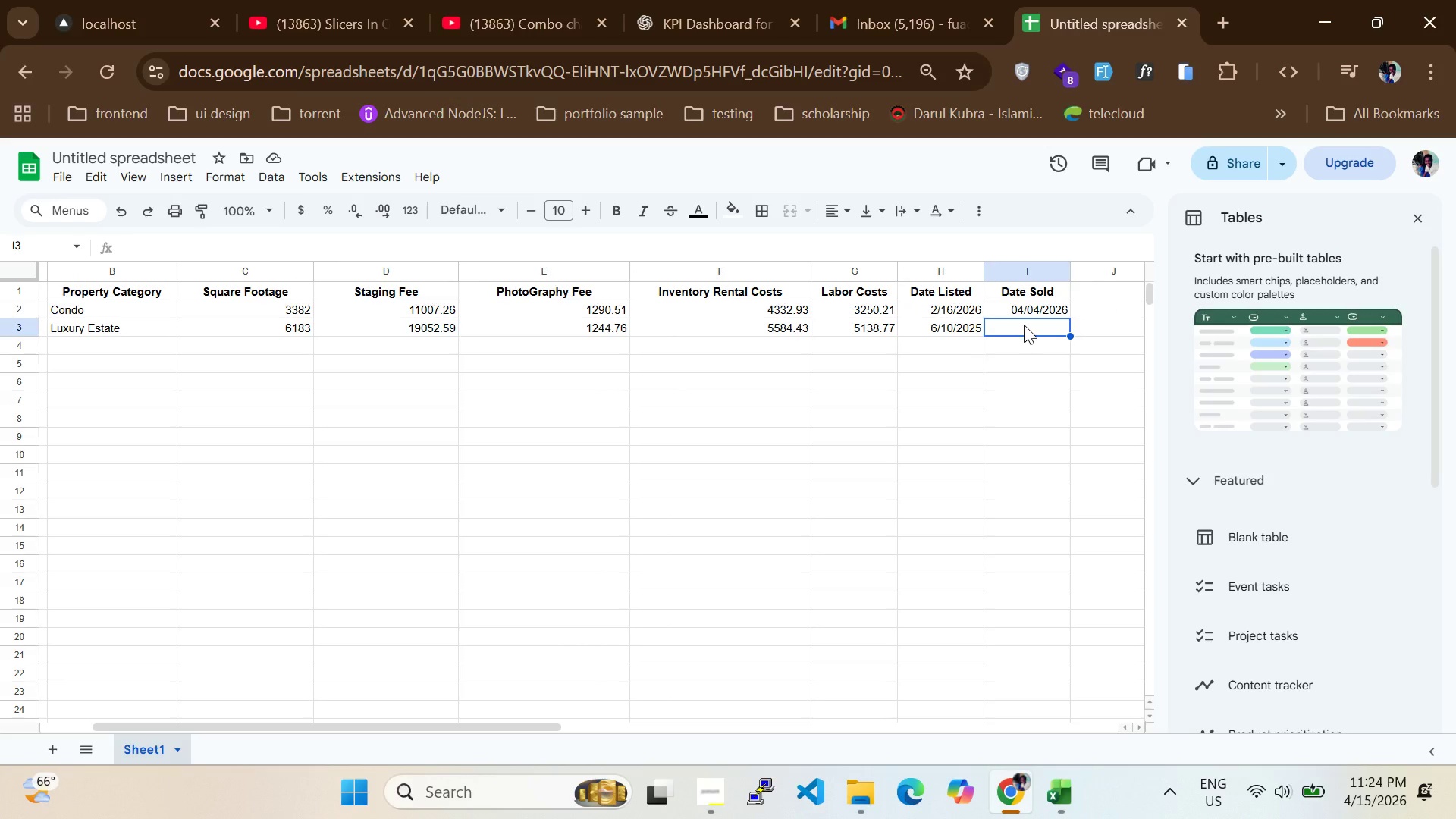 
wait(6.61)
 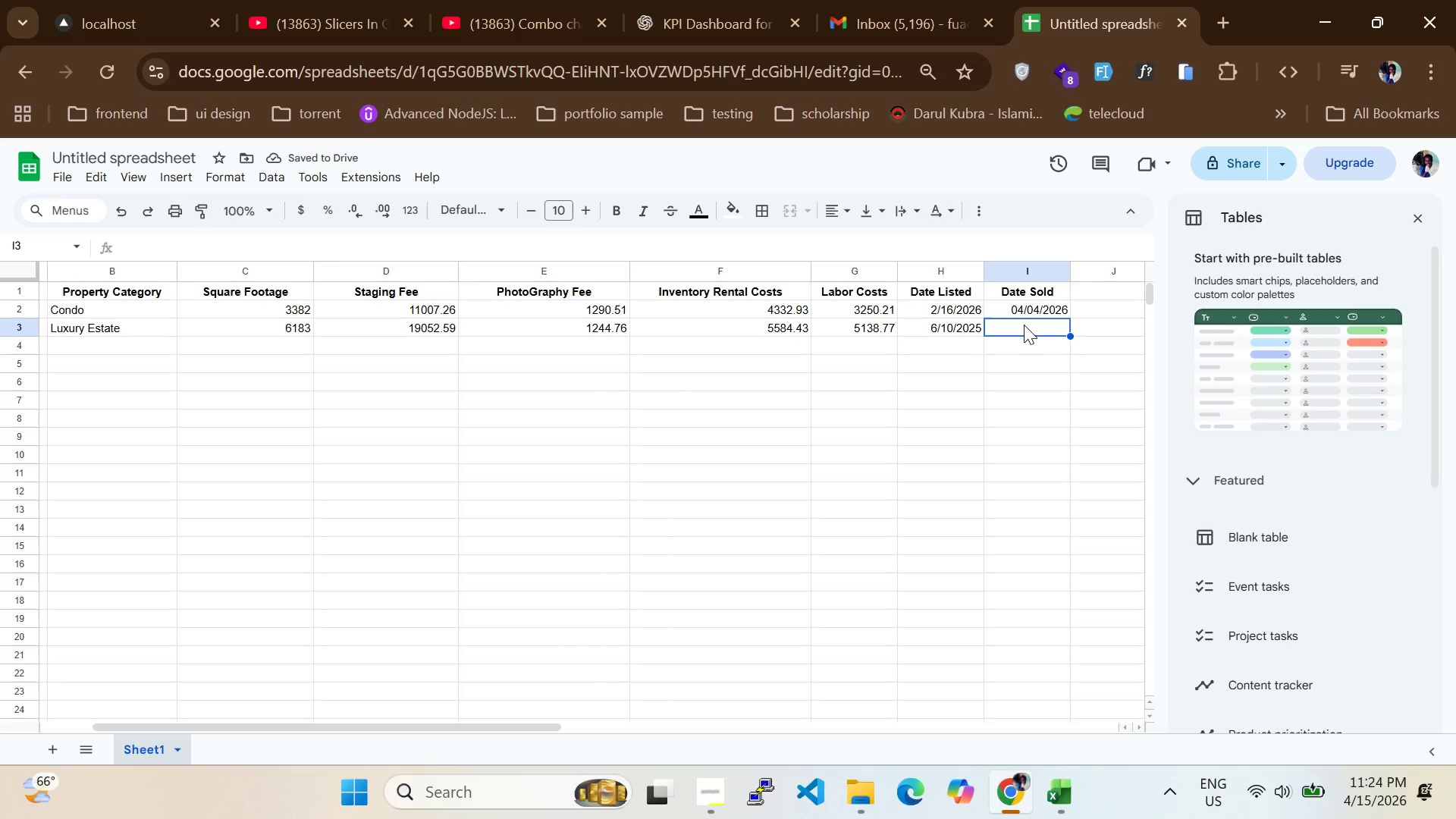 
type(07)
 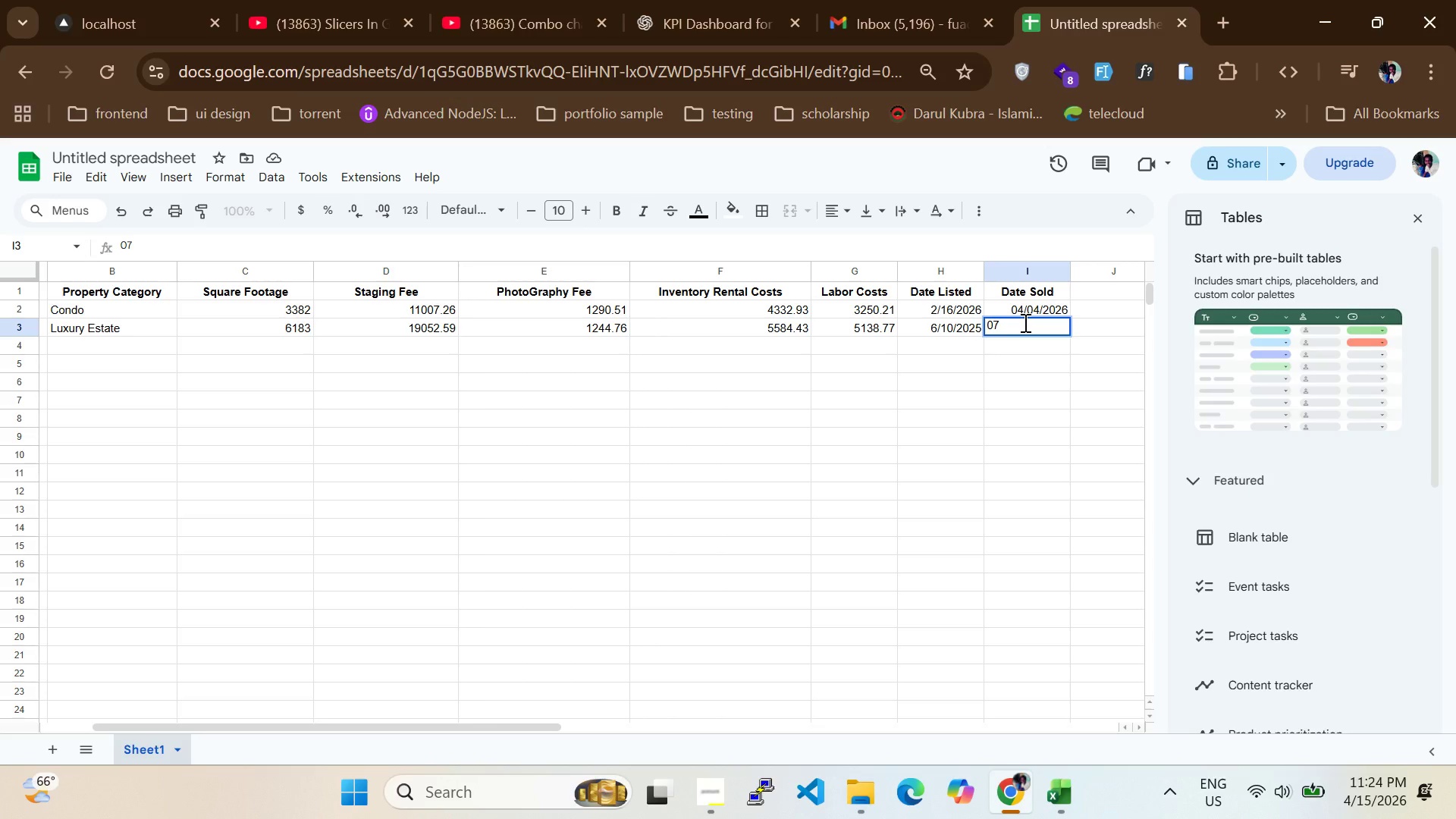 
type(/09/2025)
 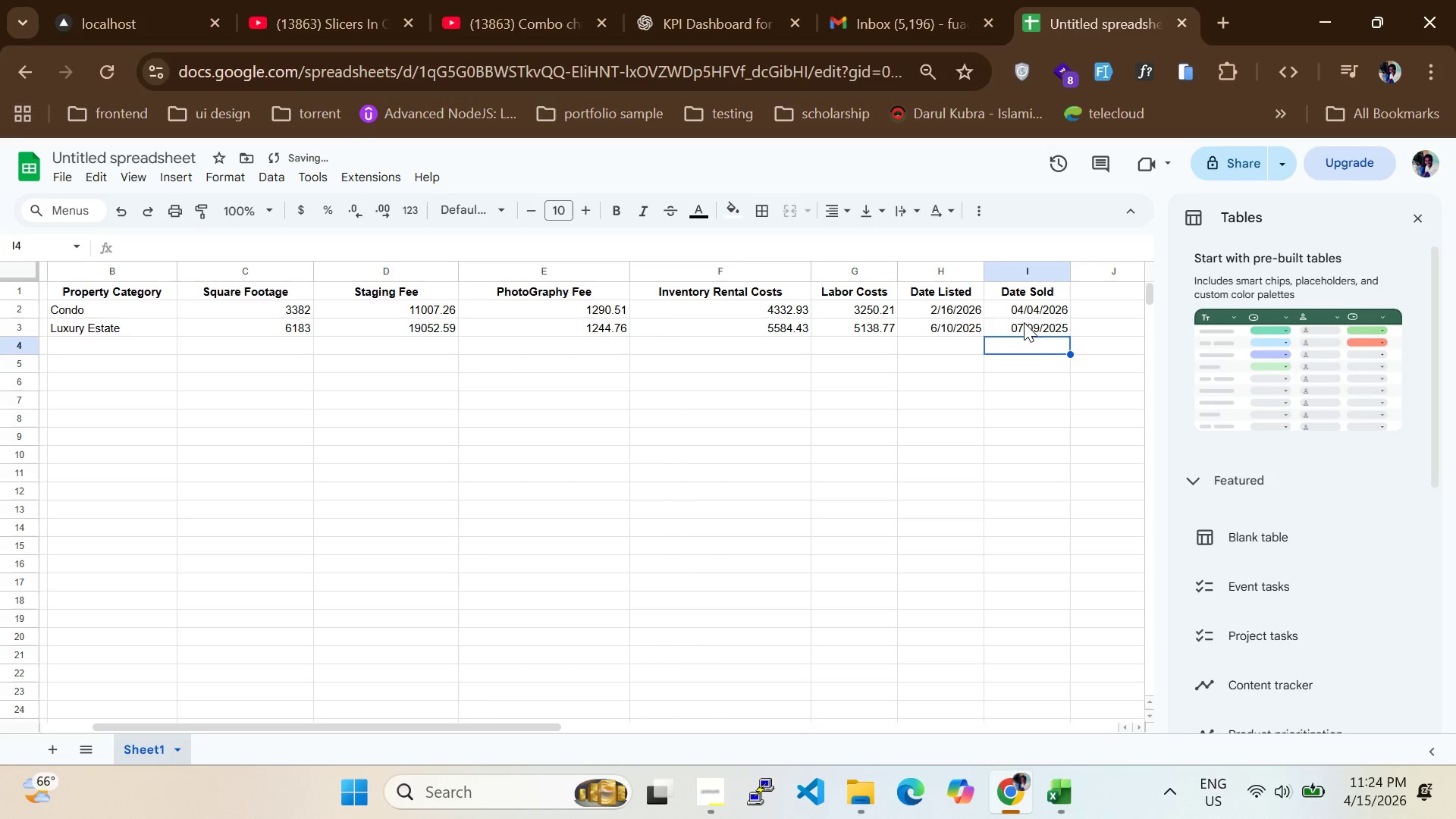 
key(Enter)
 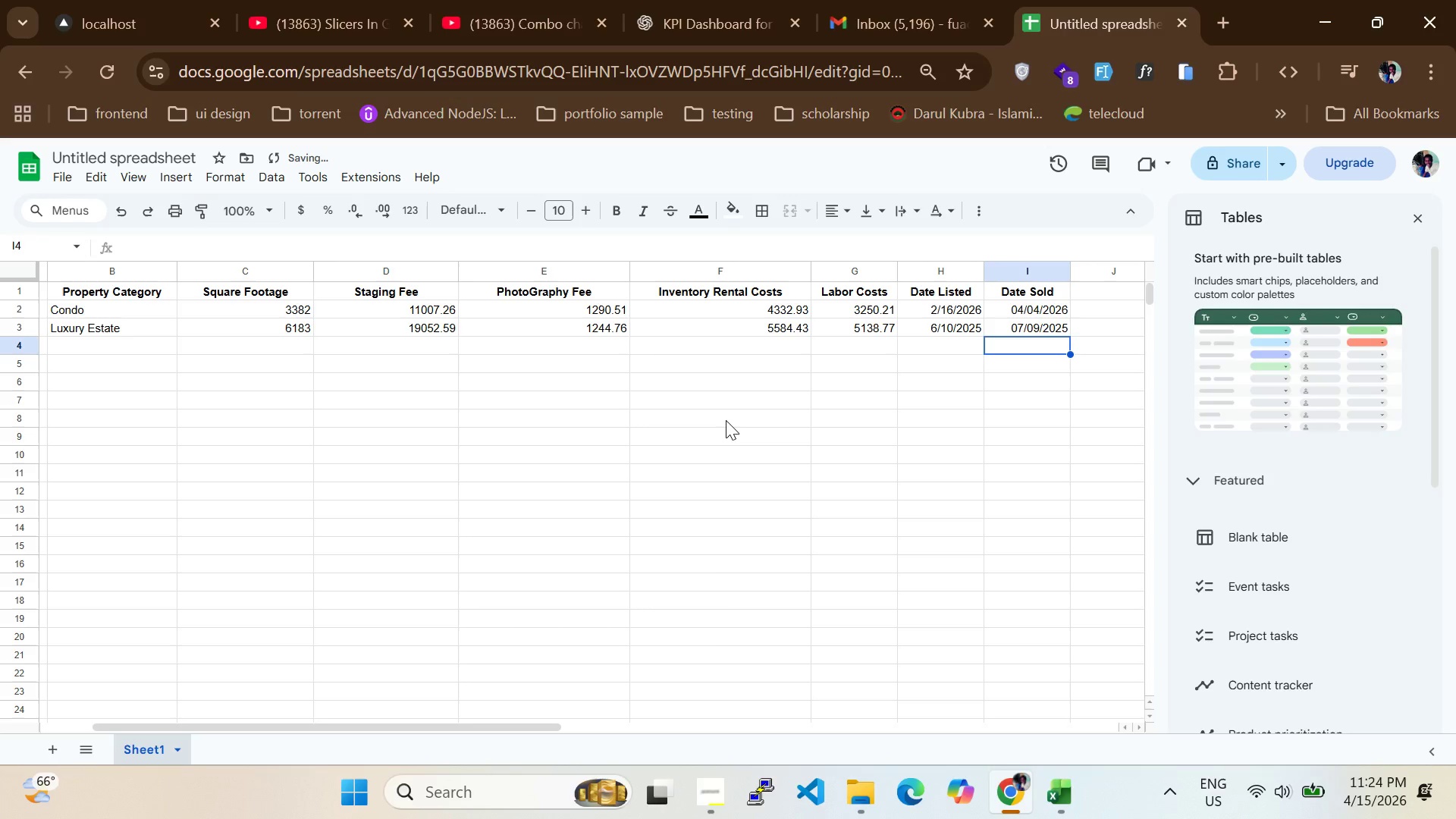 
scroll: coordinate [726, 420], scroll_direction: up, amount: 26.0
 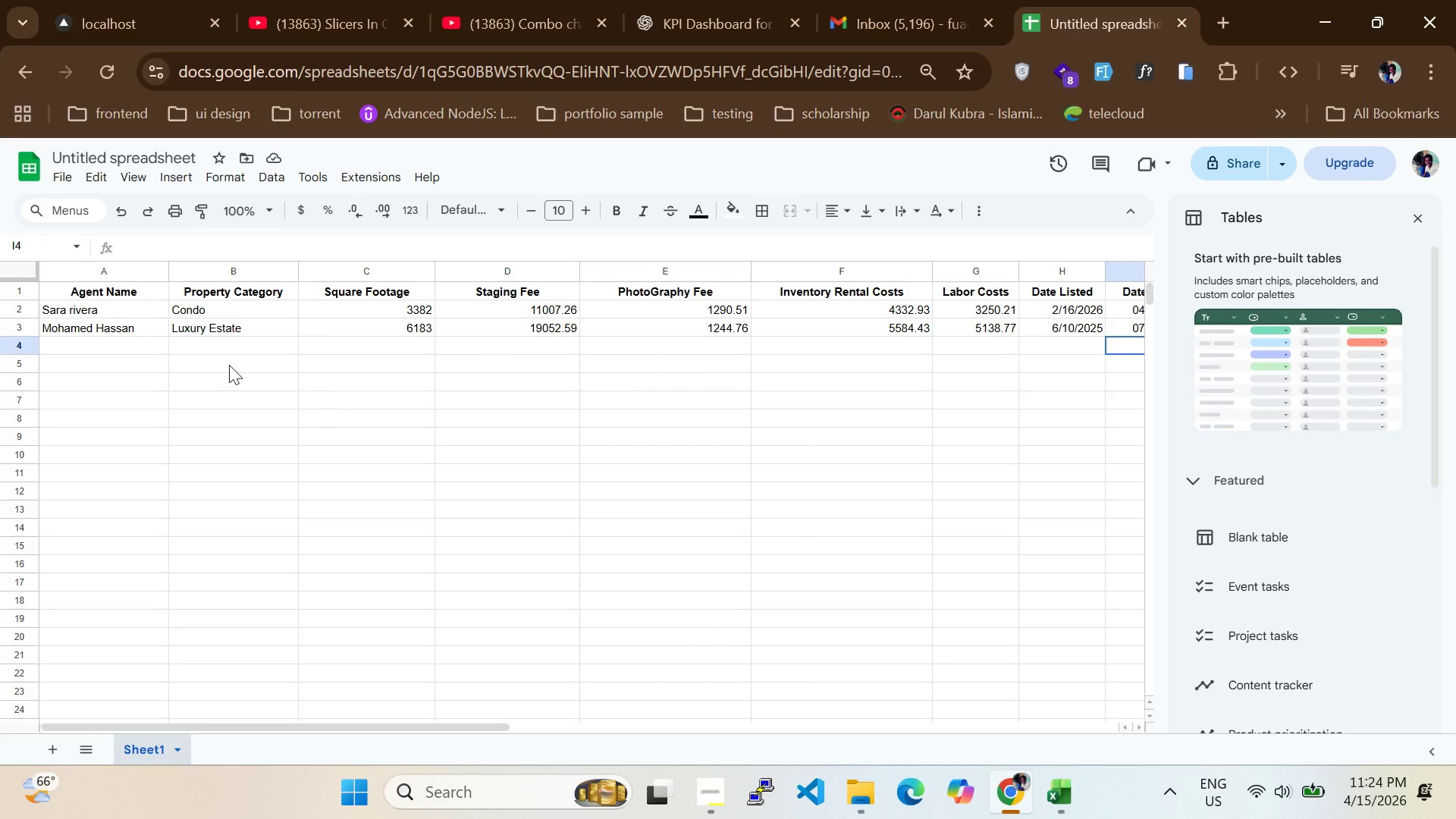 
wait(6.29)
 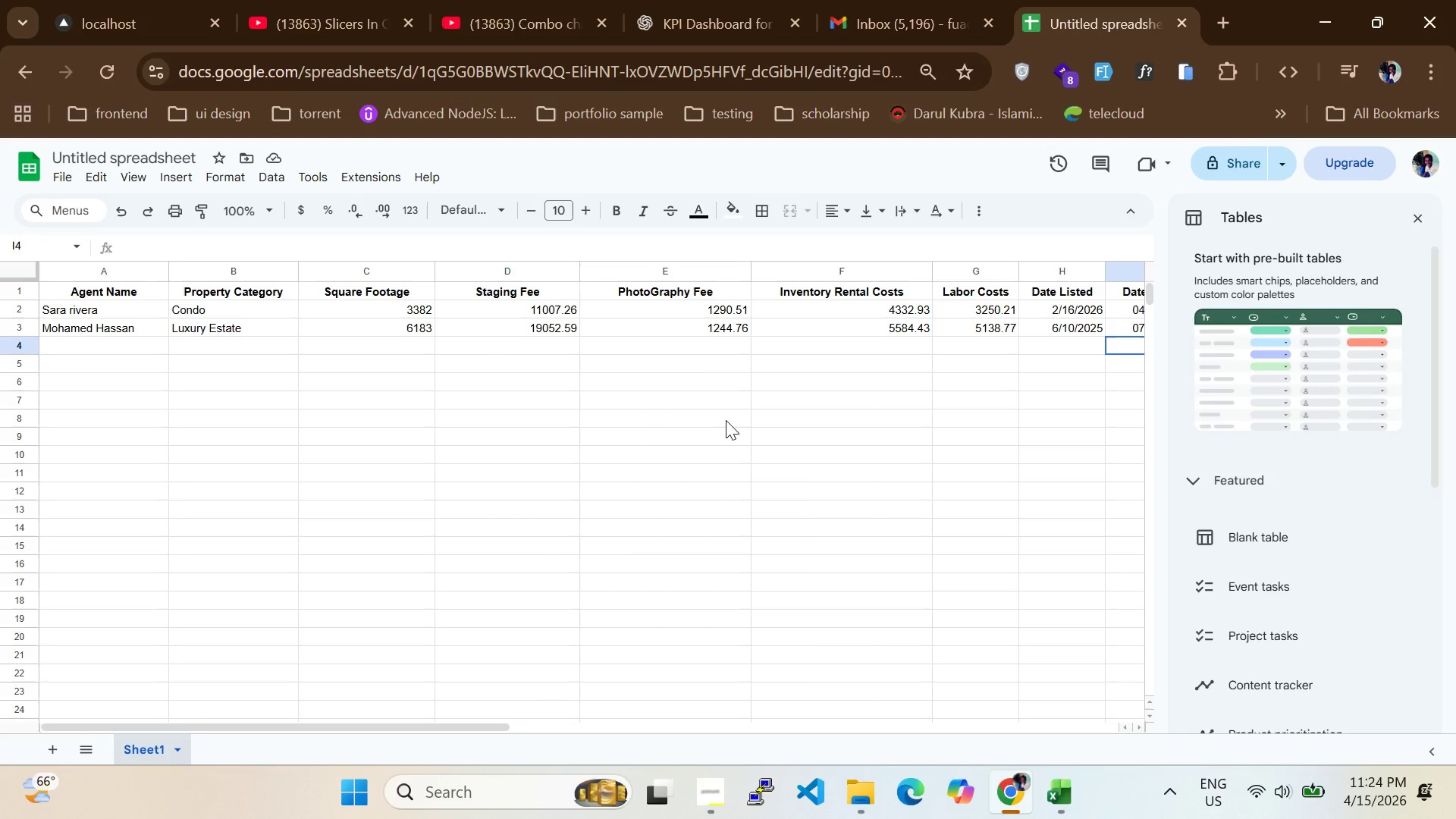 
left_click([146, 344])
 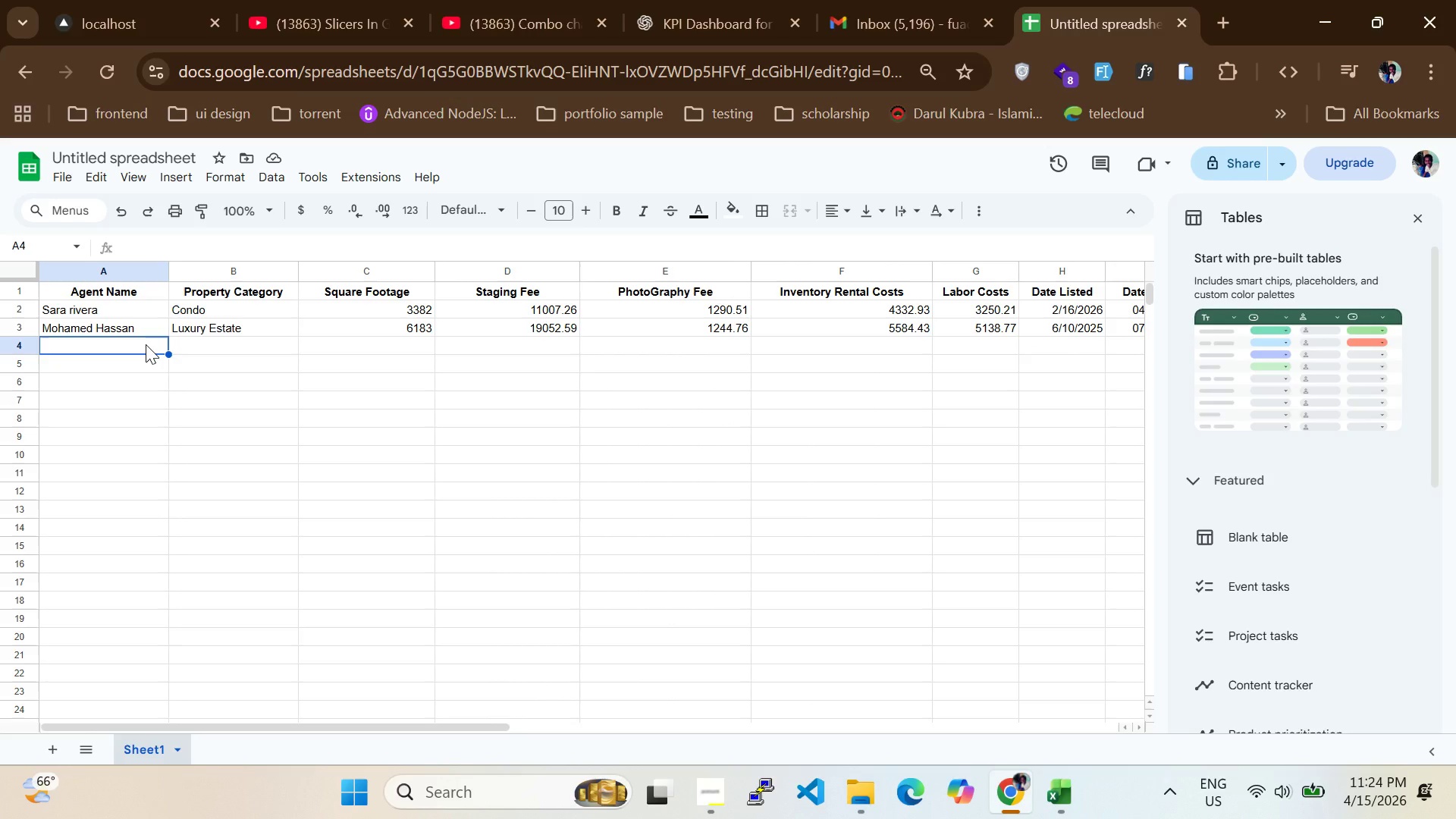 
key(CapsLock)
 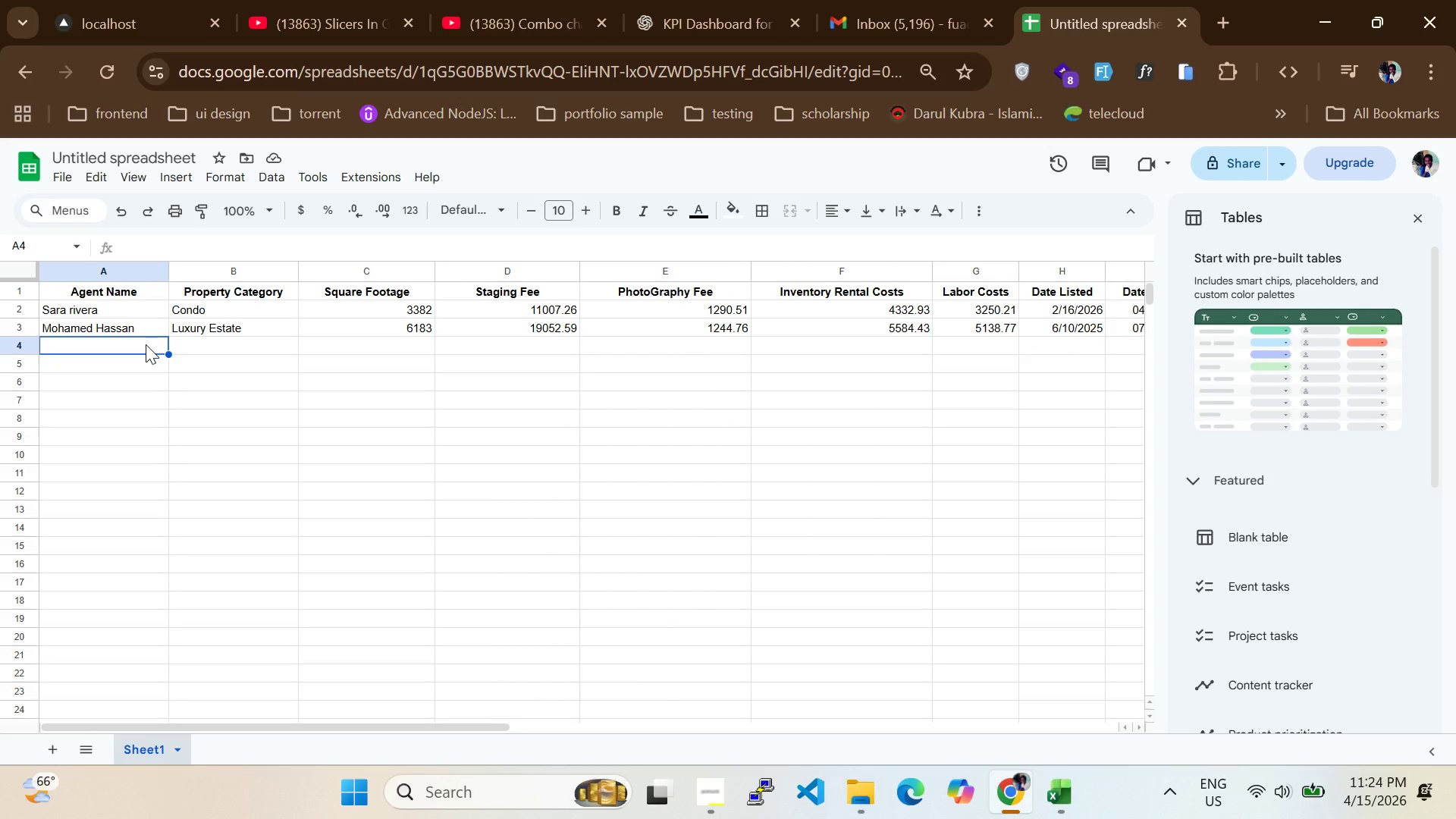 
type(Rahw)
key(Backspace)
type(el c)
key(Backspace)
type(Clarke)
 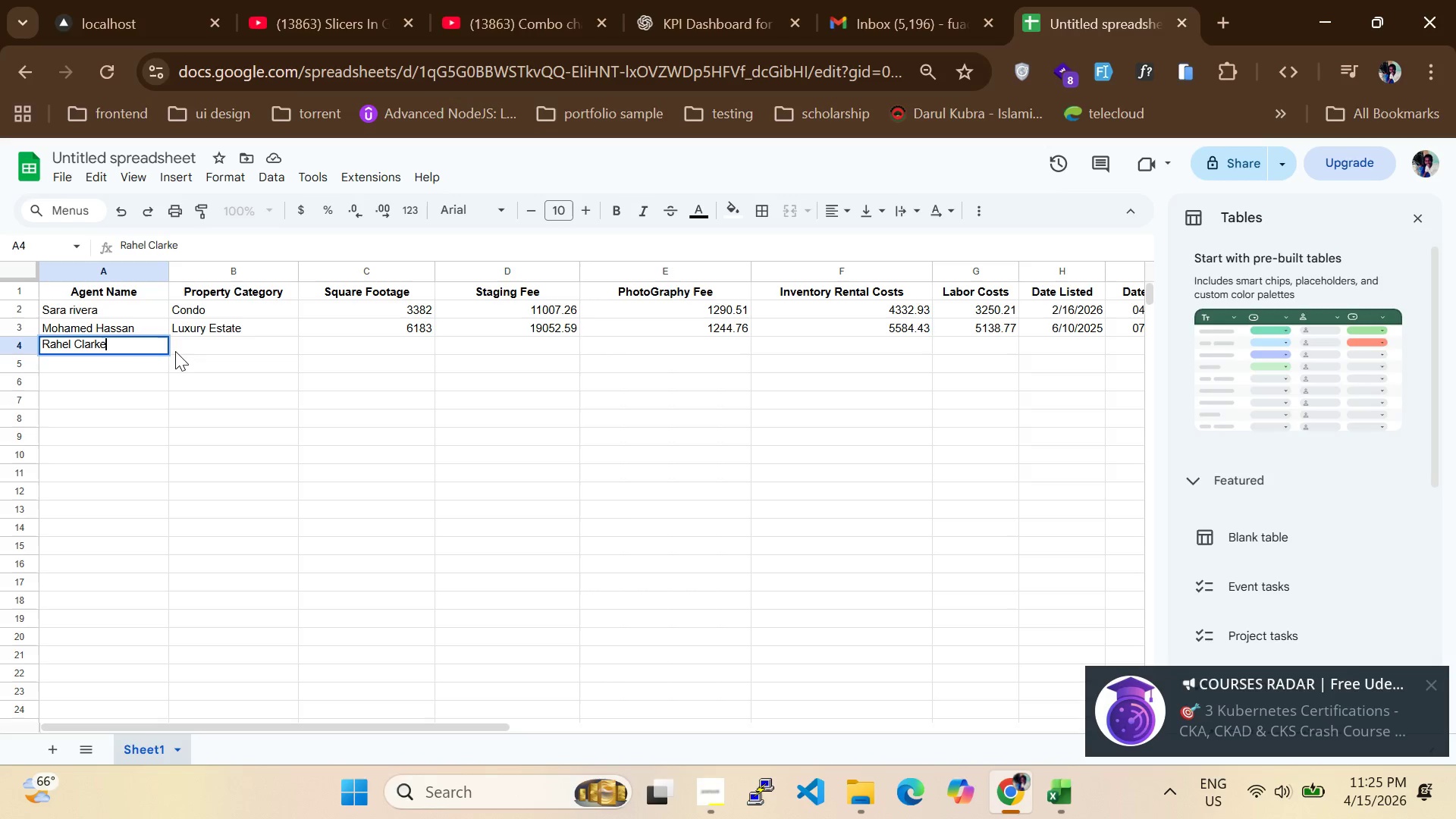 
left_click([175, 351])
 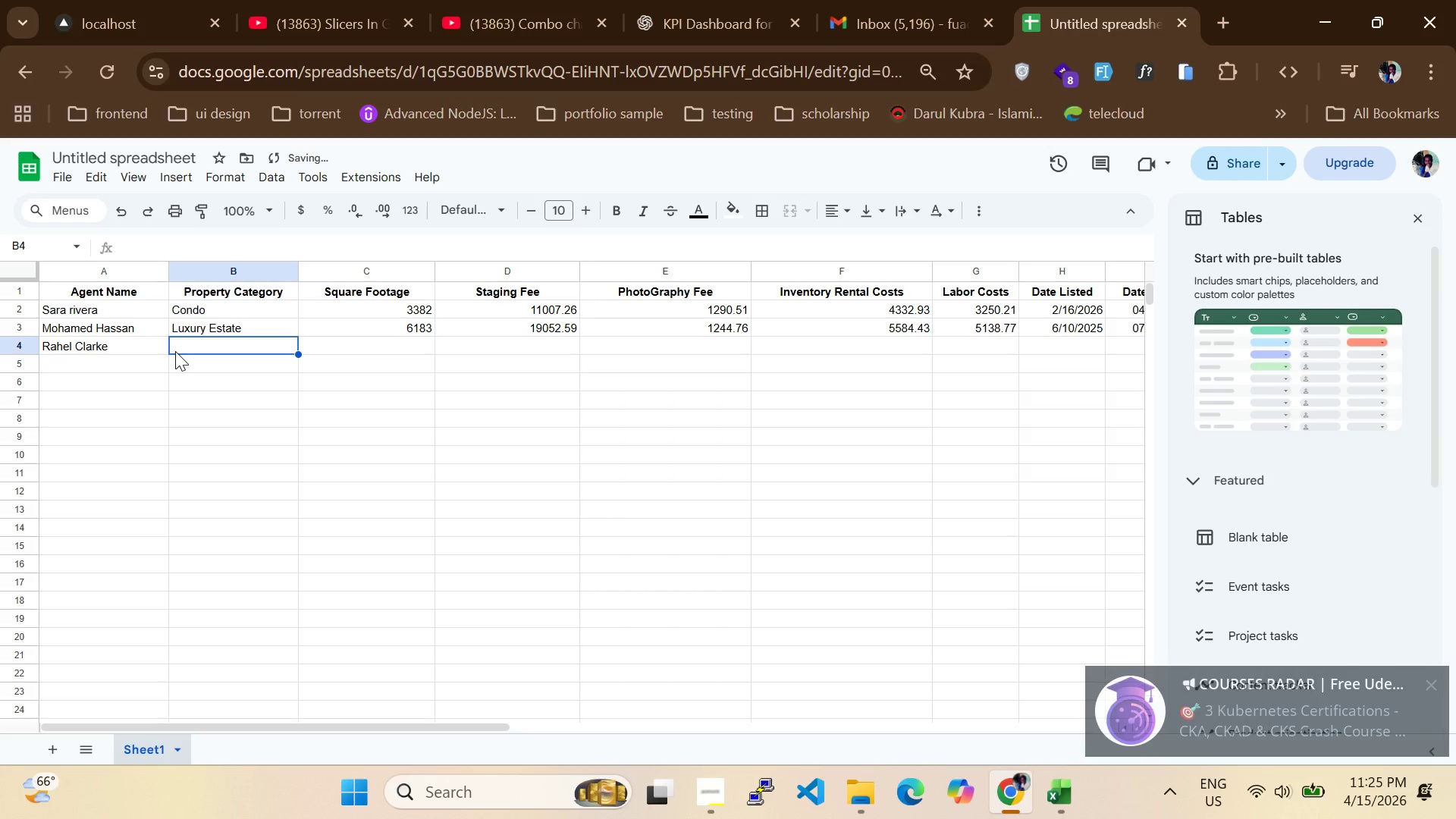 
type(Luxu)
key(Tab)
 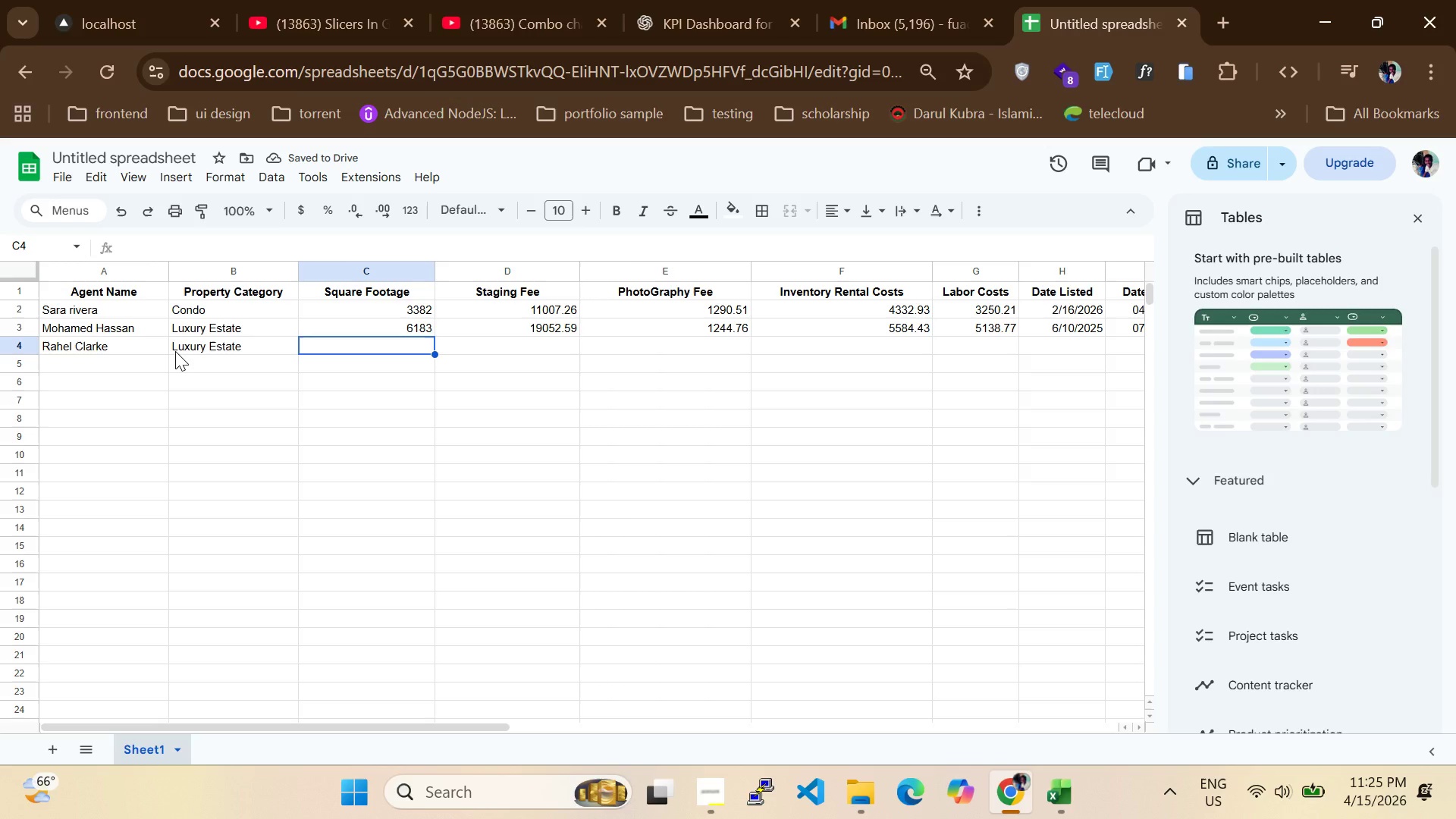 
type(6890)
 